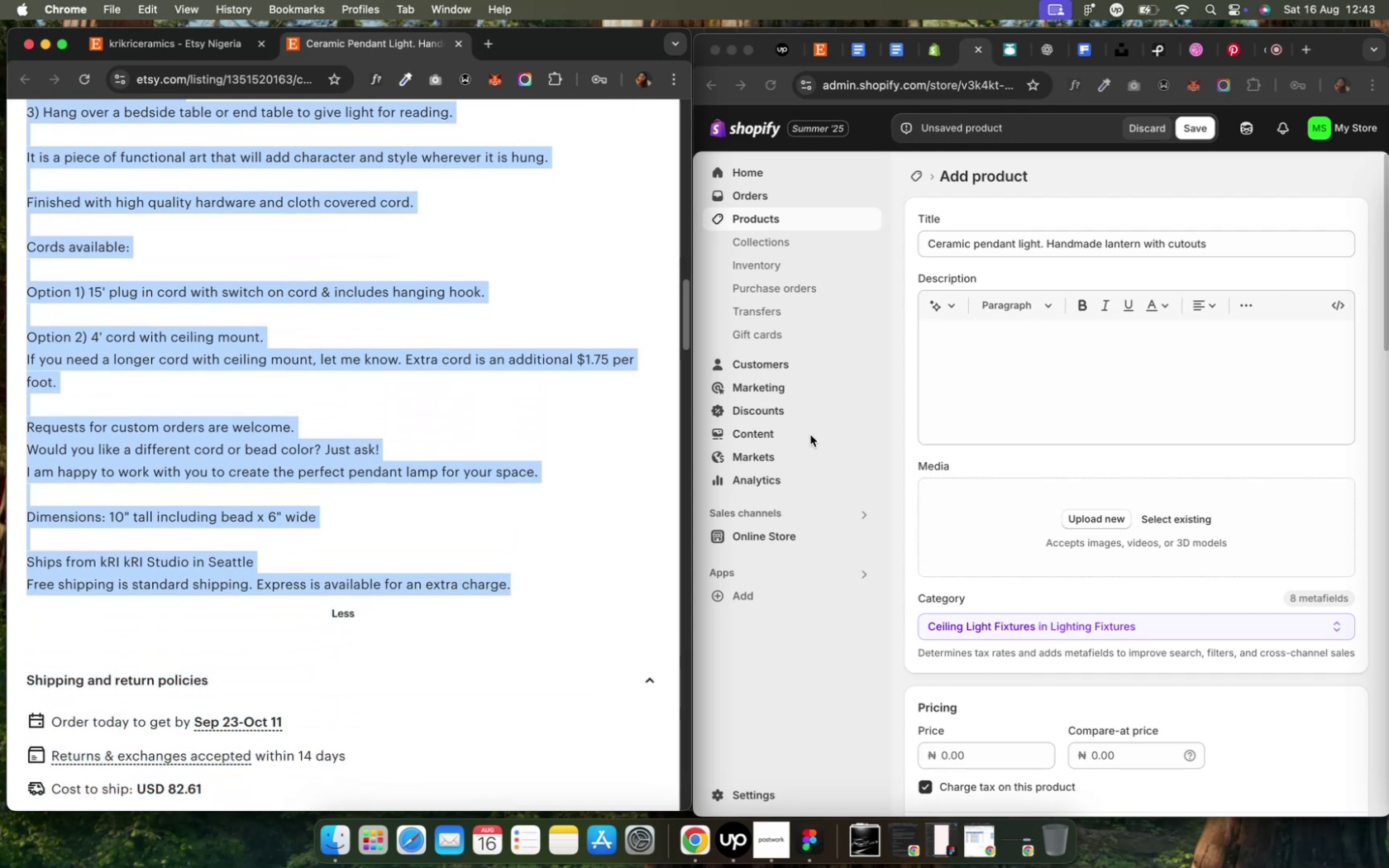 
left_click([982, 331])
 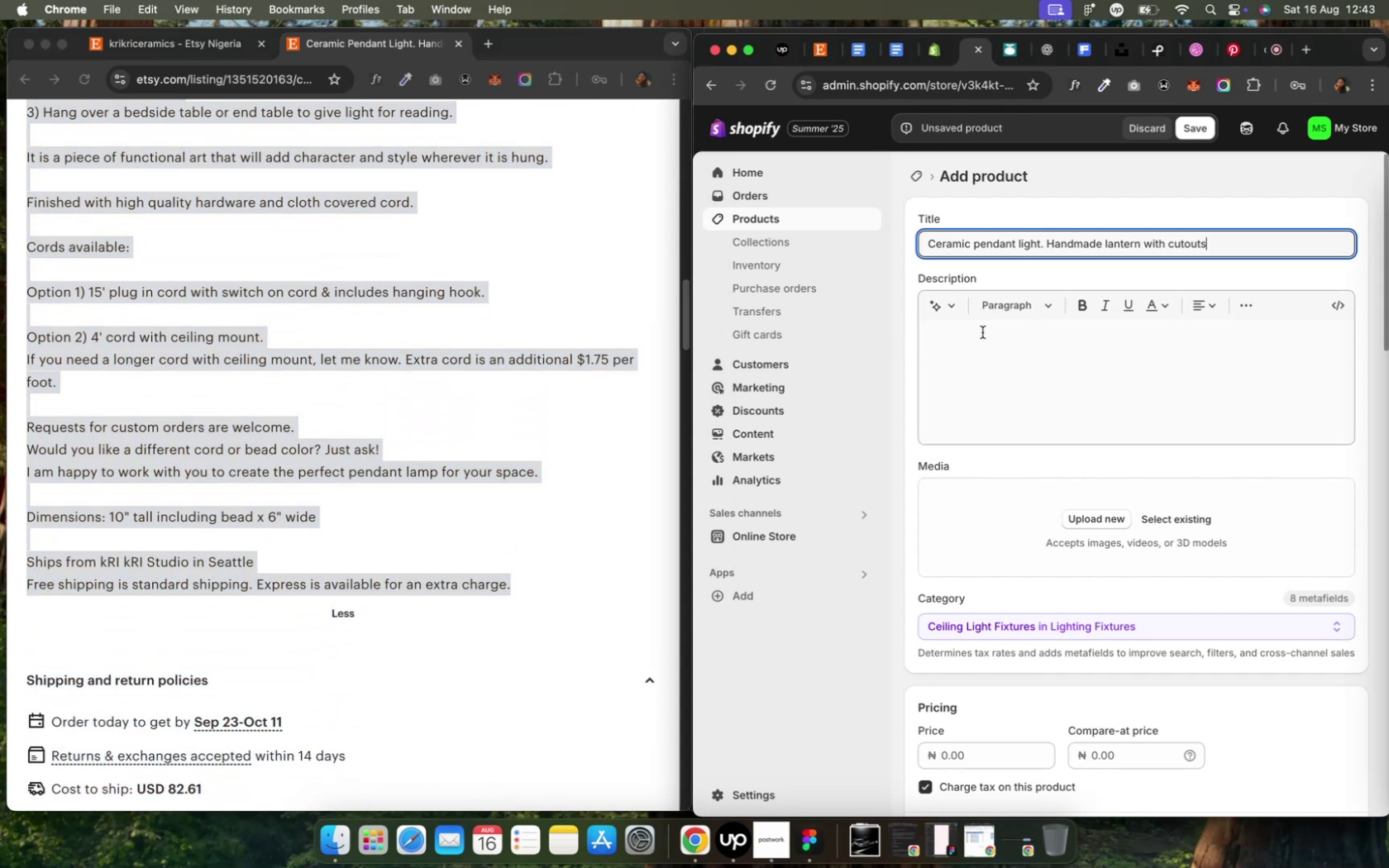 
left_click([981, 332])
 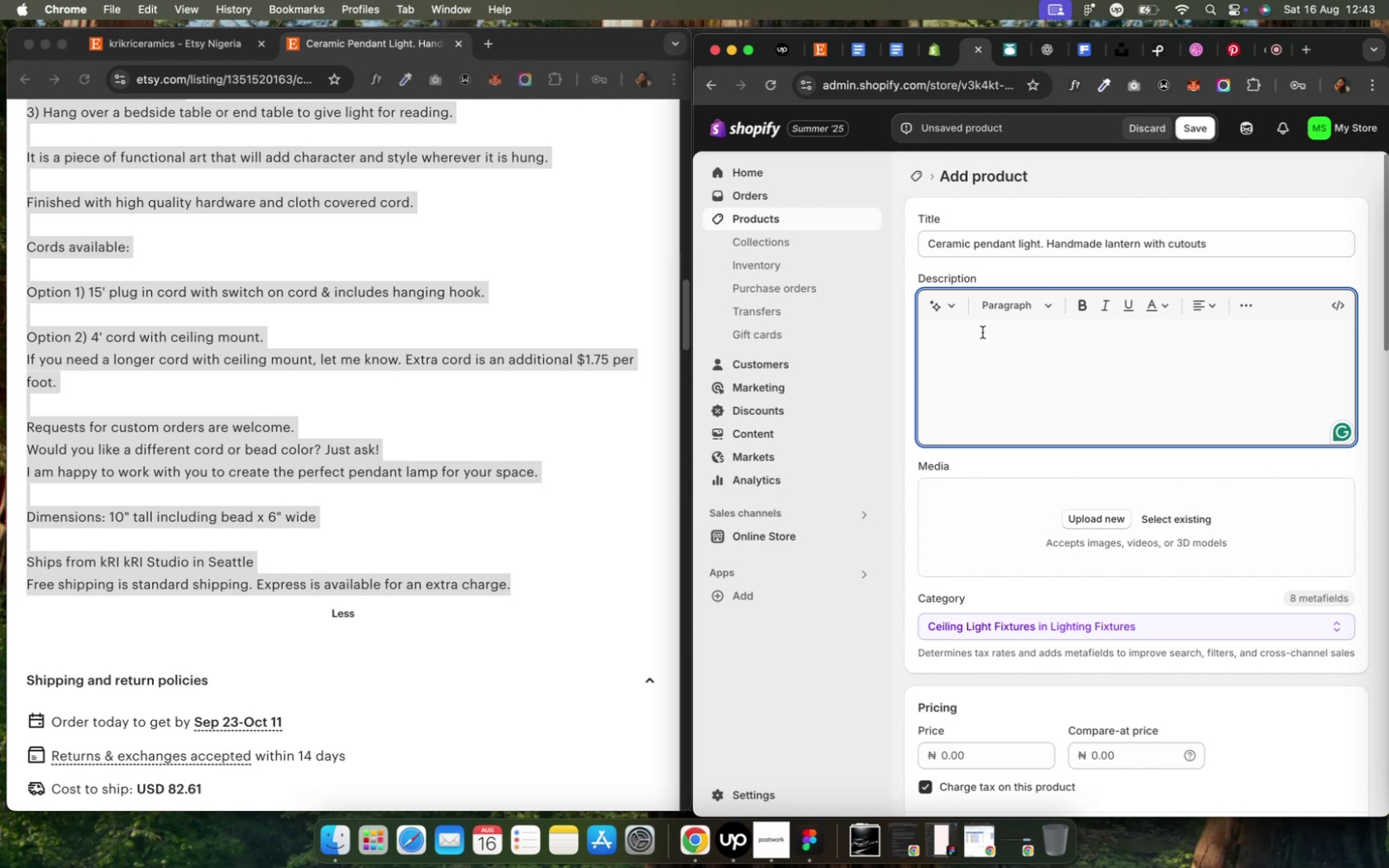 
key(Meta+V)
 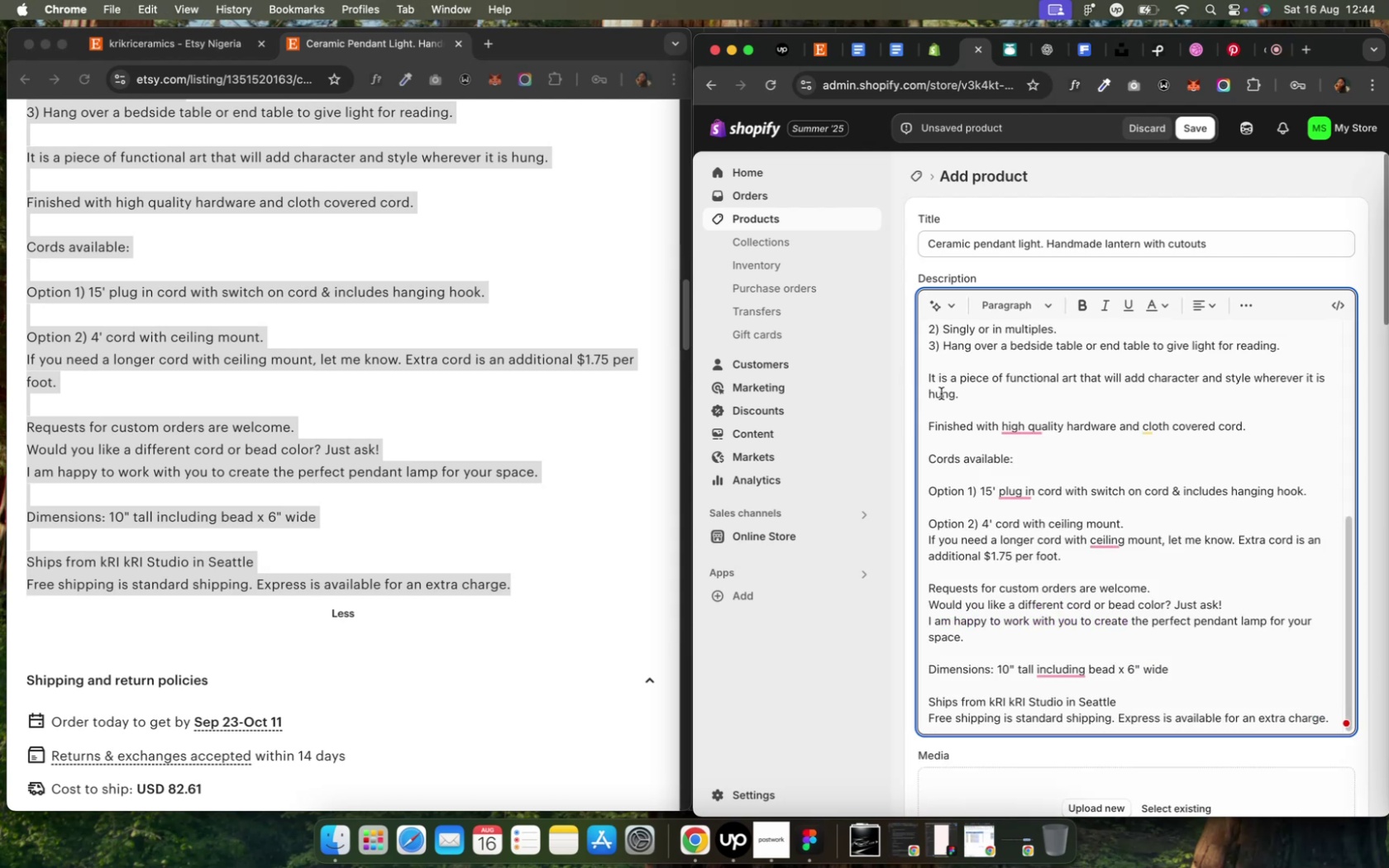 
scroll: coordinate [1041, 420], scroll_direction: up, amount: 23.0
 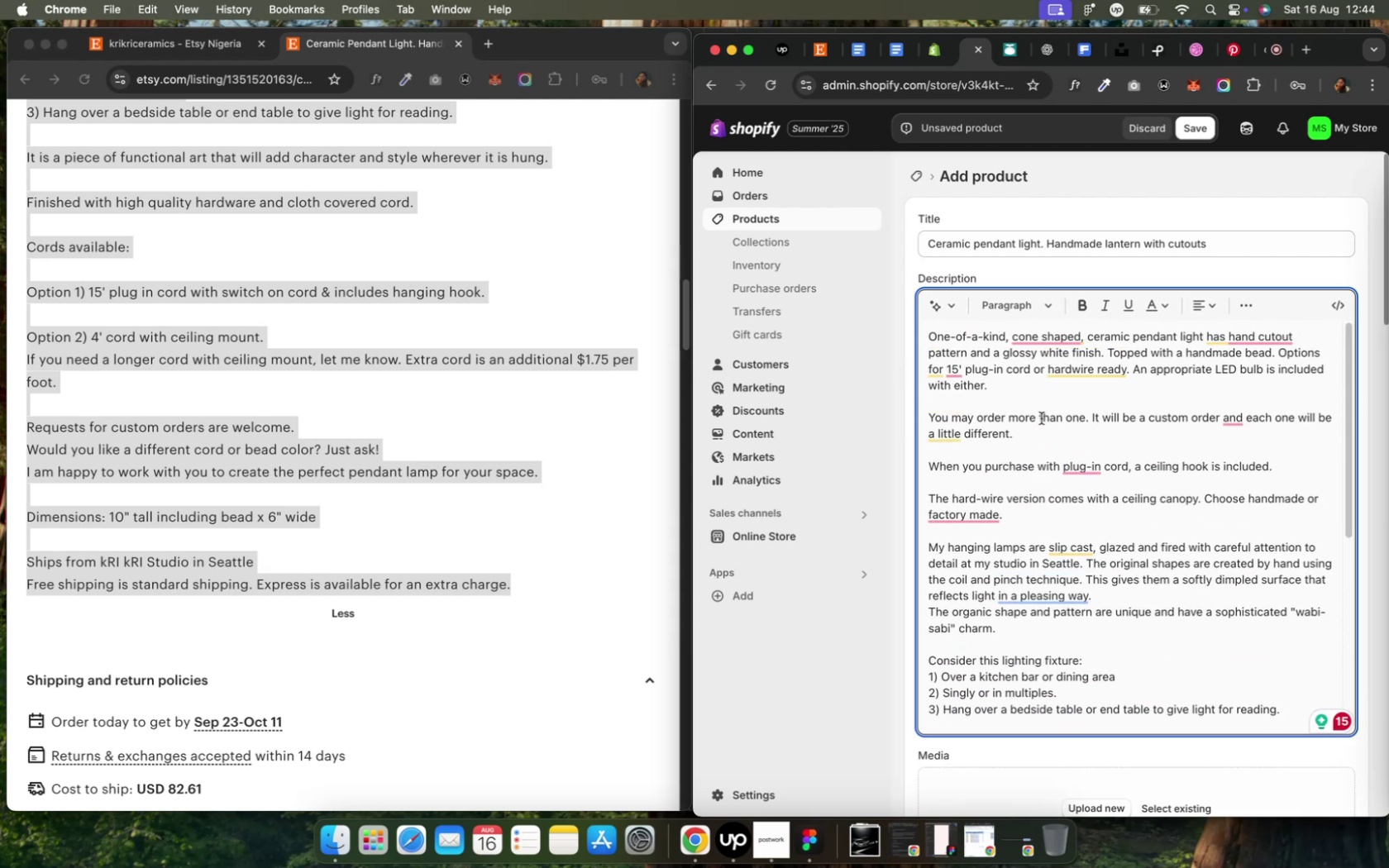 
mouse_move([1040, 341])
 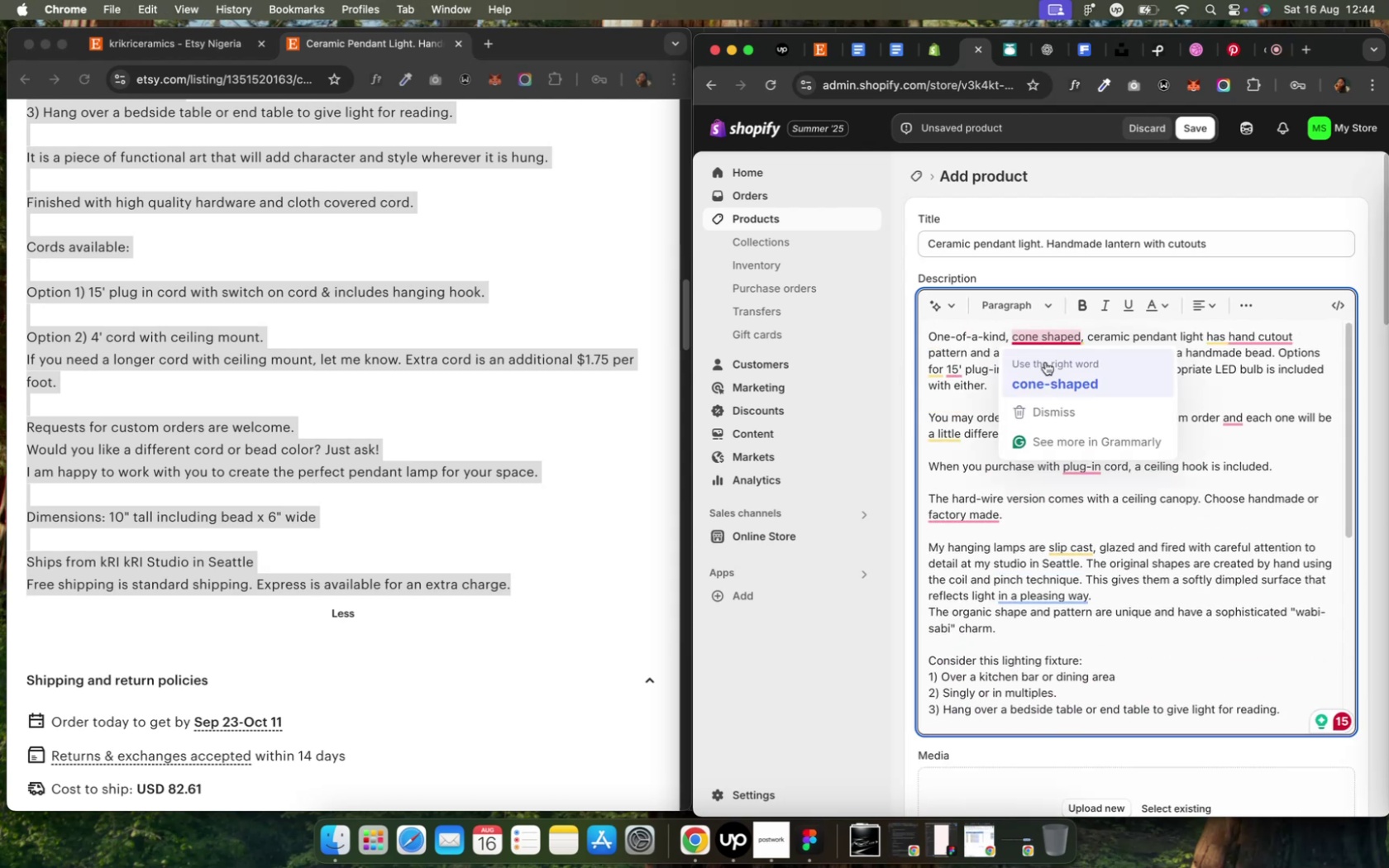 
left_click([1044, 363])
 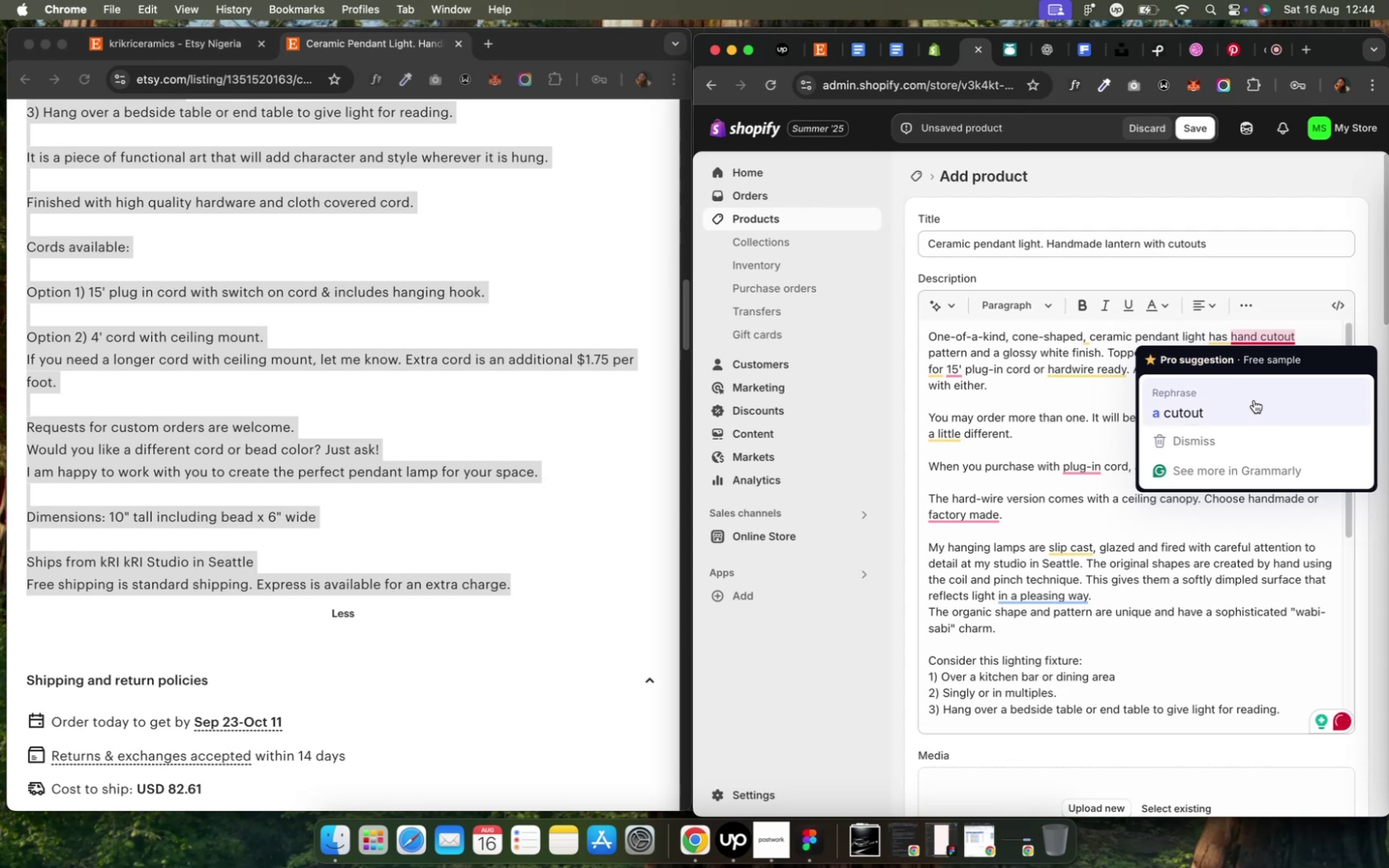 
left_click([1253, 400])
 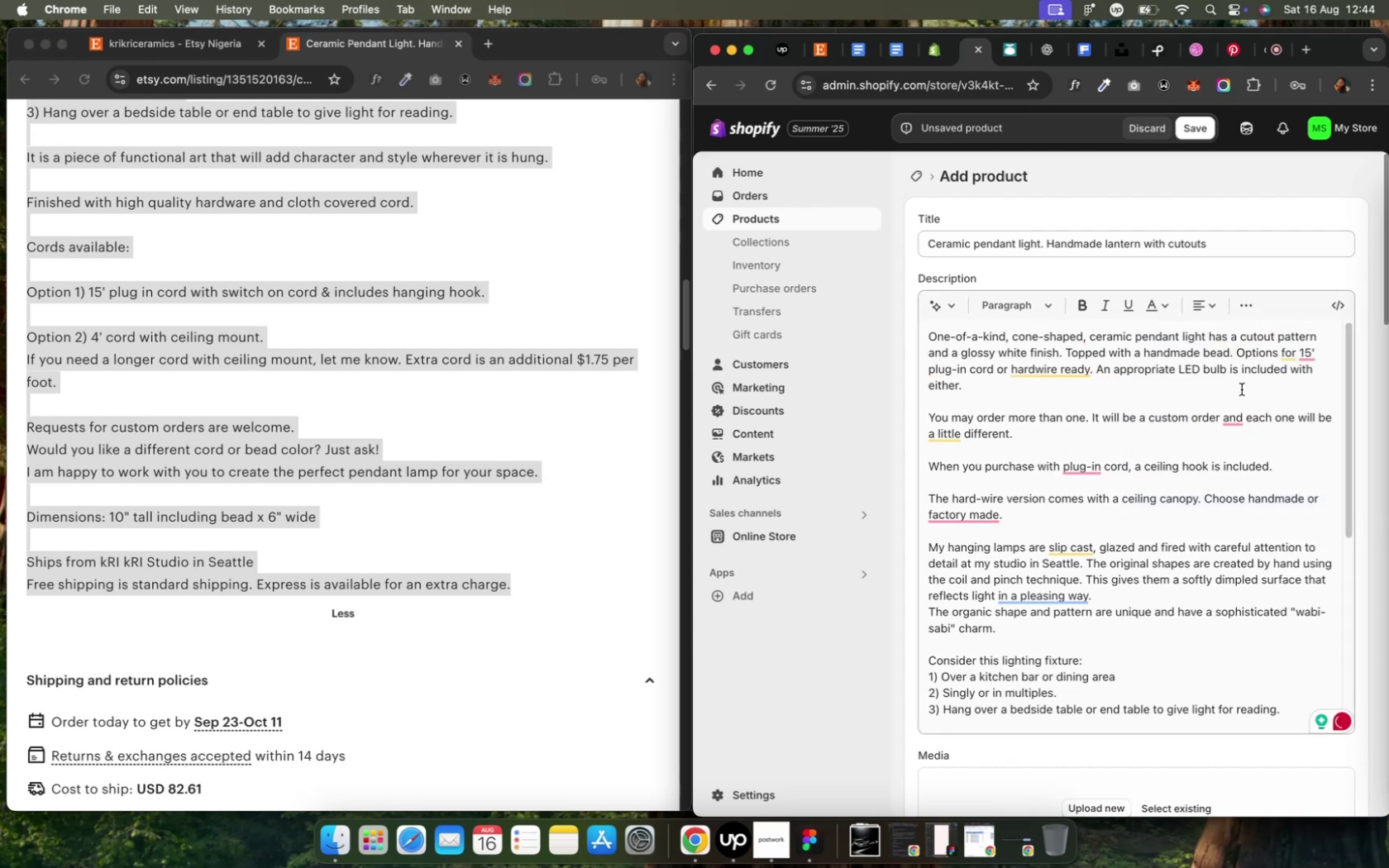 
key(Meta+CommandLeft)
 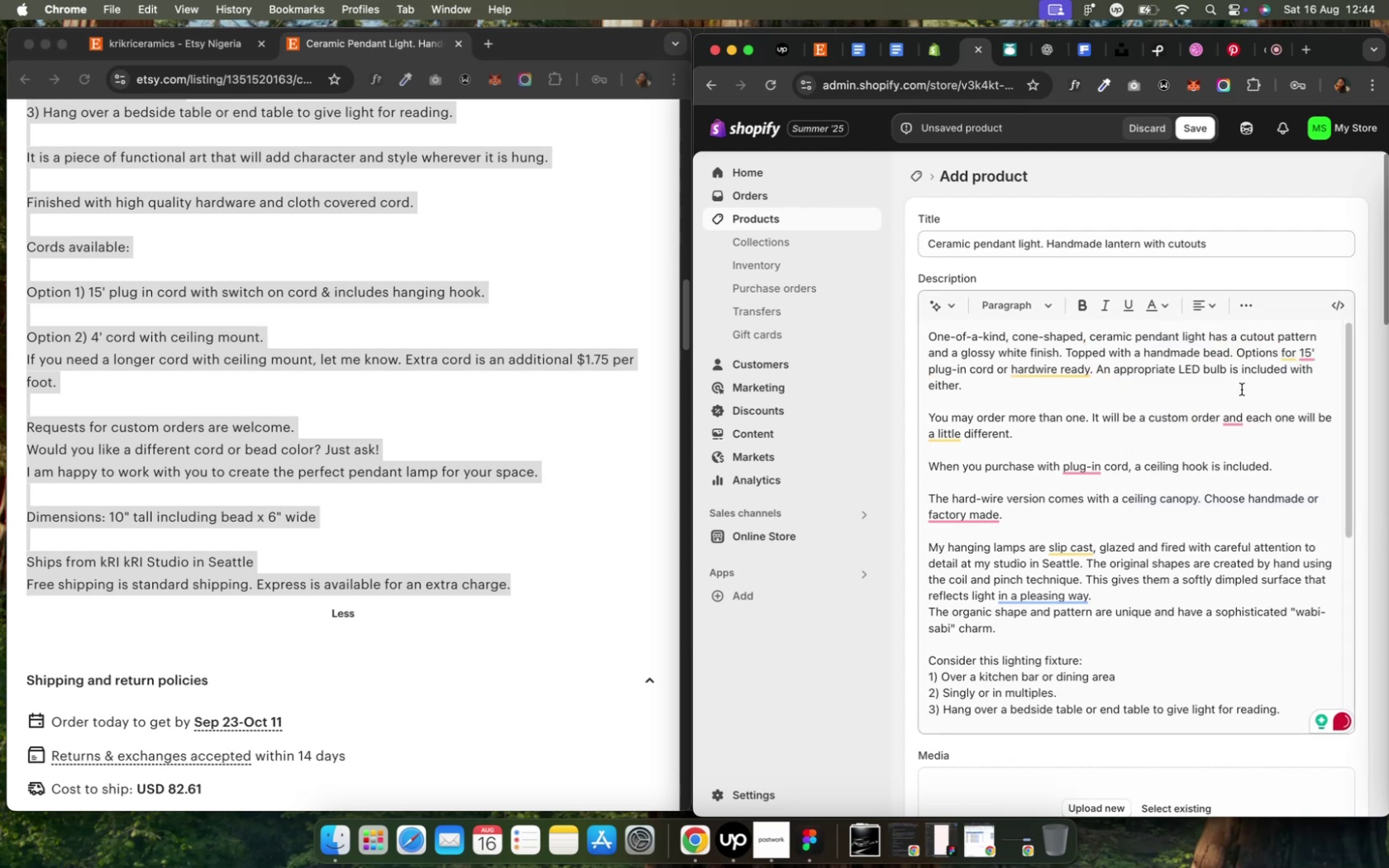 
key(Meta+Z)
 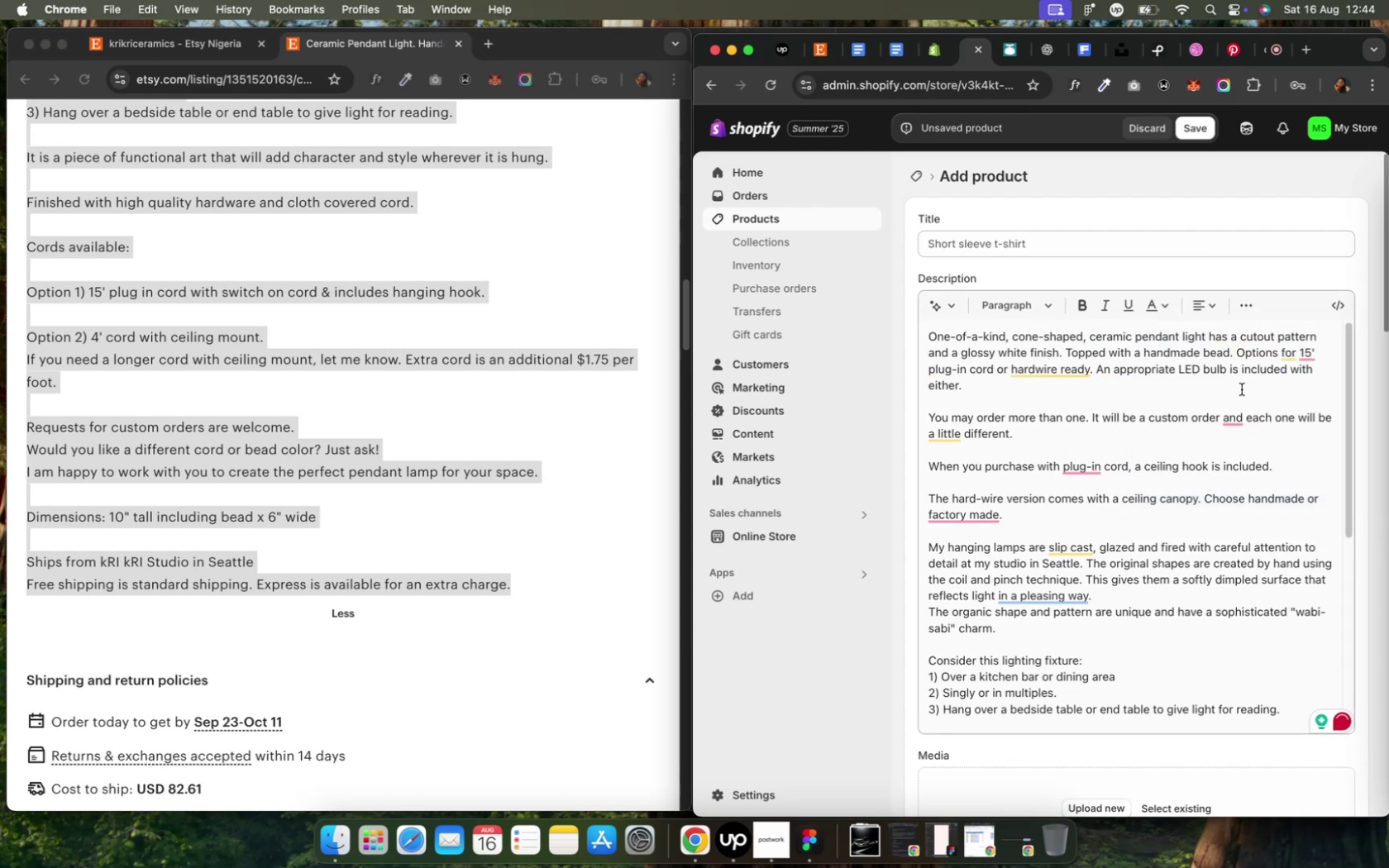 
left_click([1239, 390])
 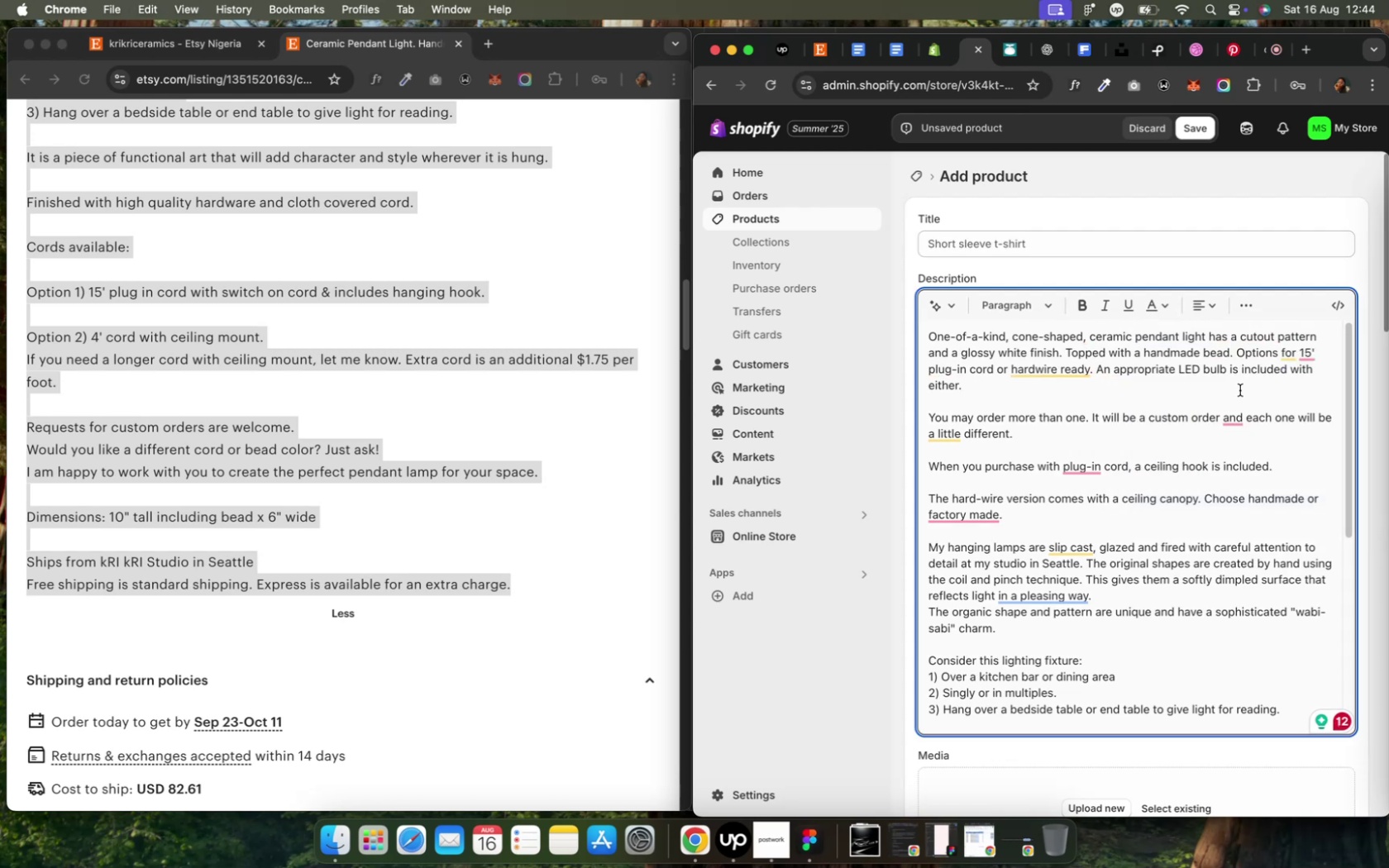 
key(Meta+CommandLeft)
 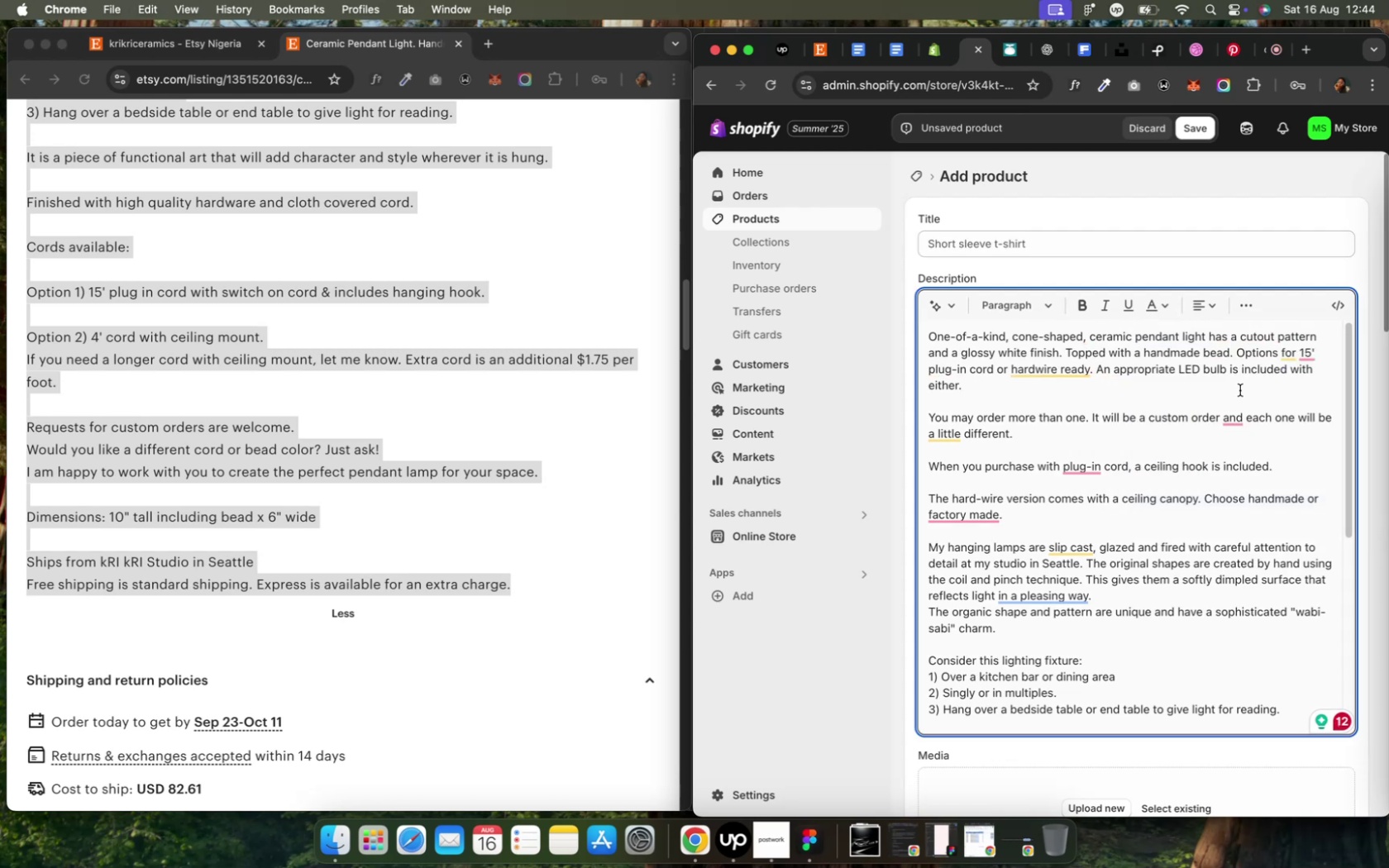 
key(Meta+Z)
 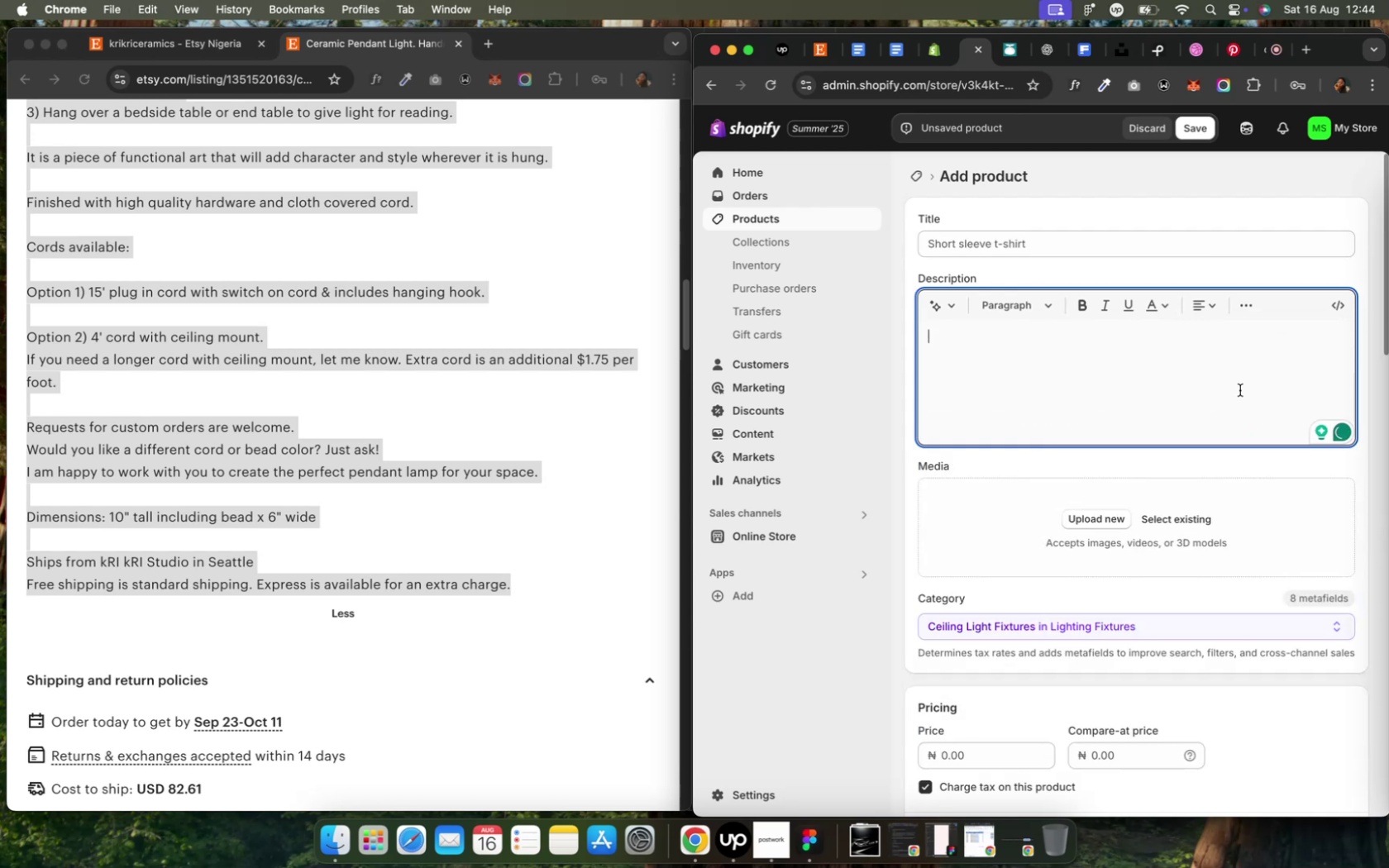 
key(Meta+CommandLeft)
 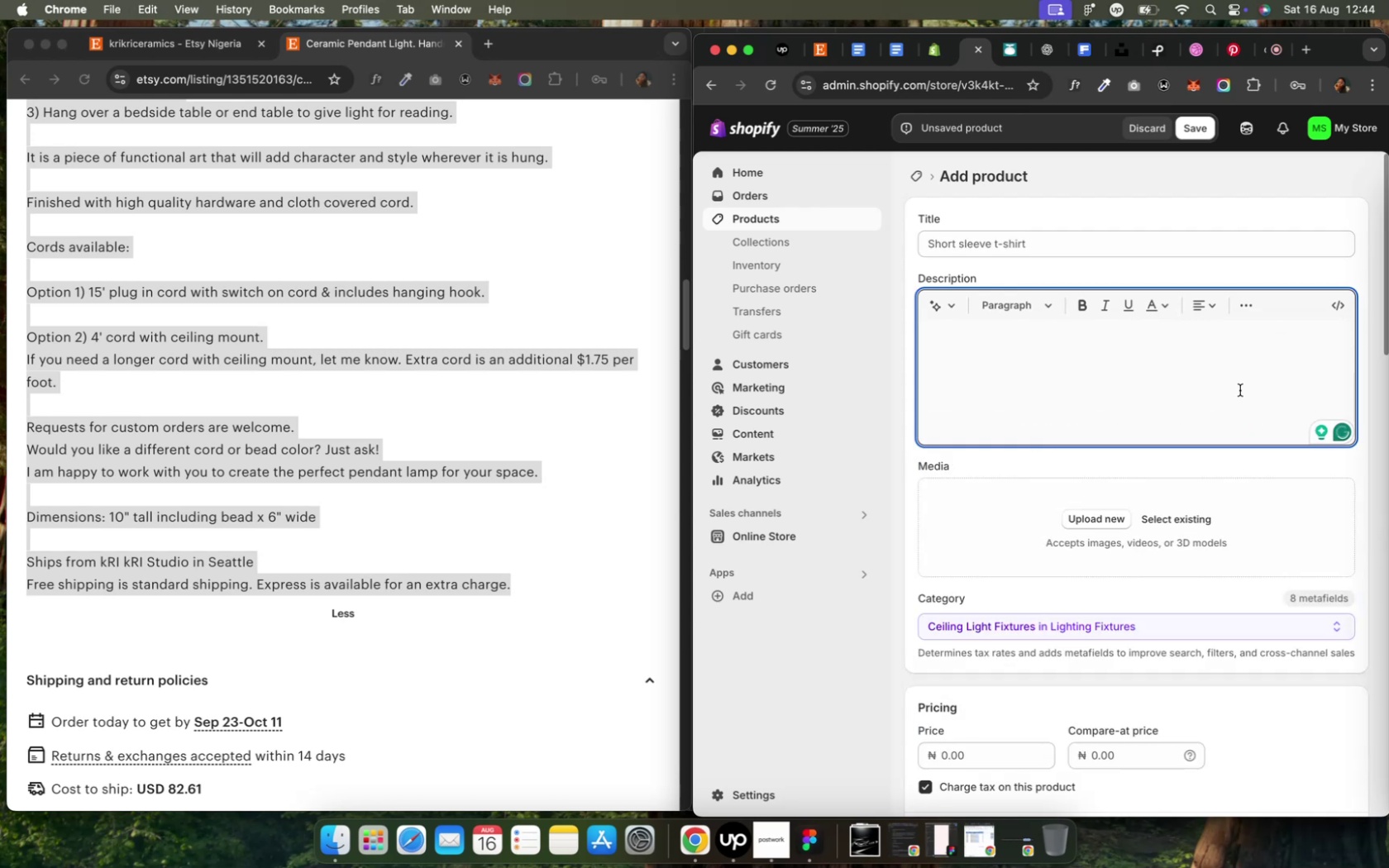 
key(Meta+V)
 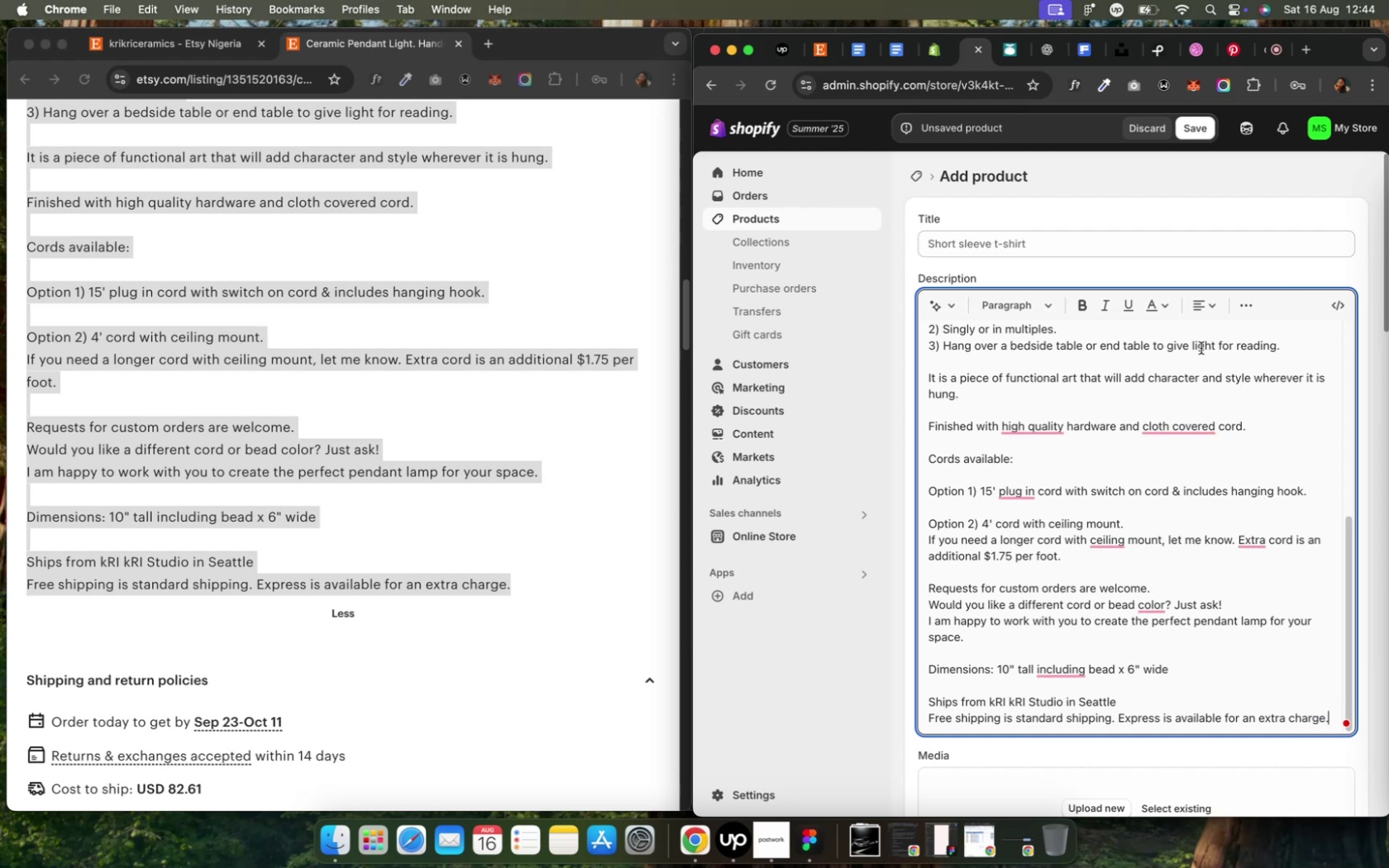 
wait(7.06)
 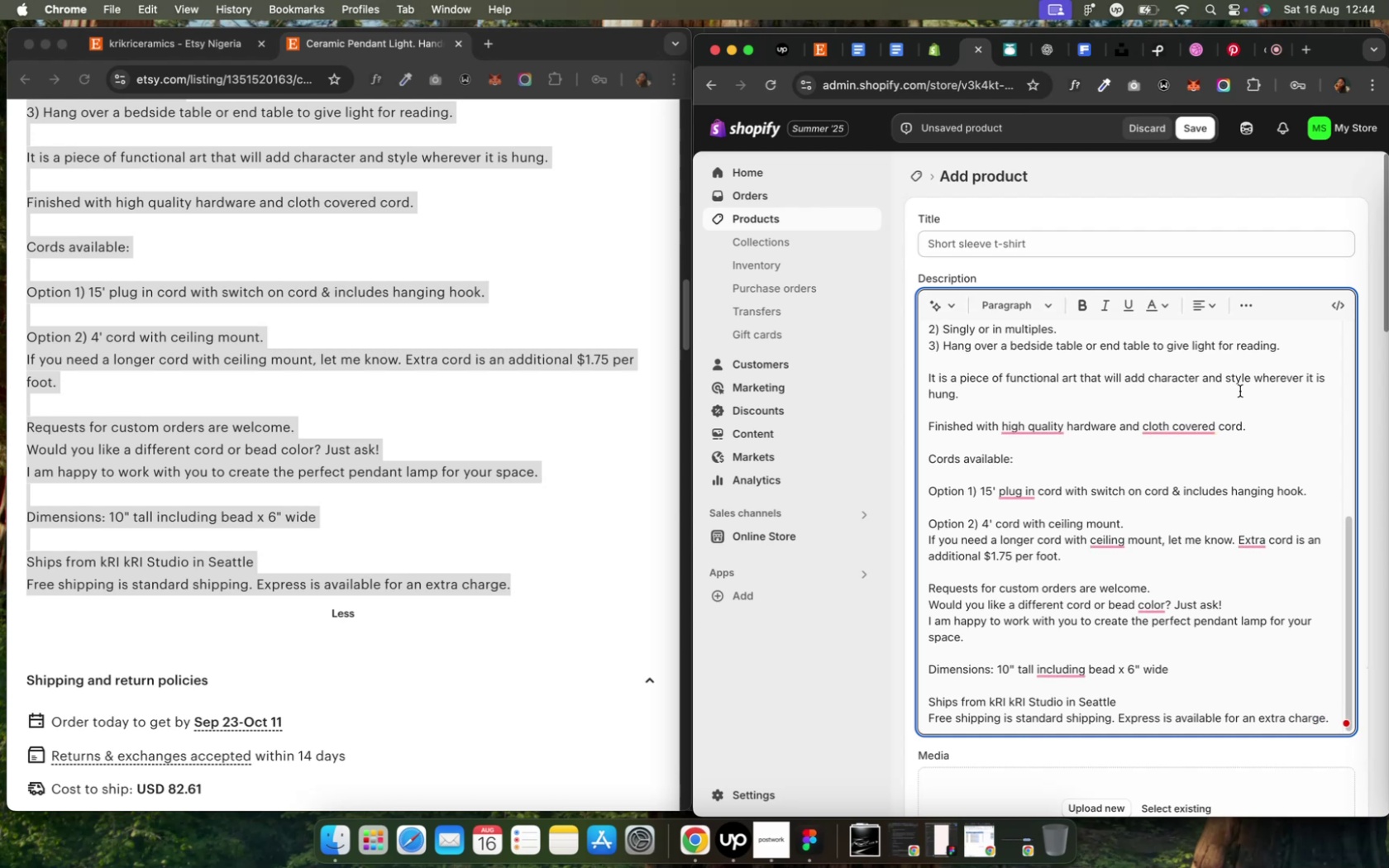 
left_click([1060, 469])
 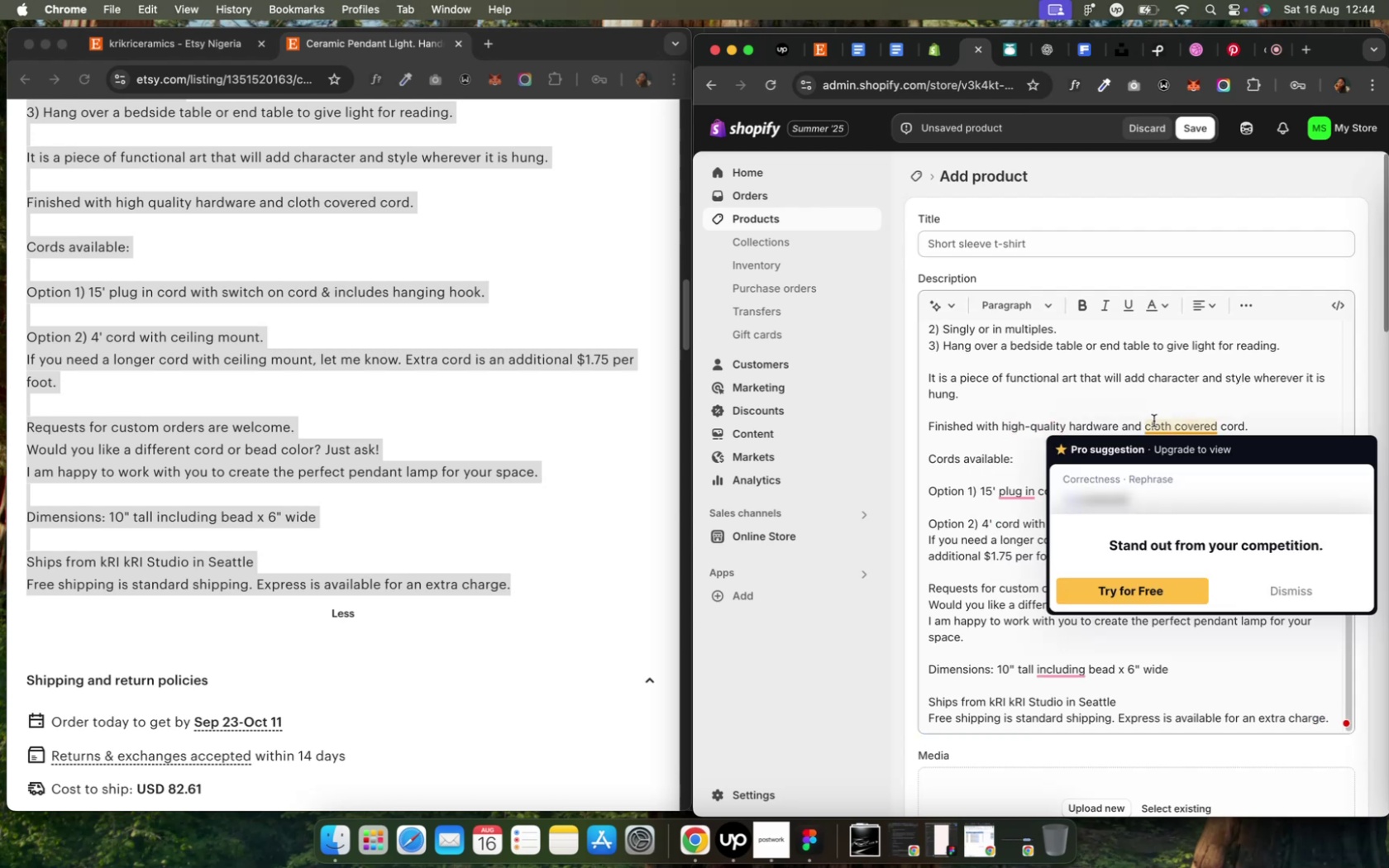 
left_click([1149, 379])
 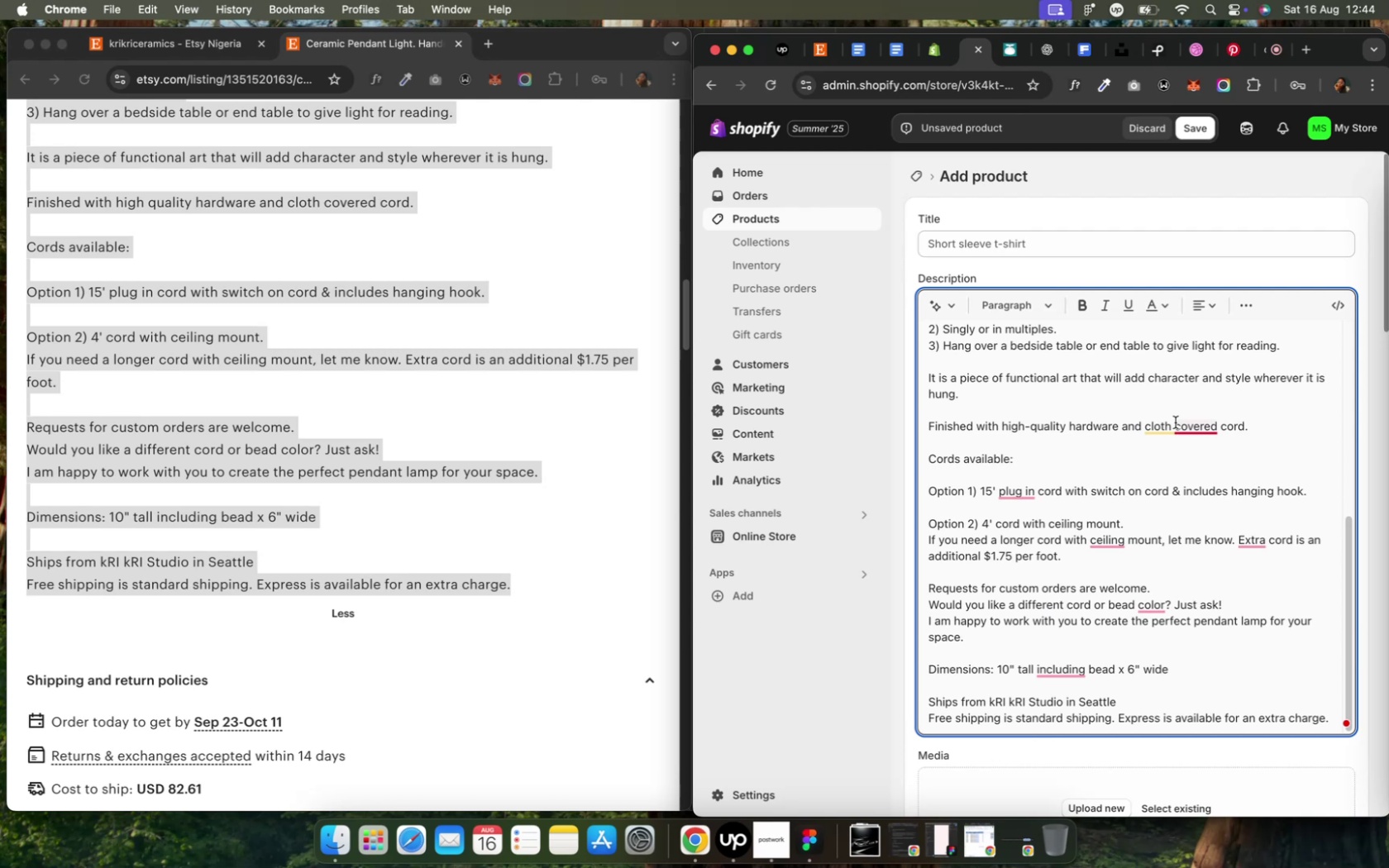 
left_click([1174, 424])
 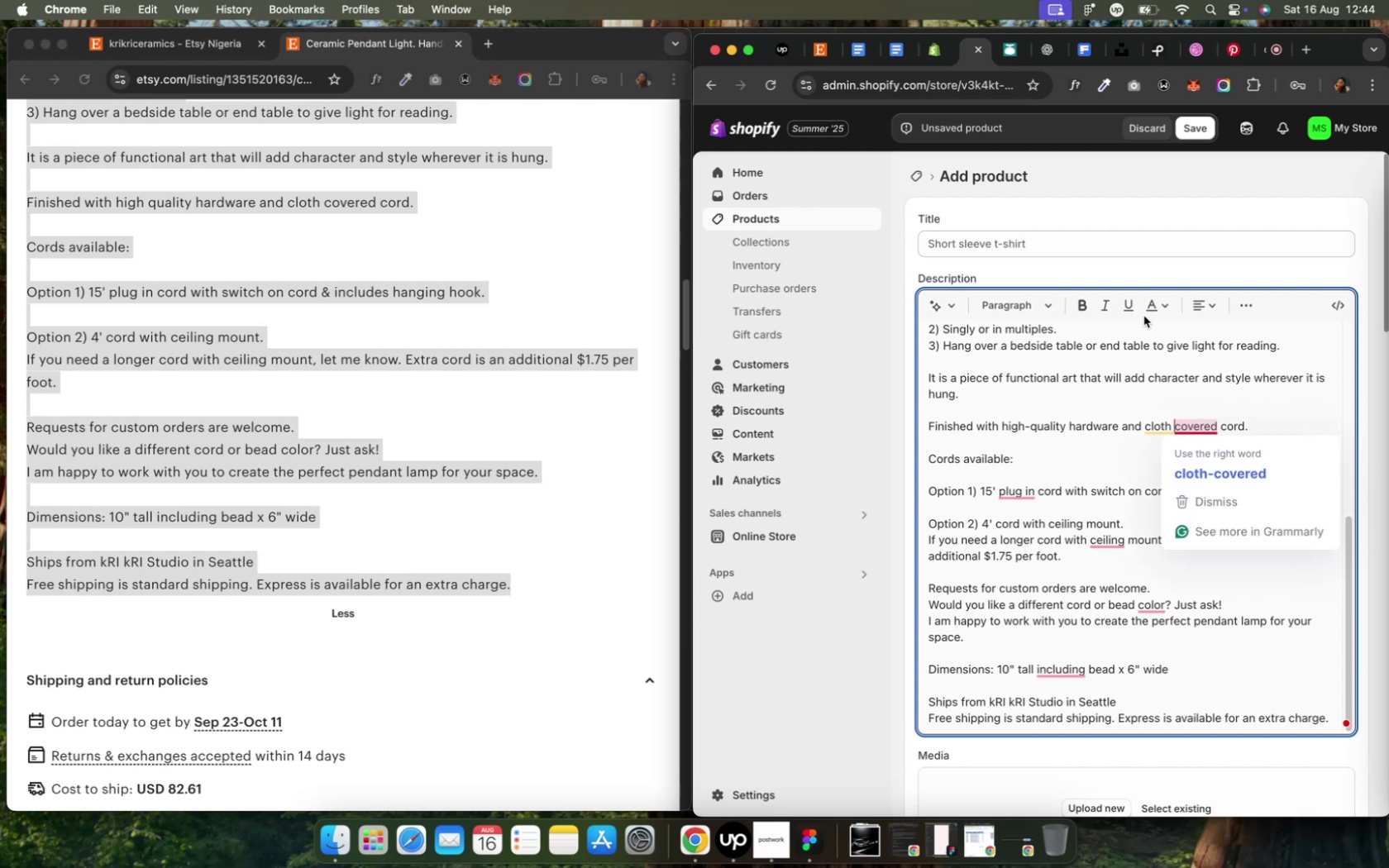 
key(Backspace)
 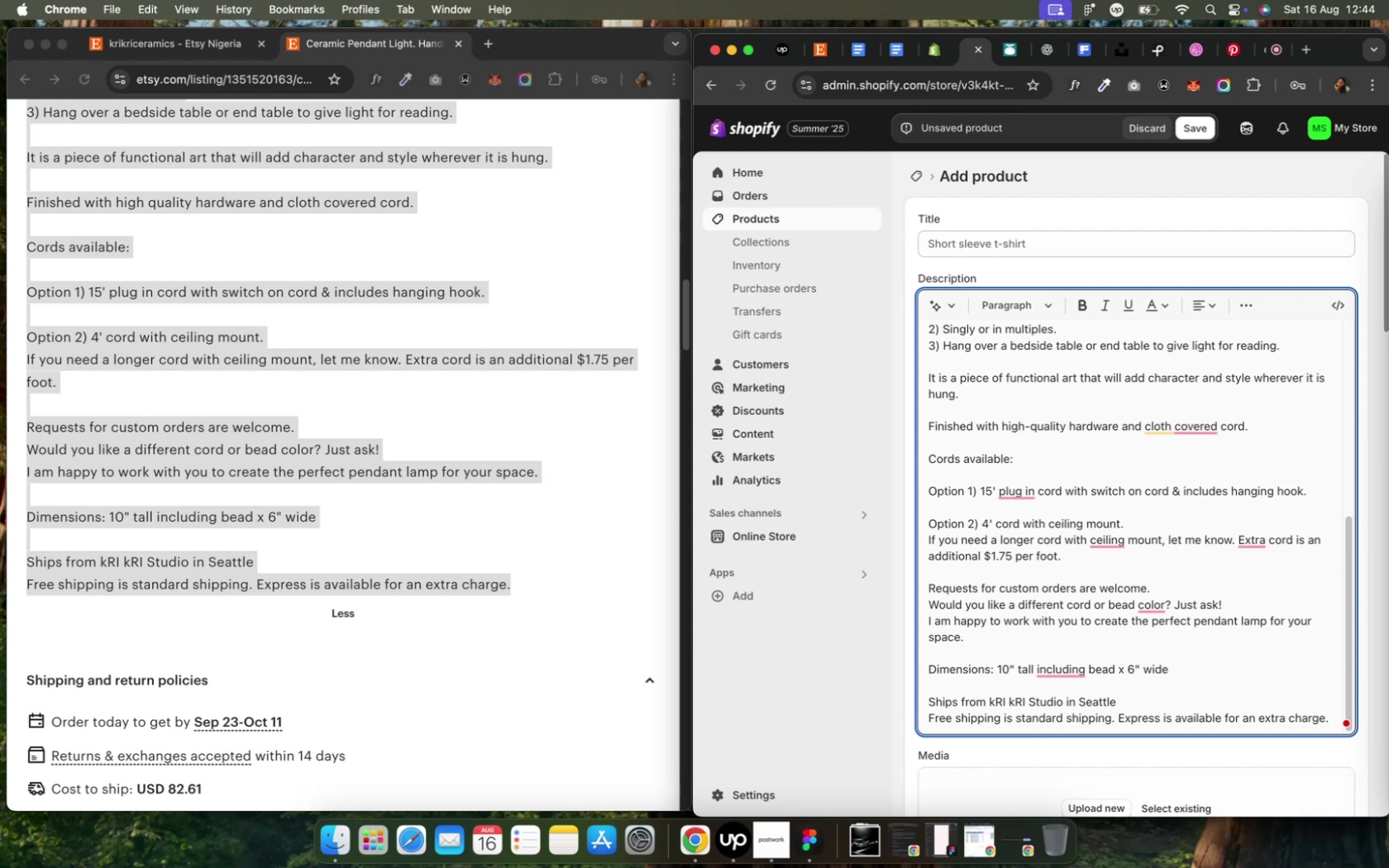 
key(Minus)
 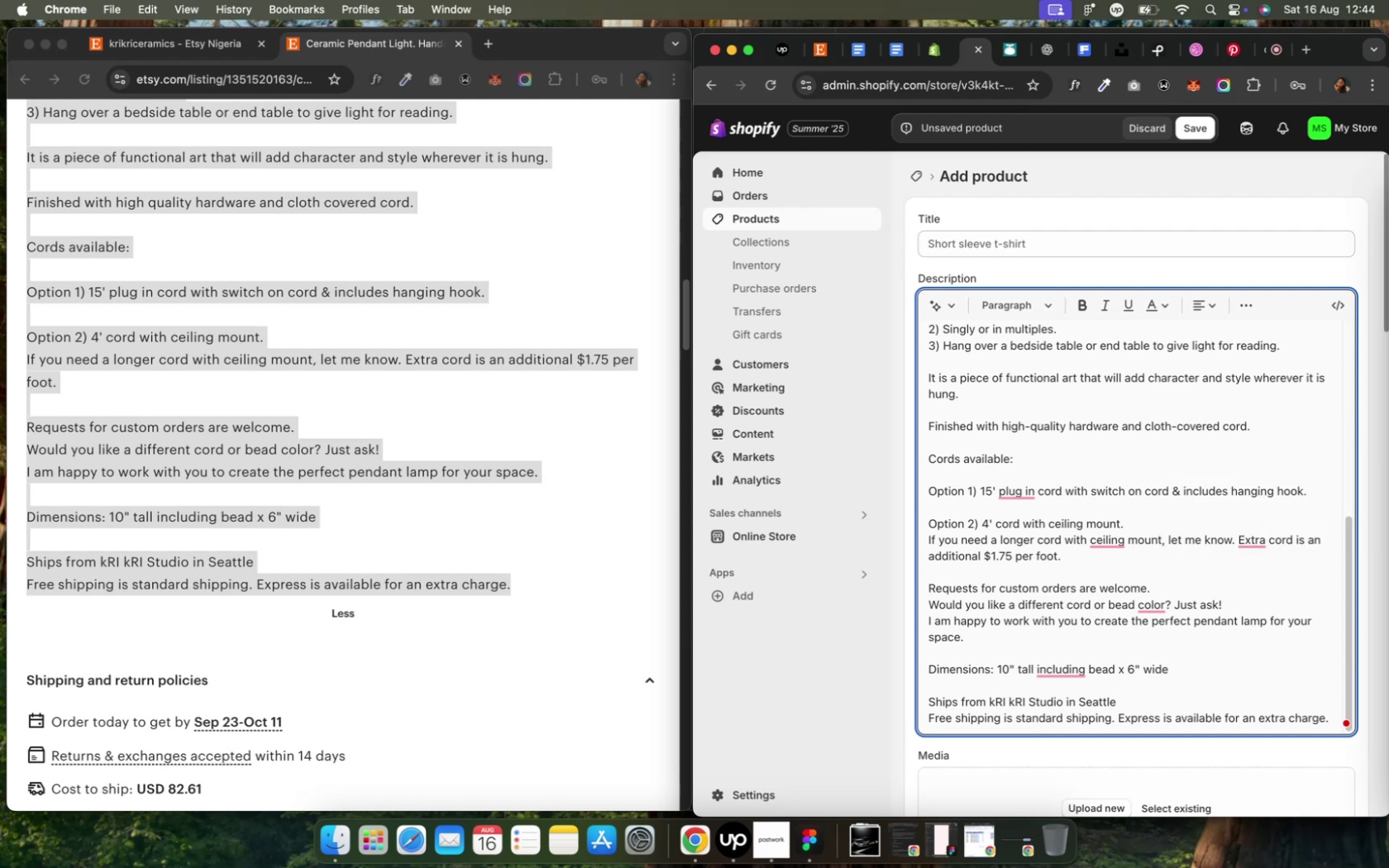 
scroll: coordinate [1124, 422], scroll_direction: up, amount: 43.0
 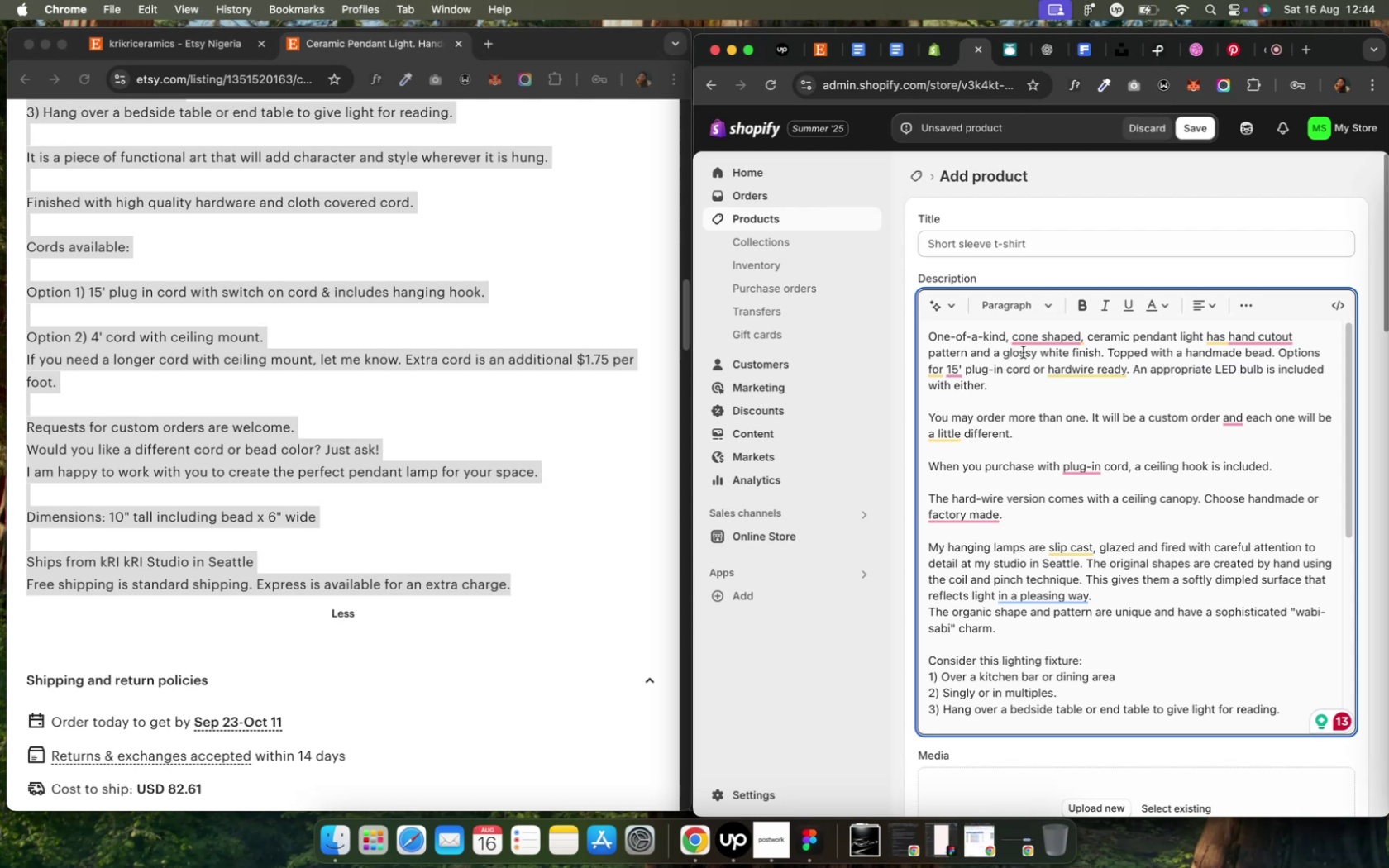 
wait(6.2)
 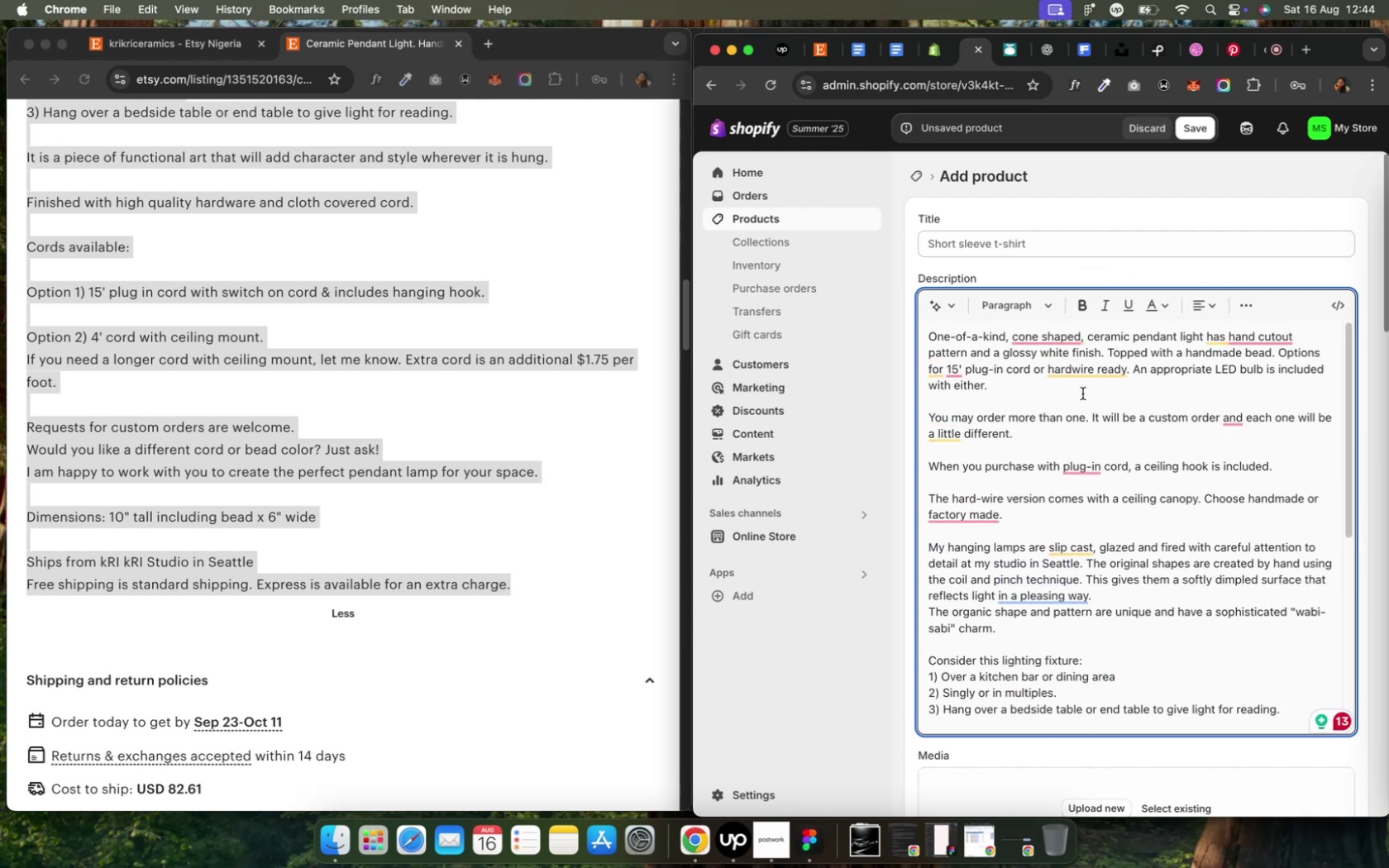 
left_click([1044, 372])
 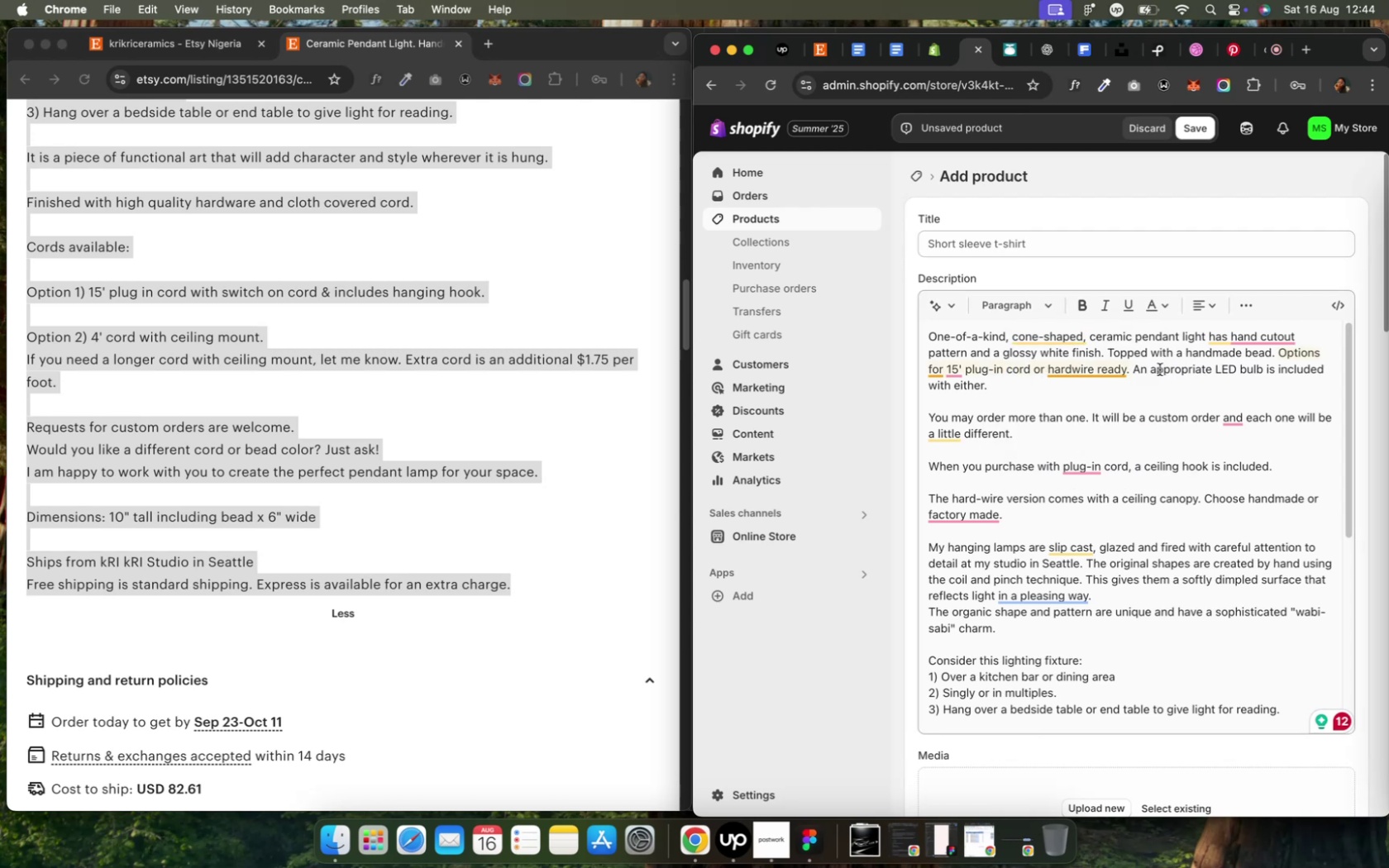 
mouse_move([1280, 359])
 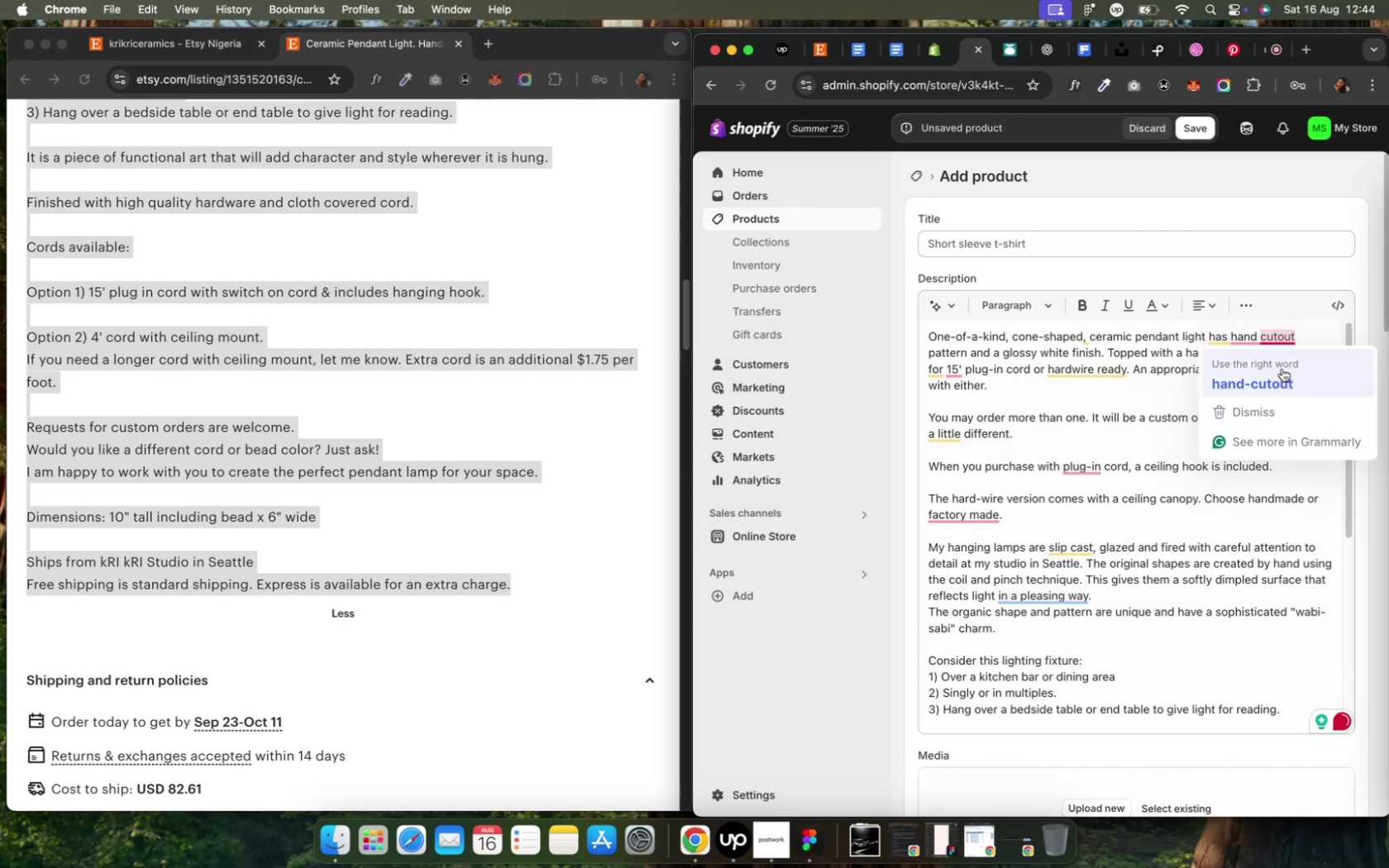 
left_click([1281, 369])
 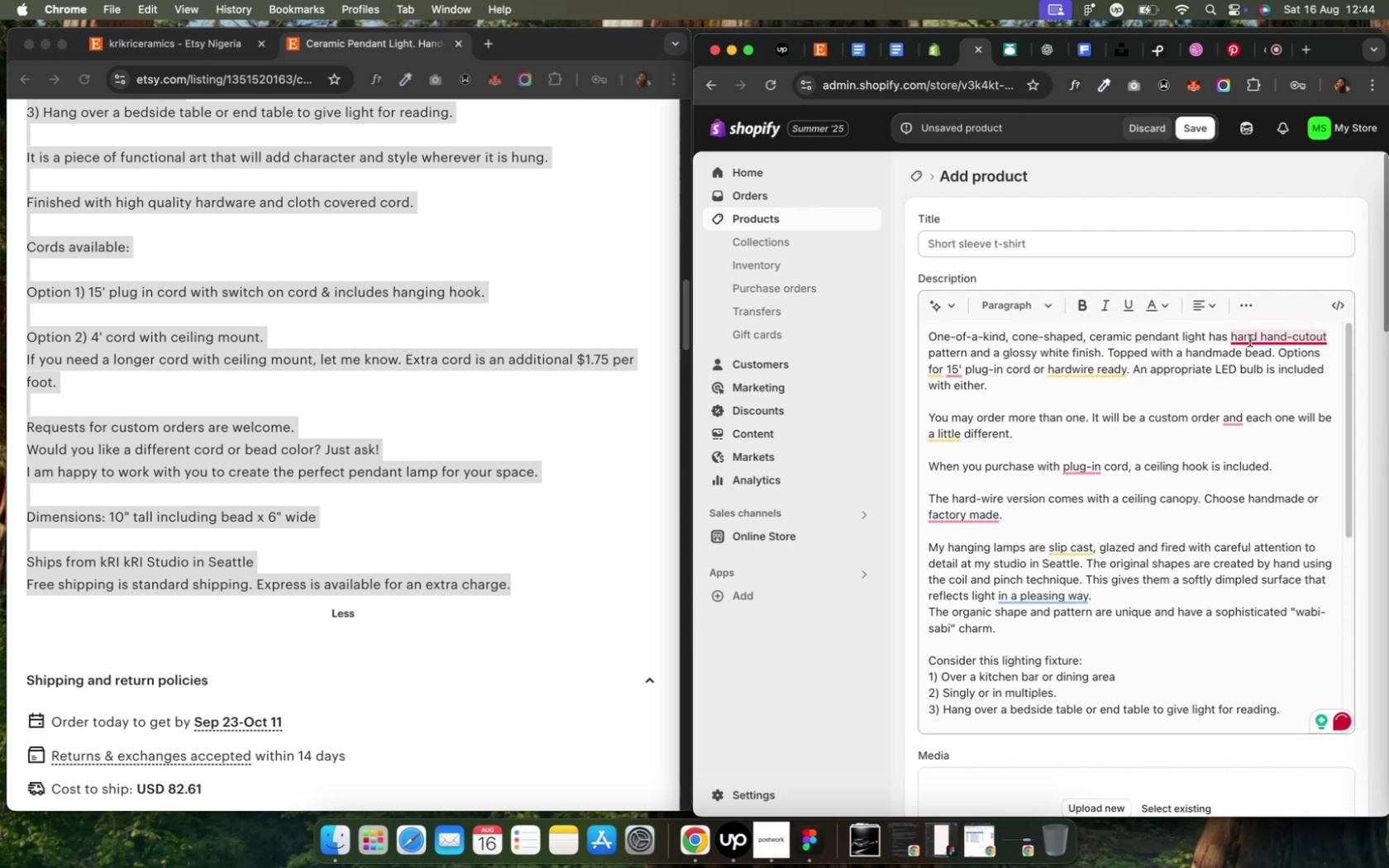 
double_click([1248, 341])
 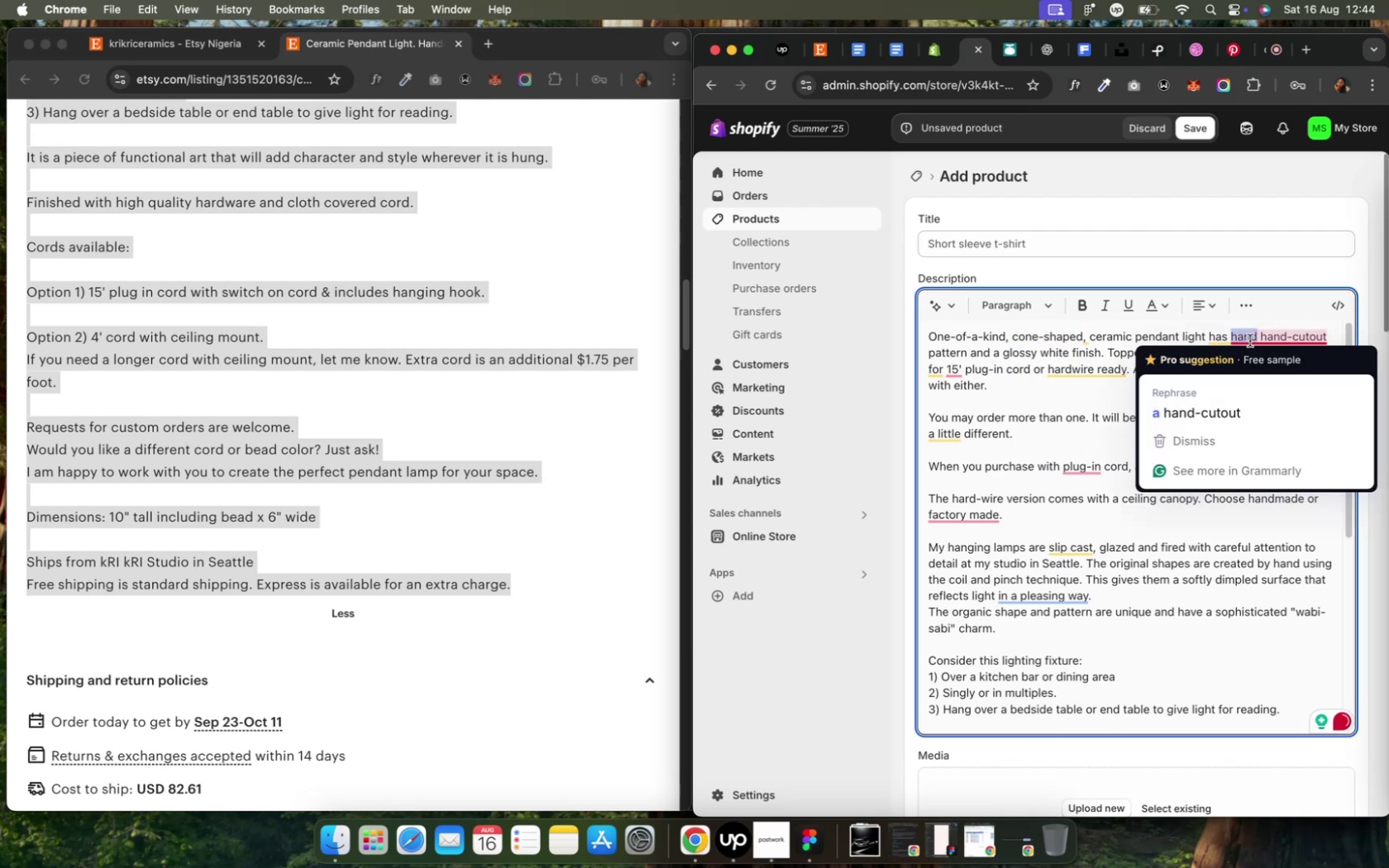 
key(Backspace)
 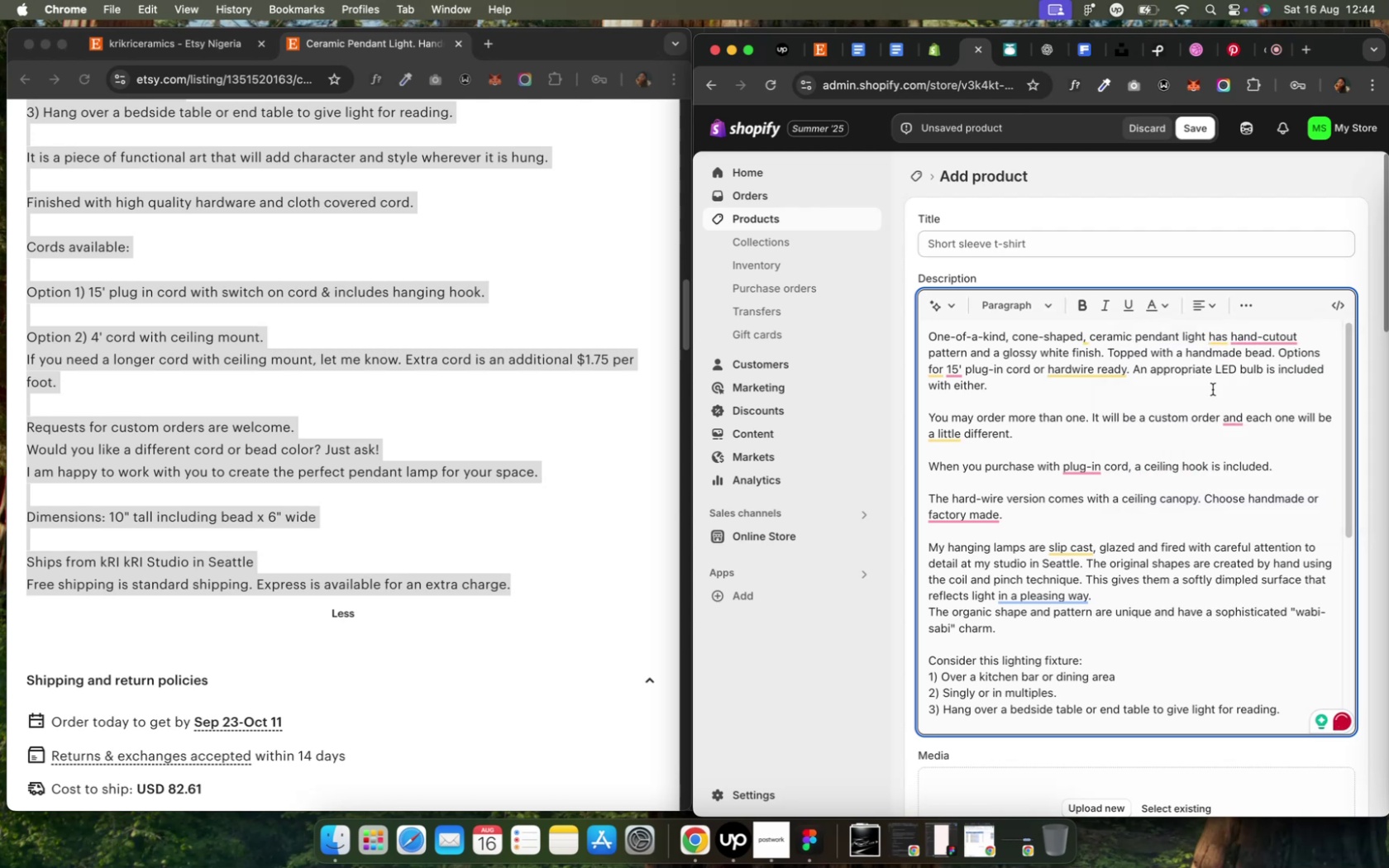 
mouse_move([976, 365])
 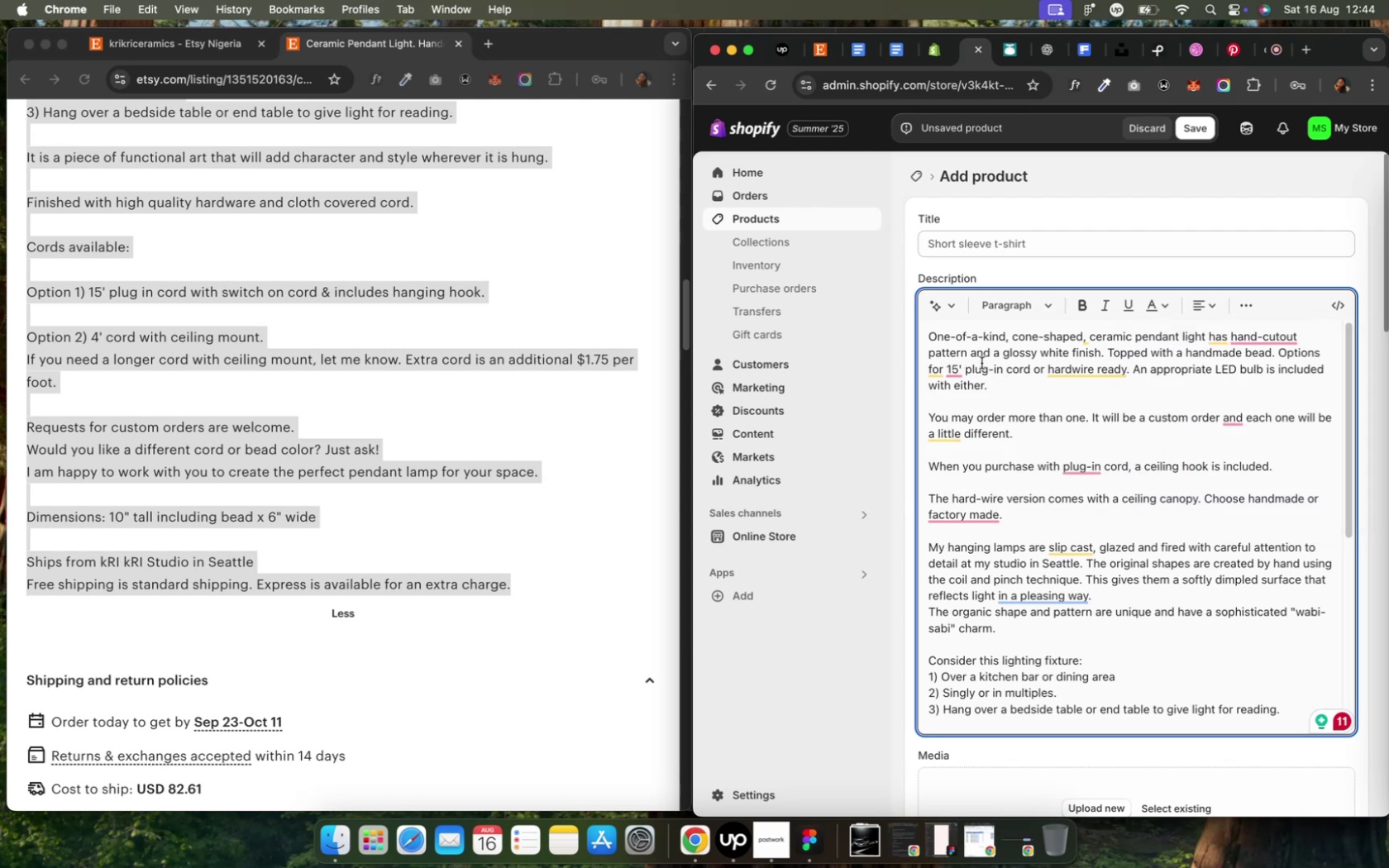 
left_click([981, 363])
 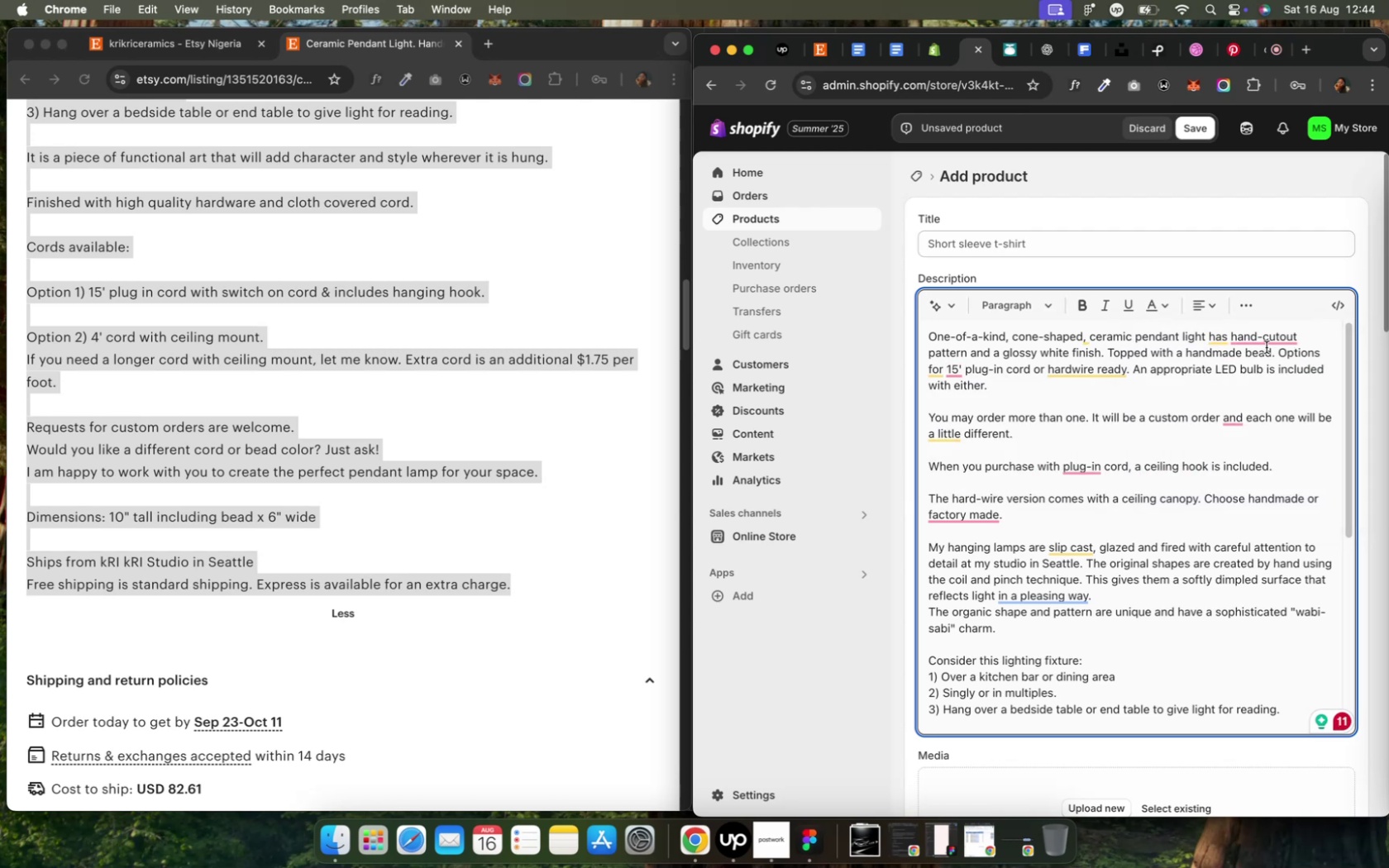 
mouse_move([1087, 403])
 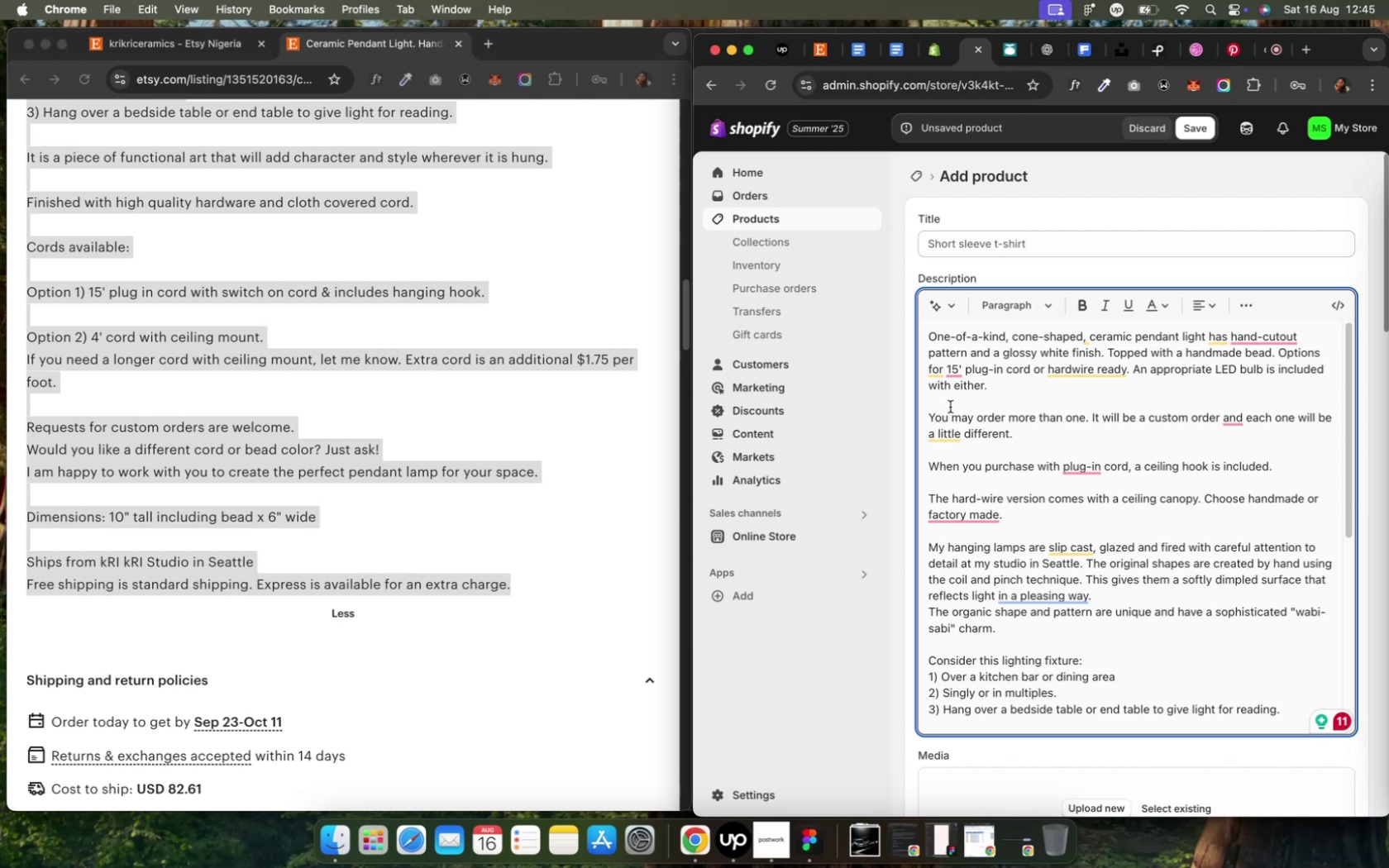 
wait(7.24)
 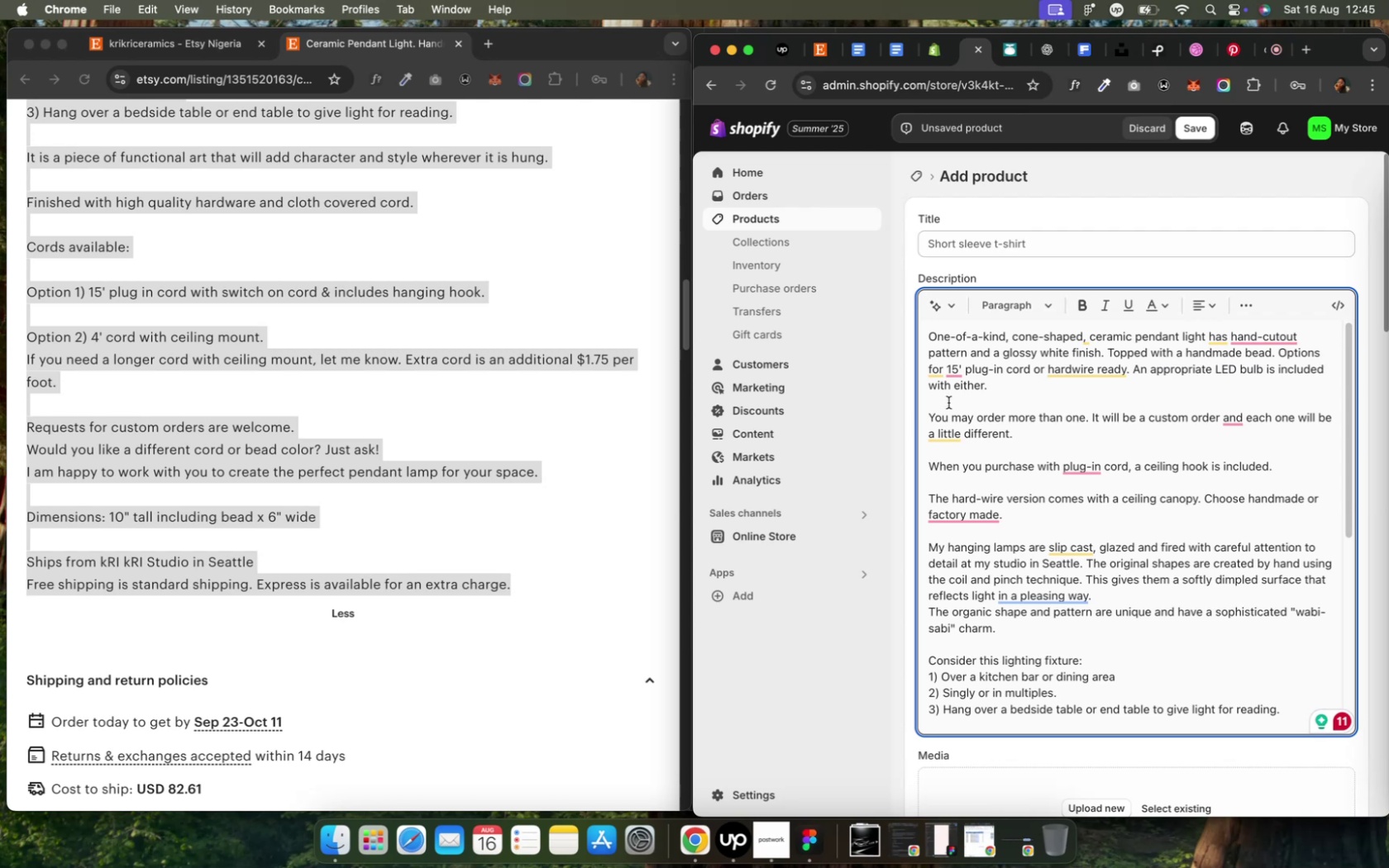 
scroll: coordinate [949, 406], scroll_direction: down, amount: 4.0
 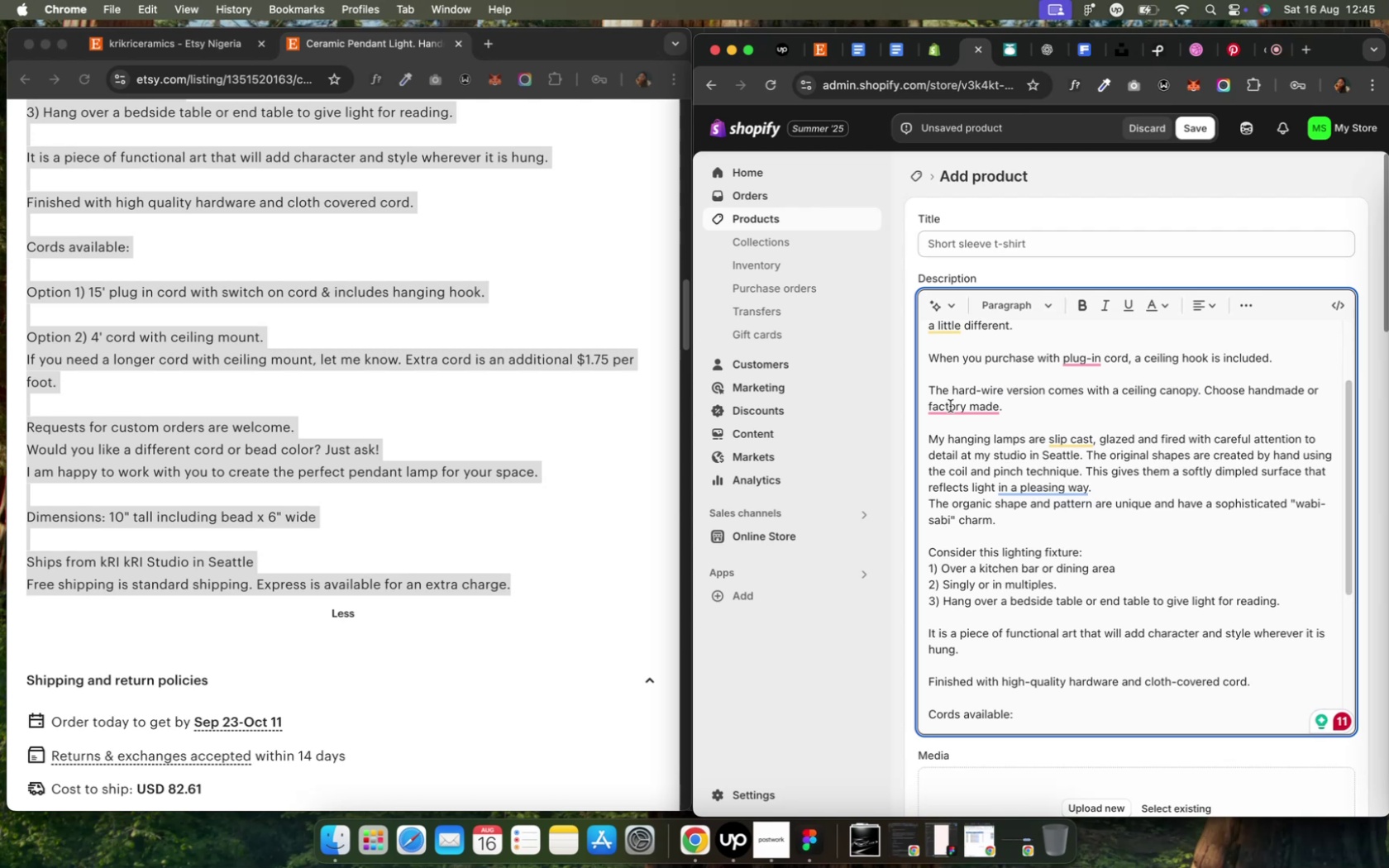 
scroll: coordinate [949, 406], scroll_direction: up, amount: 3.0
 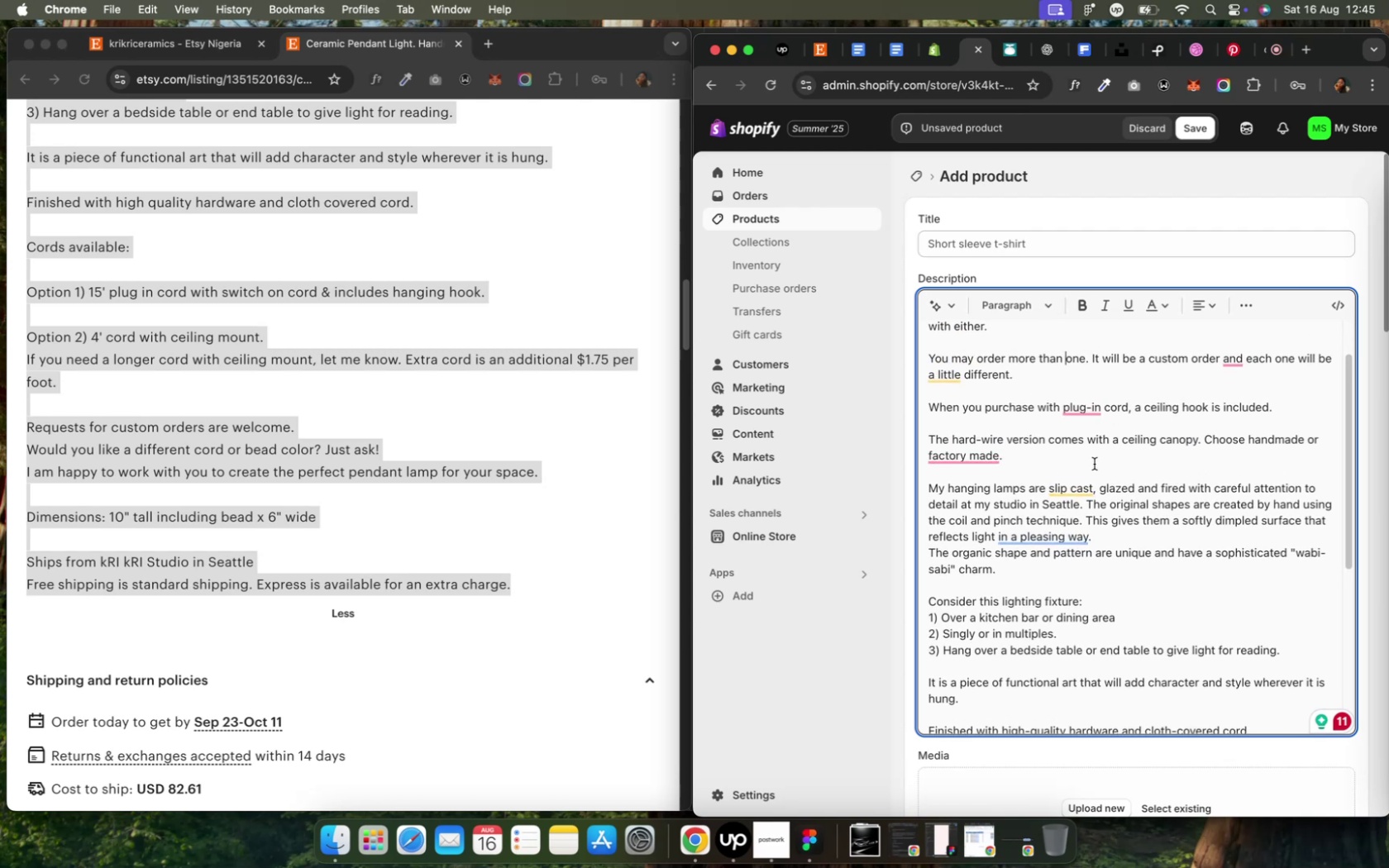 
wait(7.39)
 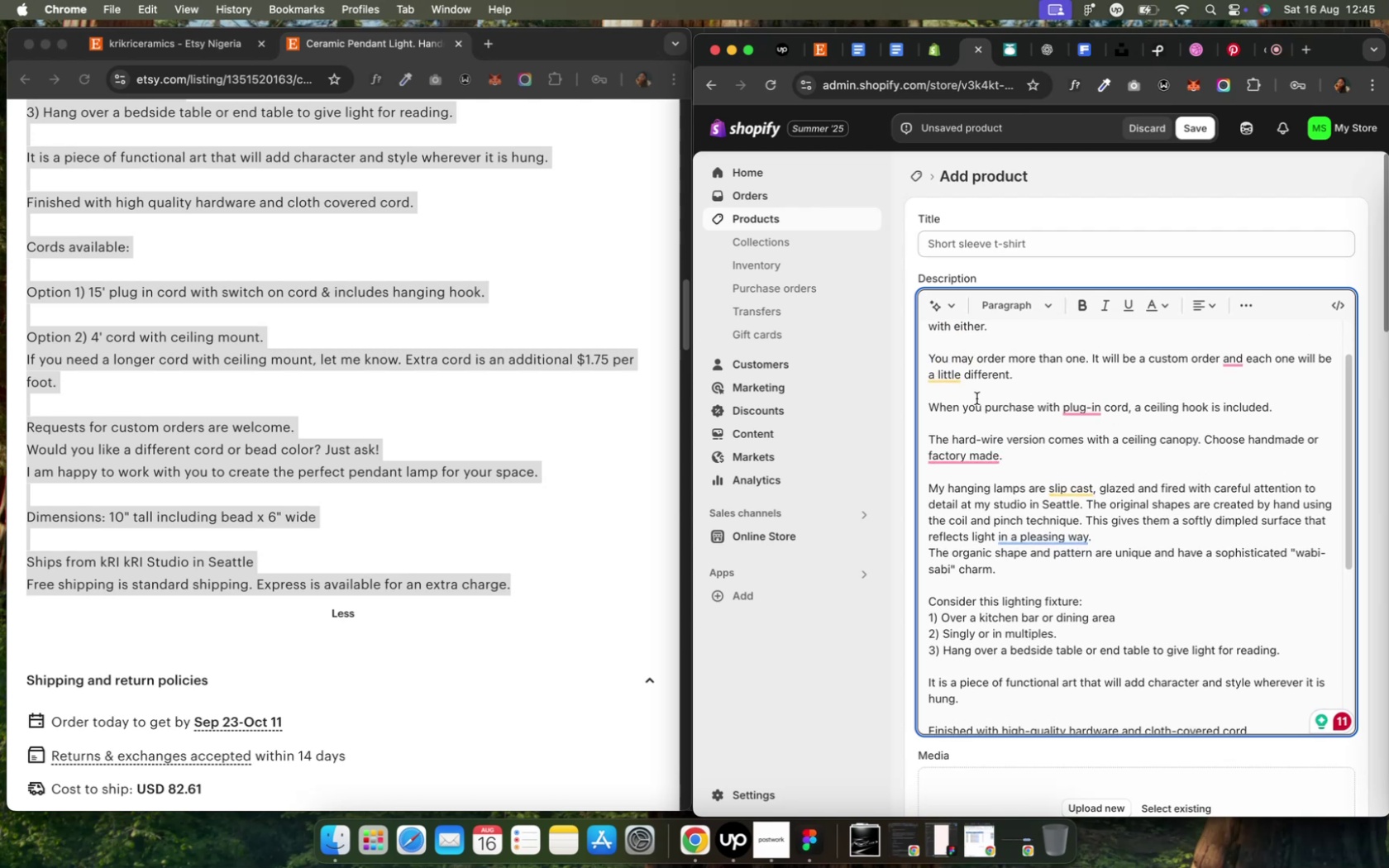 
left_click([977, 488])
 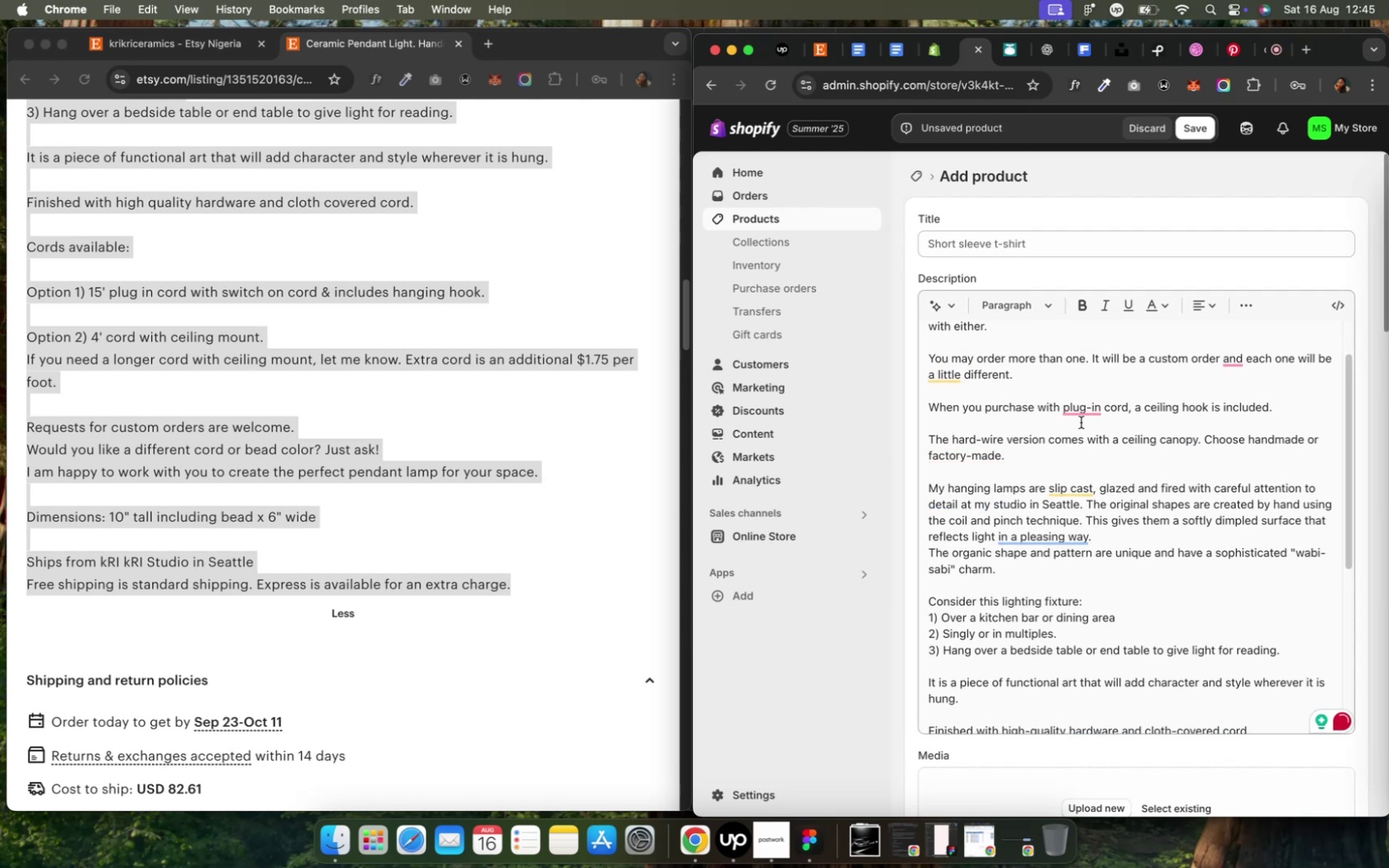 
mouse_move([1057, 417])
 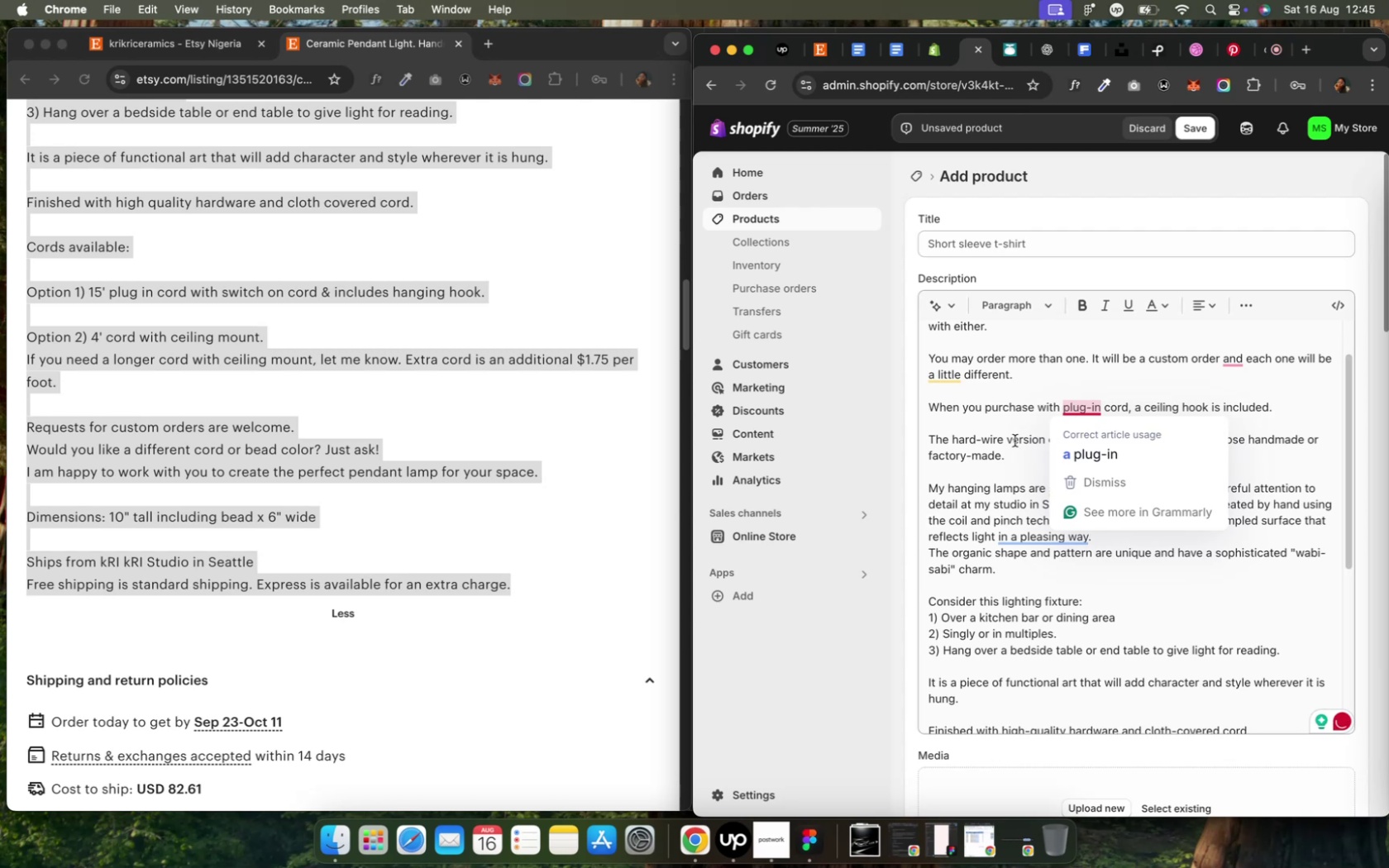 
left_click([1014, 441])
 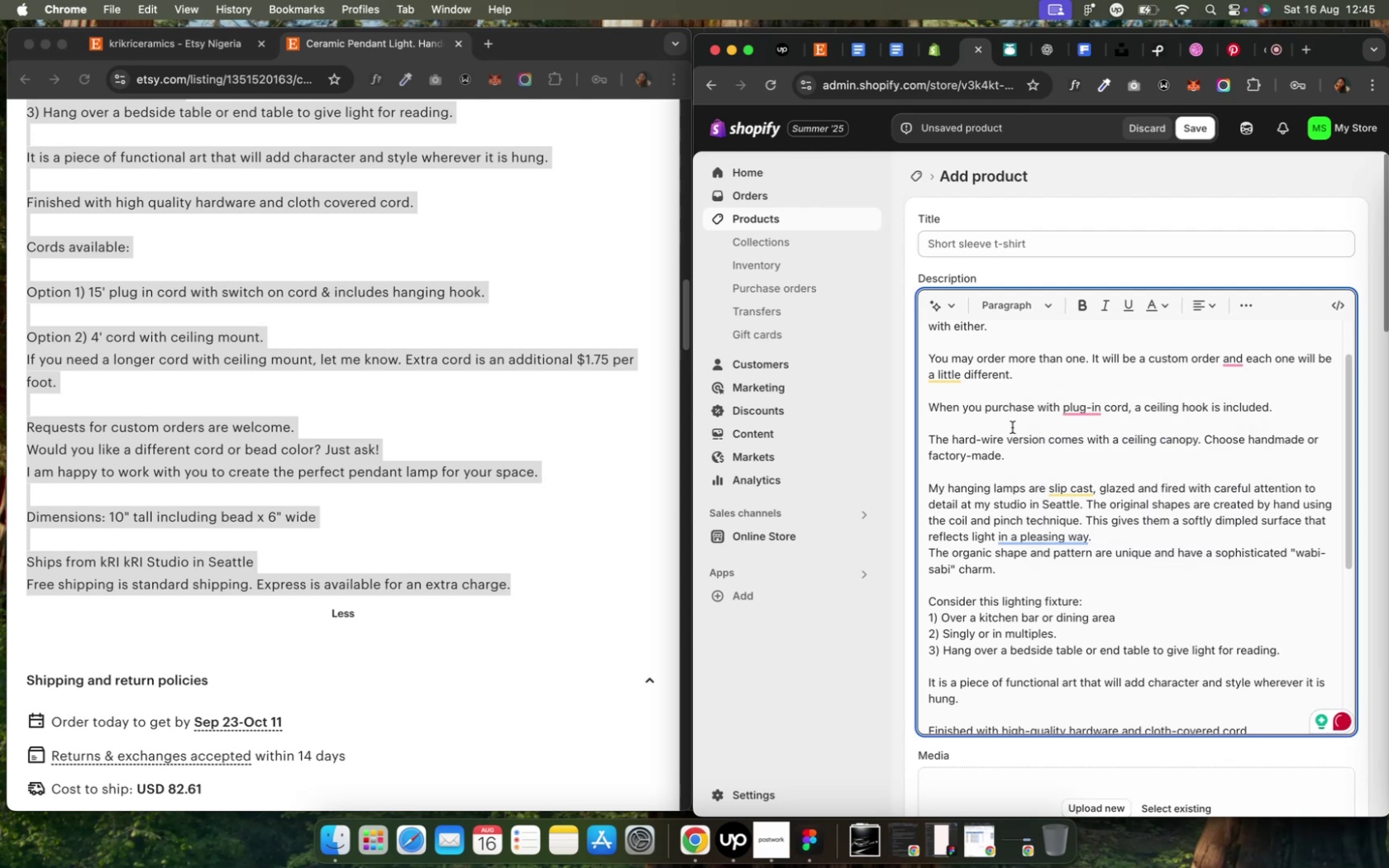 
scroll: coordinate [1021, 503], scroll_direction: down, amount: 20.0
 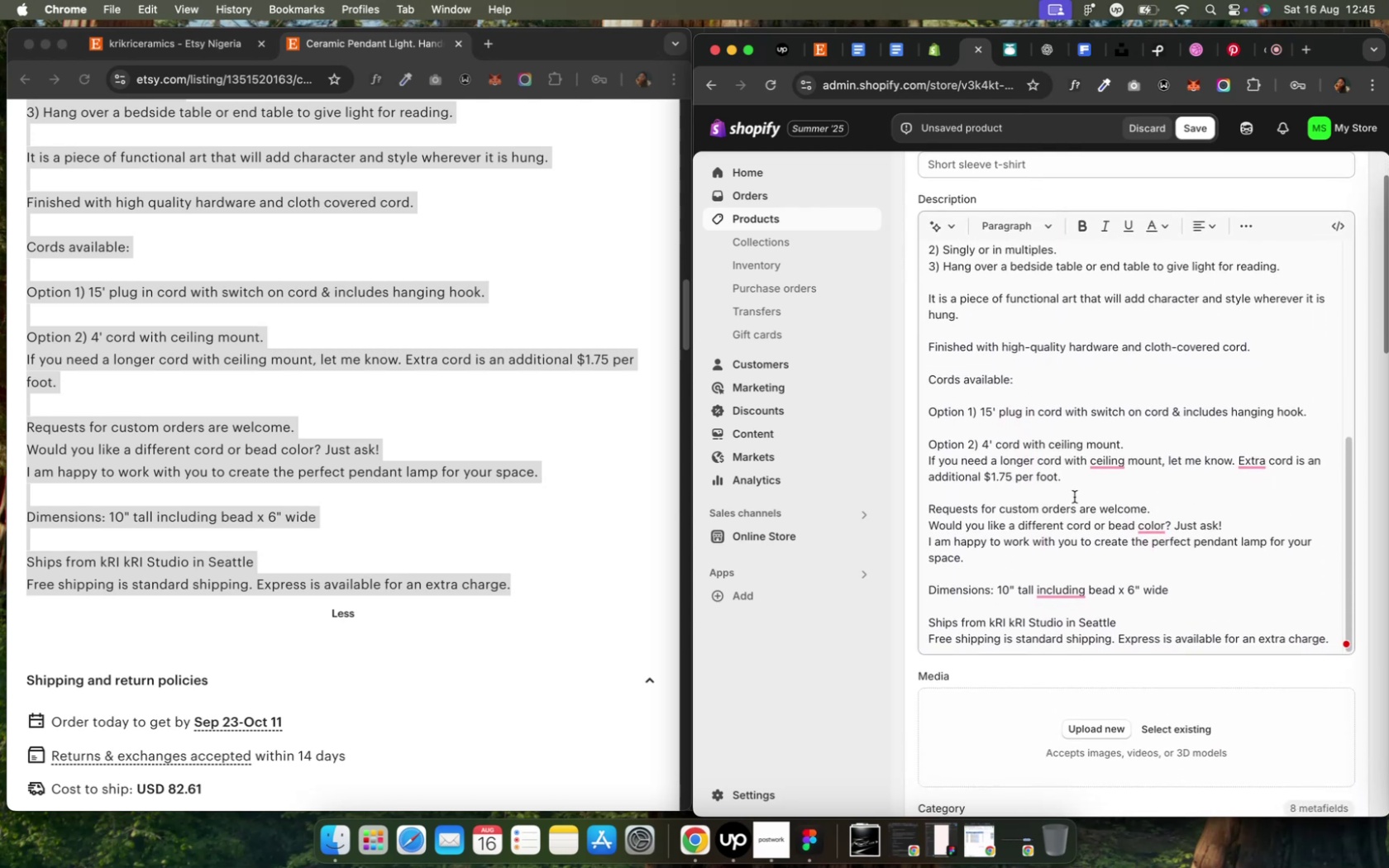 
mouse_move([1111, 484])
 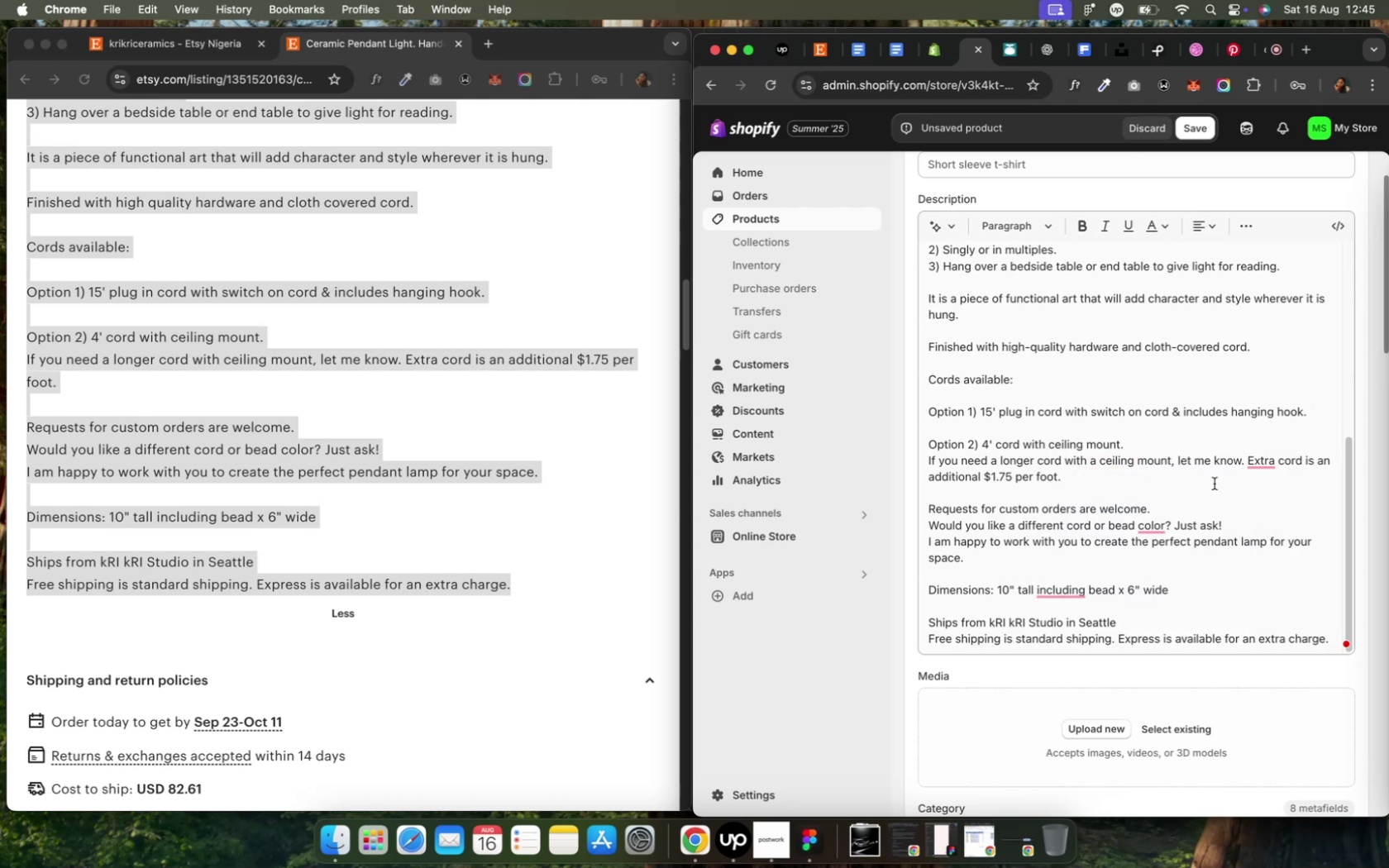 
mouse_move([1253, 488])
 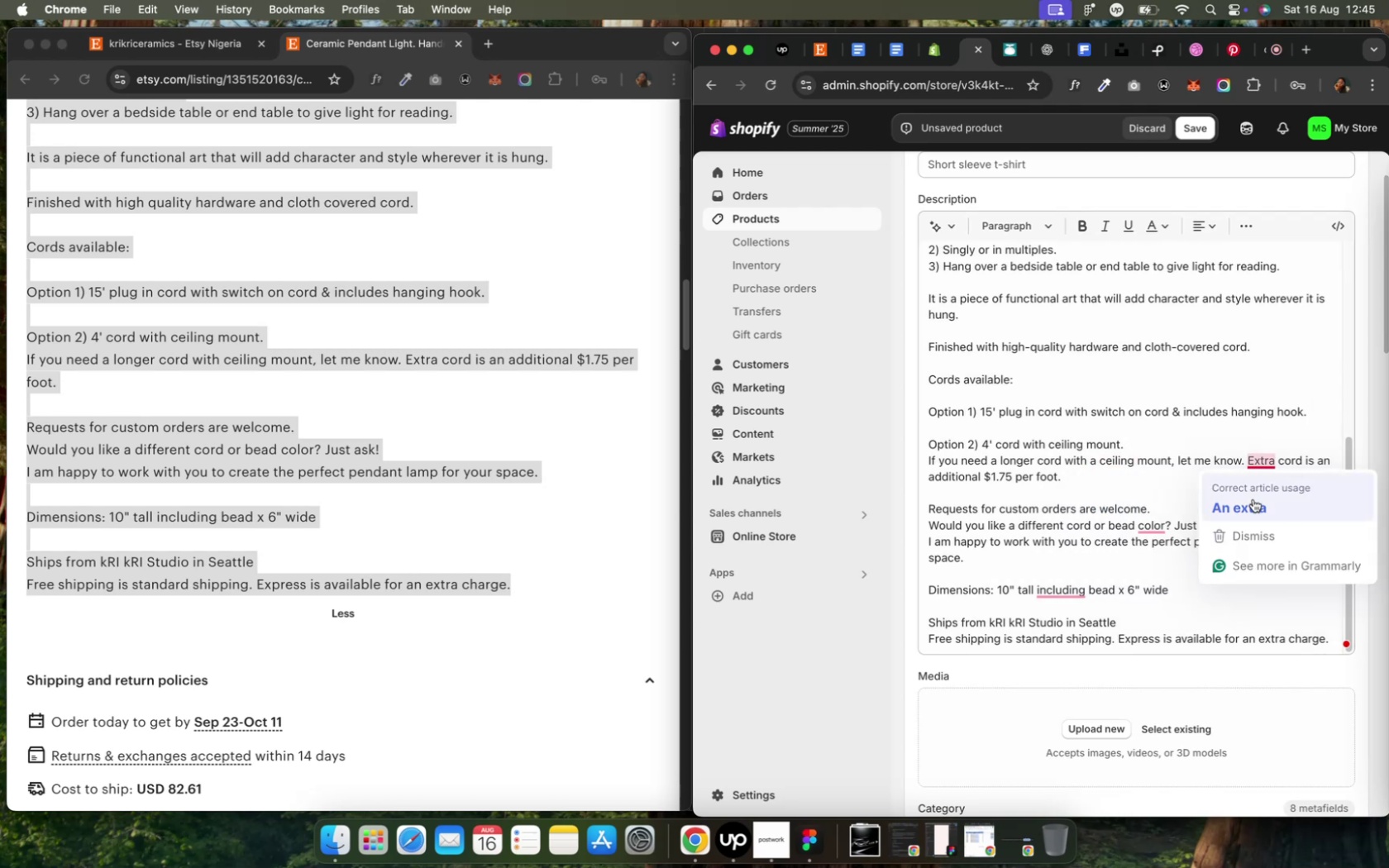 
left_click([1252, 499])
 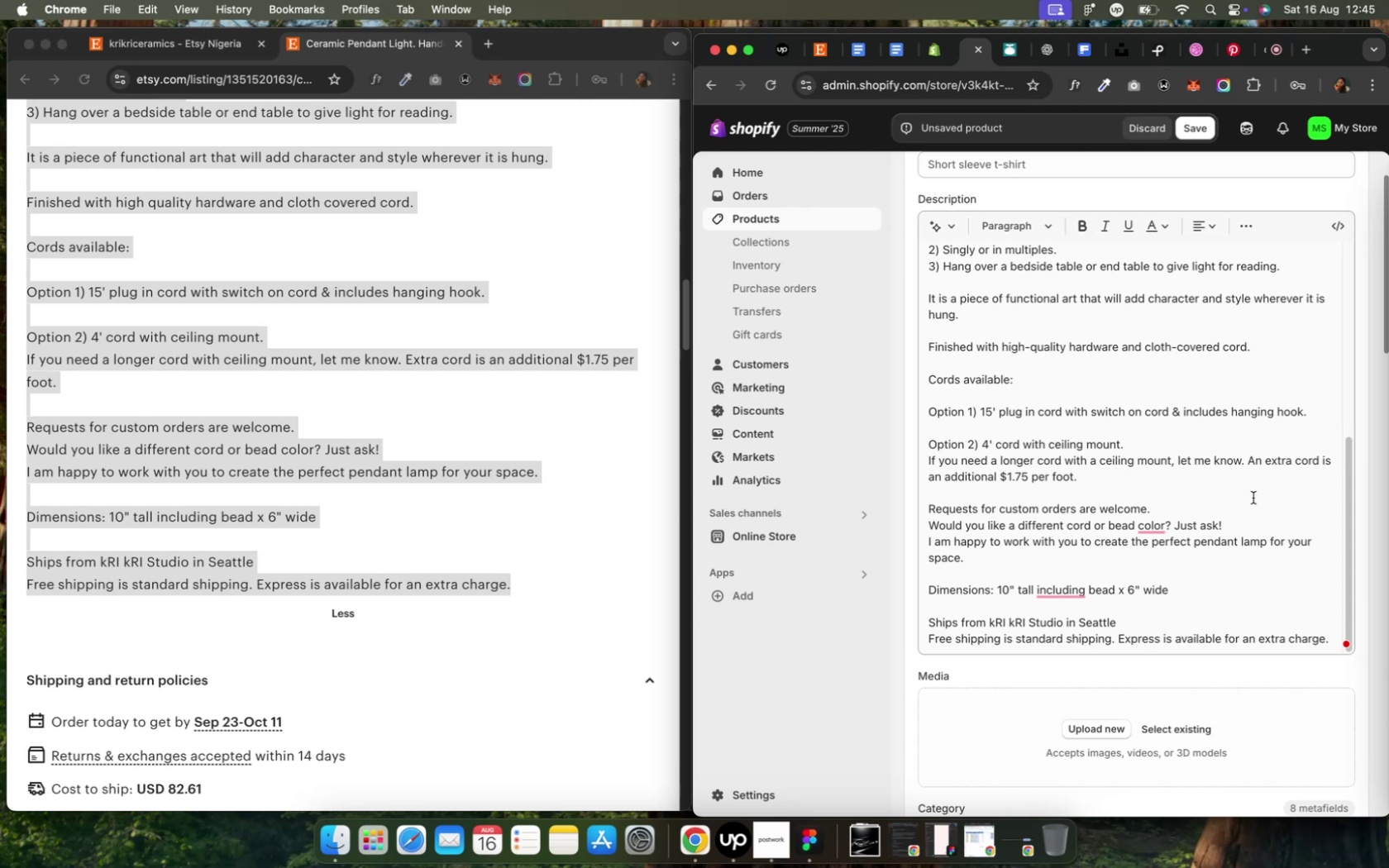 
wait(9.88)
 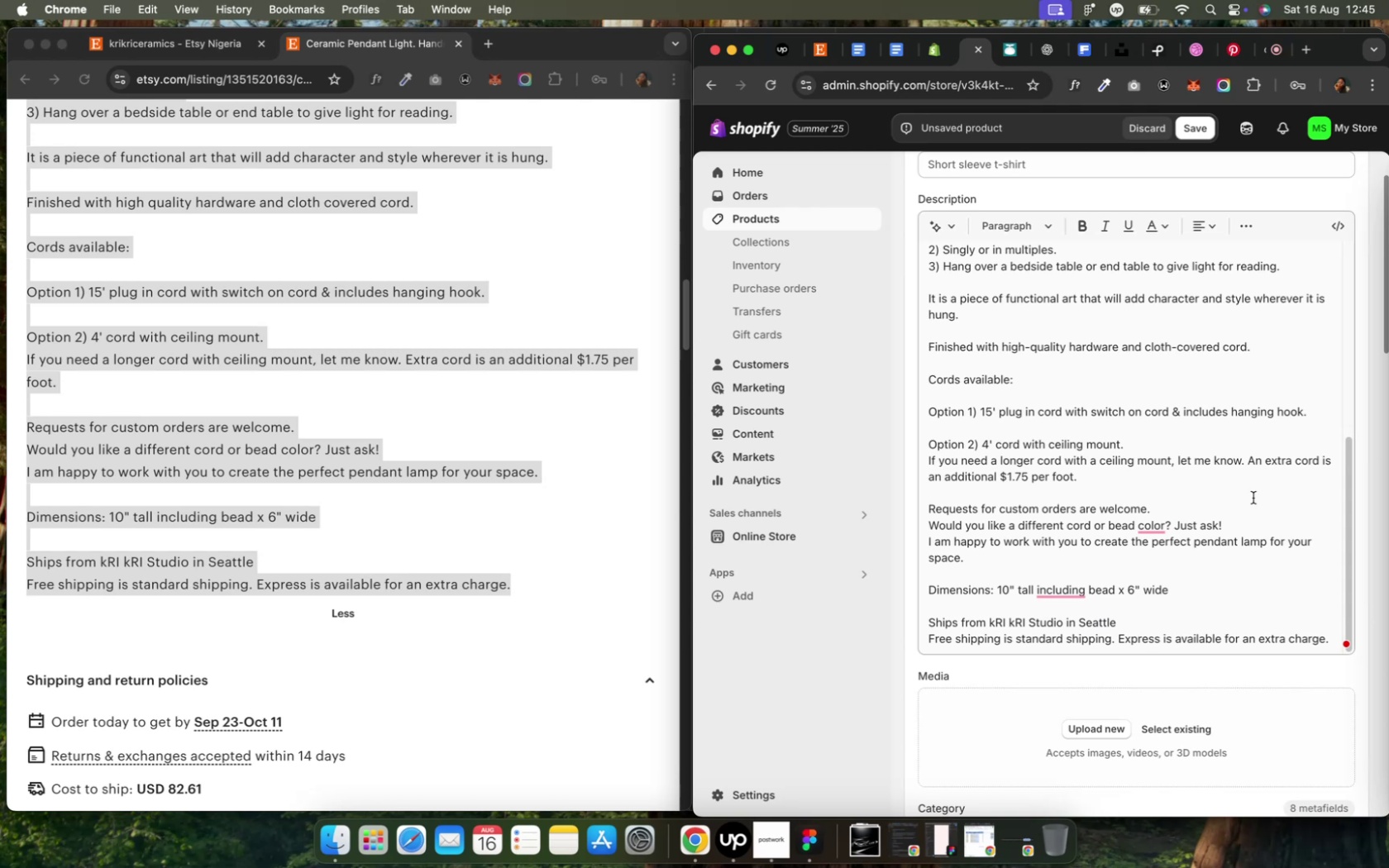 
left_click([1092, 617])
 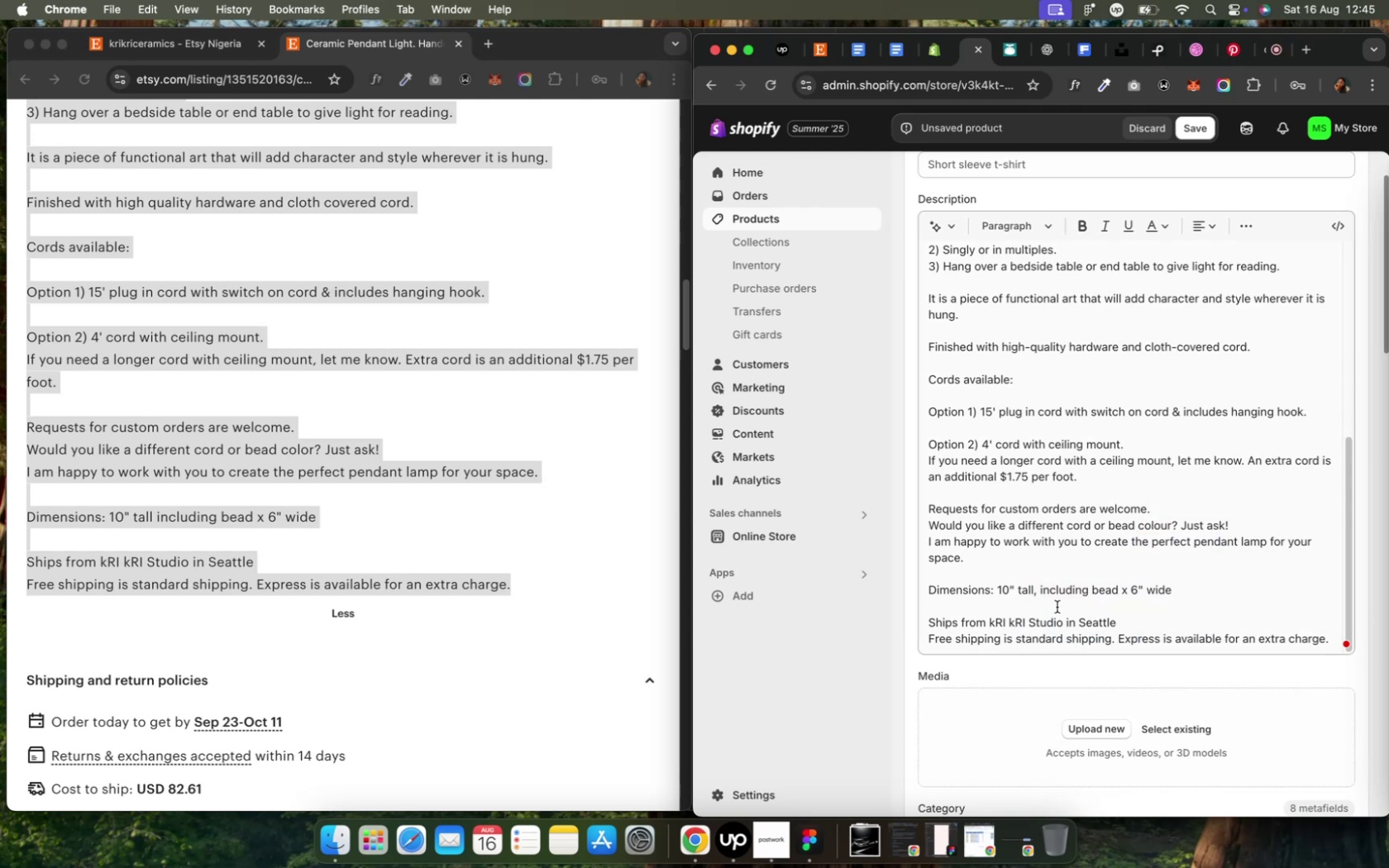 
scroll: coordinate [1057, 589], scroll_direction: down, amount: 14.0
 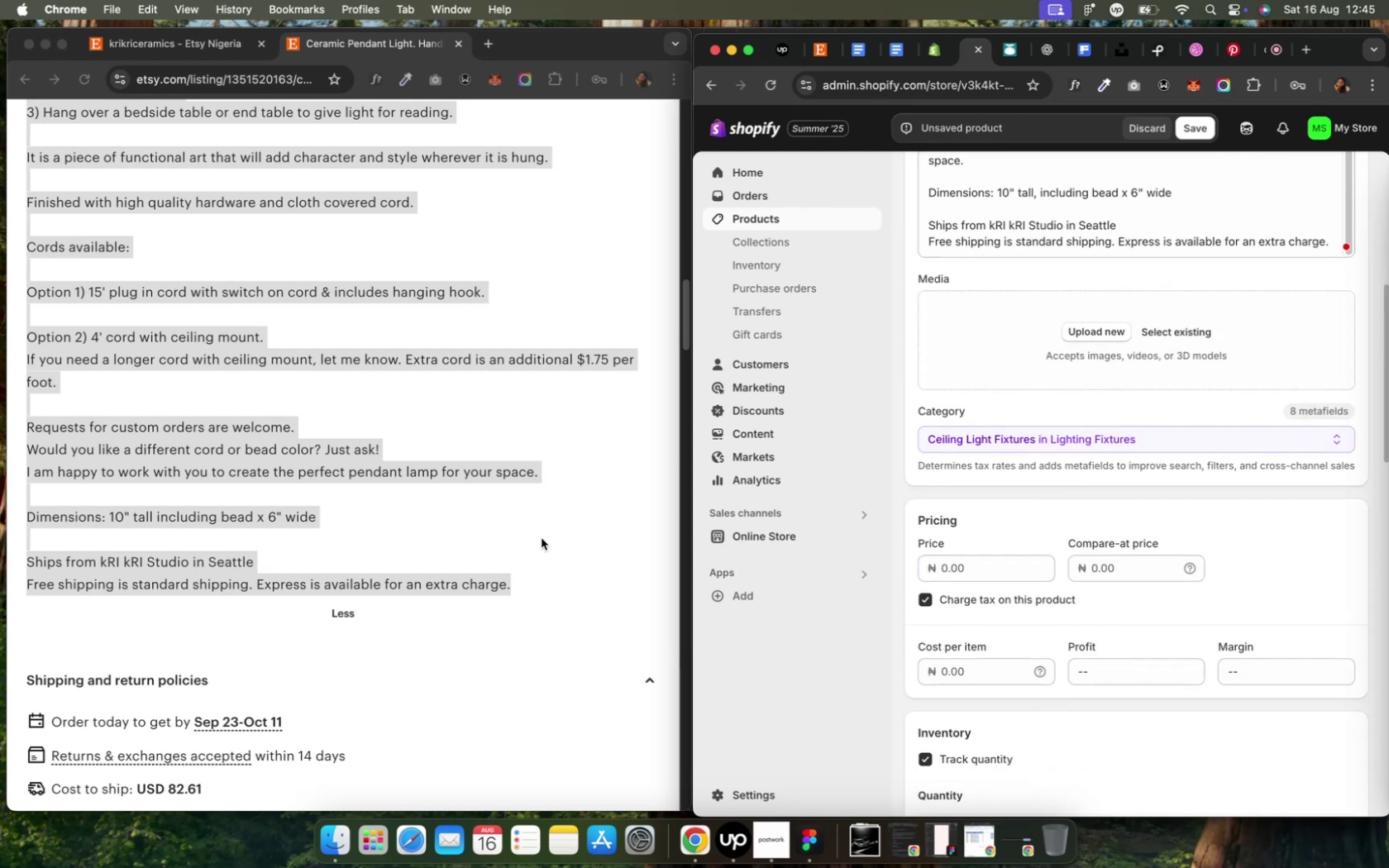 
left_click([552, 534])
 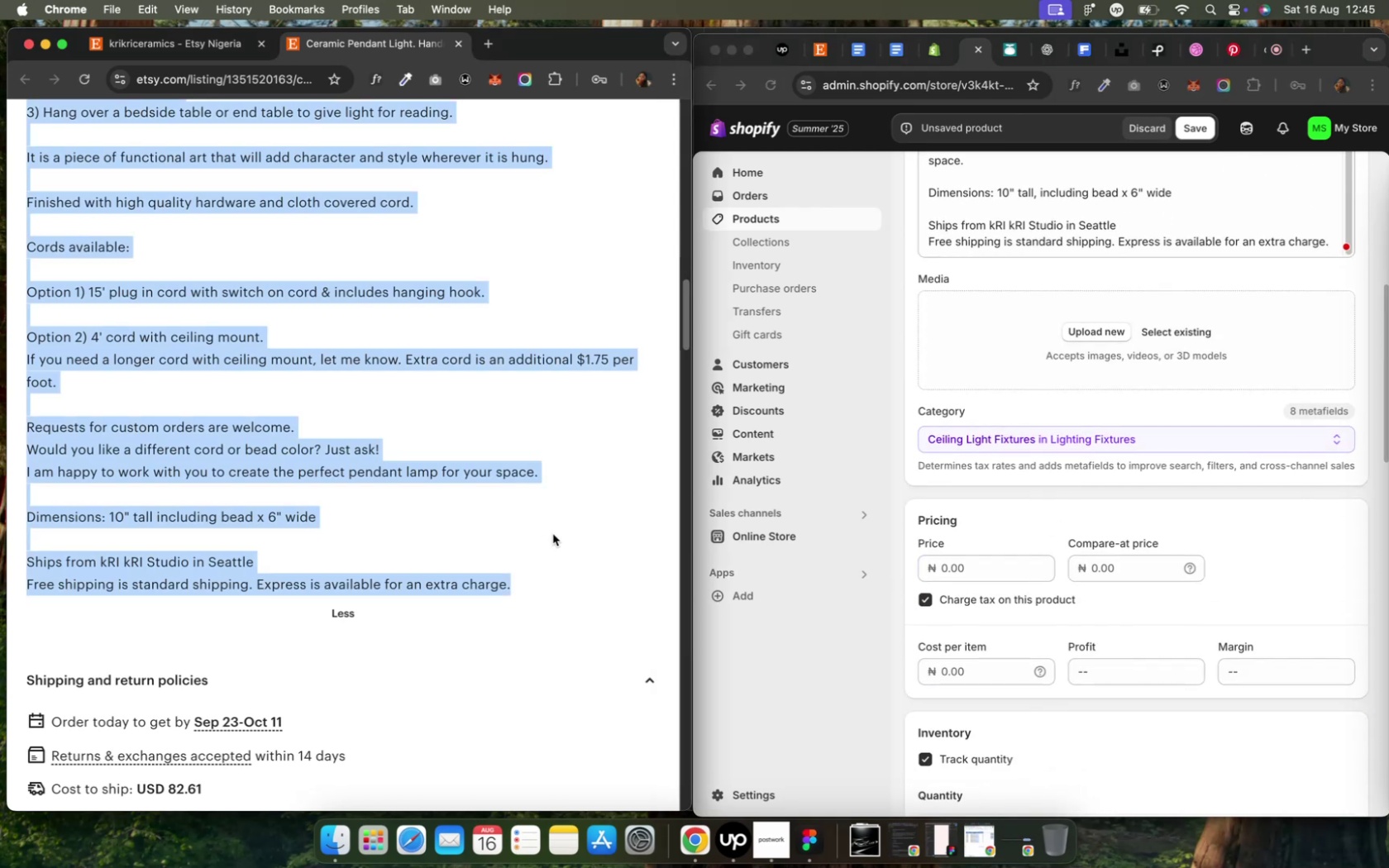 
scroll: coordinate [552, 534], scroll_direction: up, amount: 9.0
 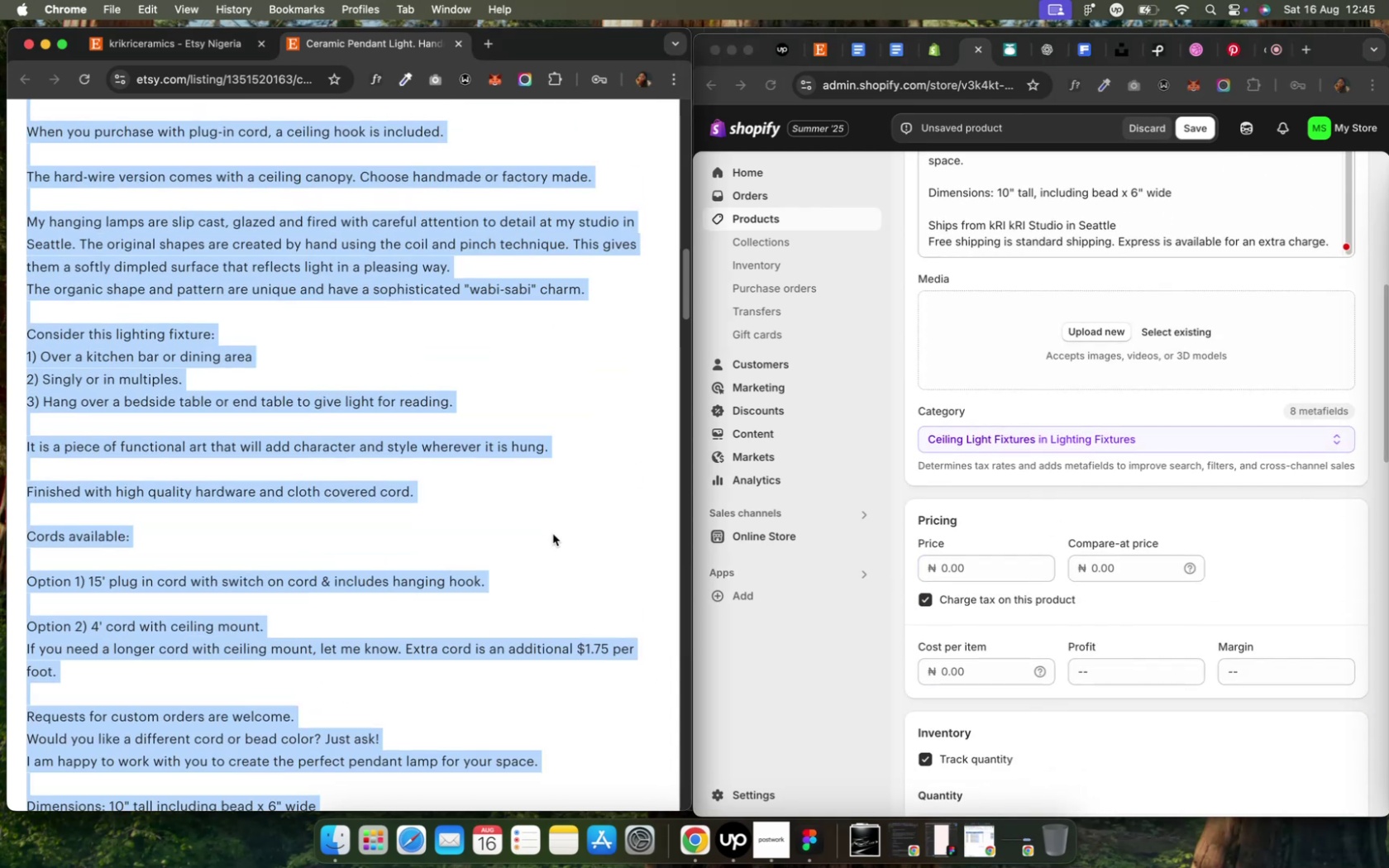 
scroll: coordinate [552, 534], scroll_direction: down, amount: 5.0
 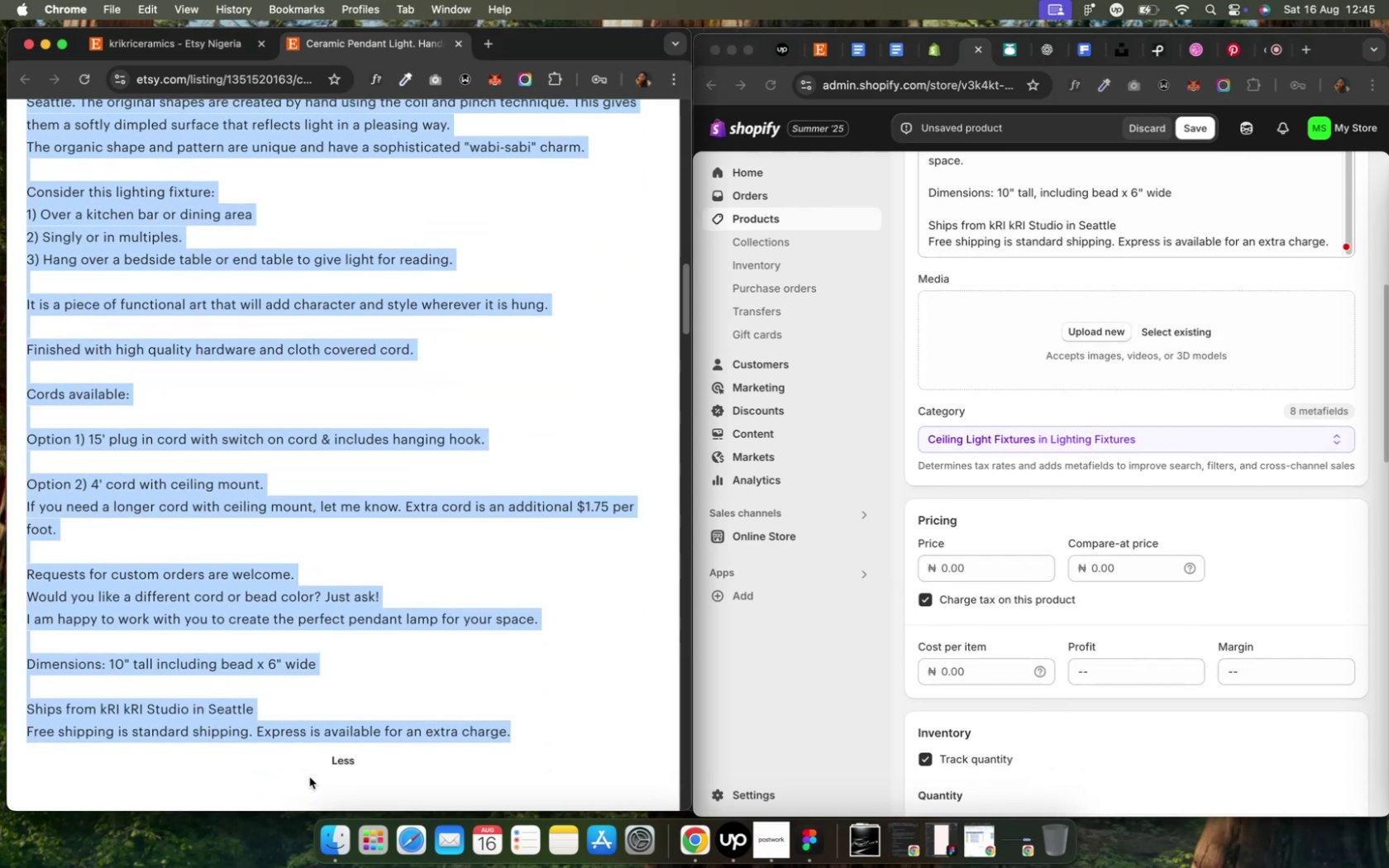 
left_click([350, 765])
 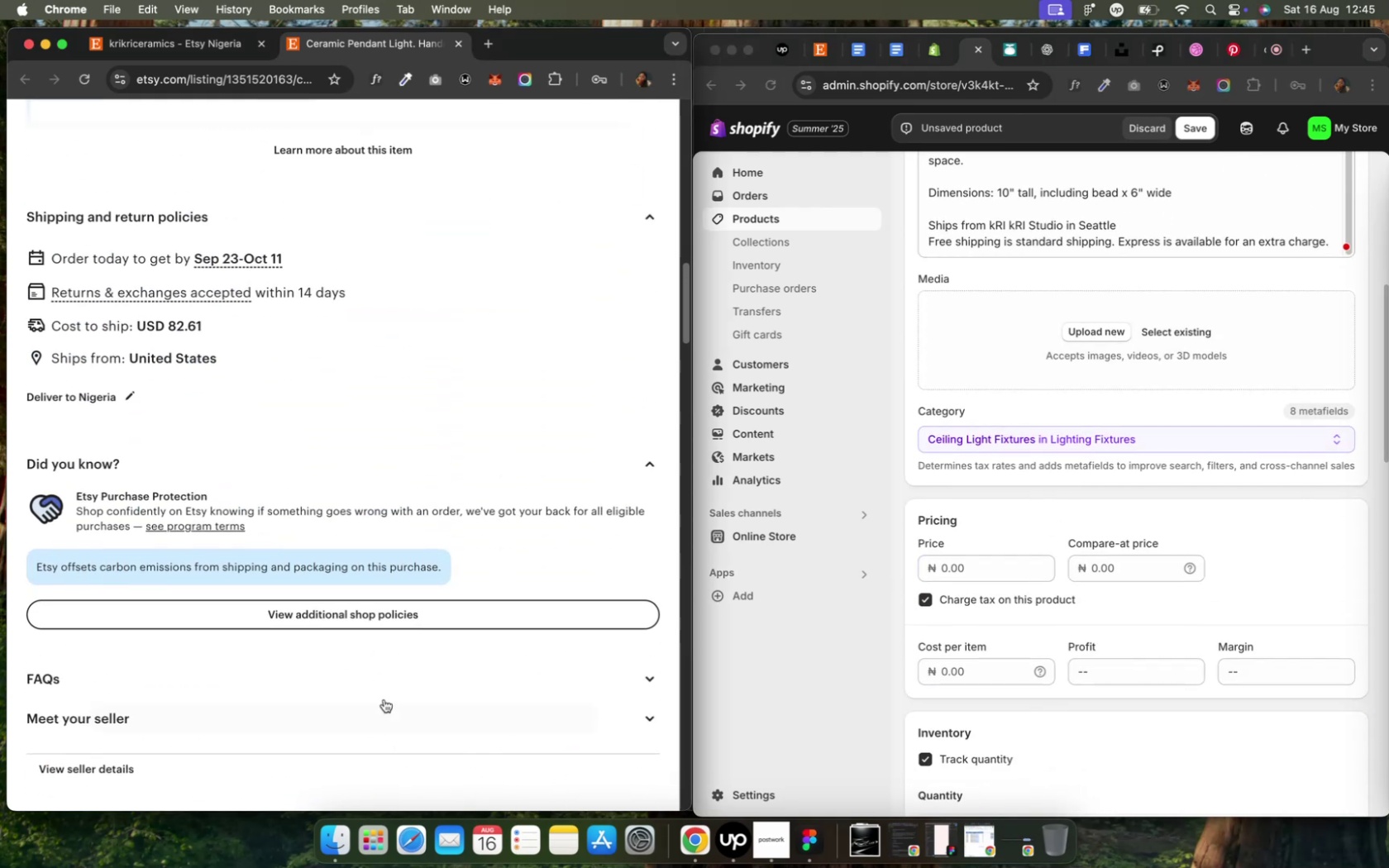 
scroll: coordinate [385, 689], scroll_direction: up, amount: 8.0
 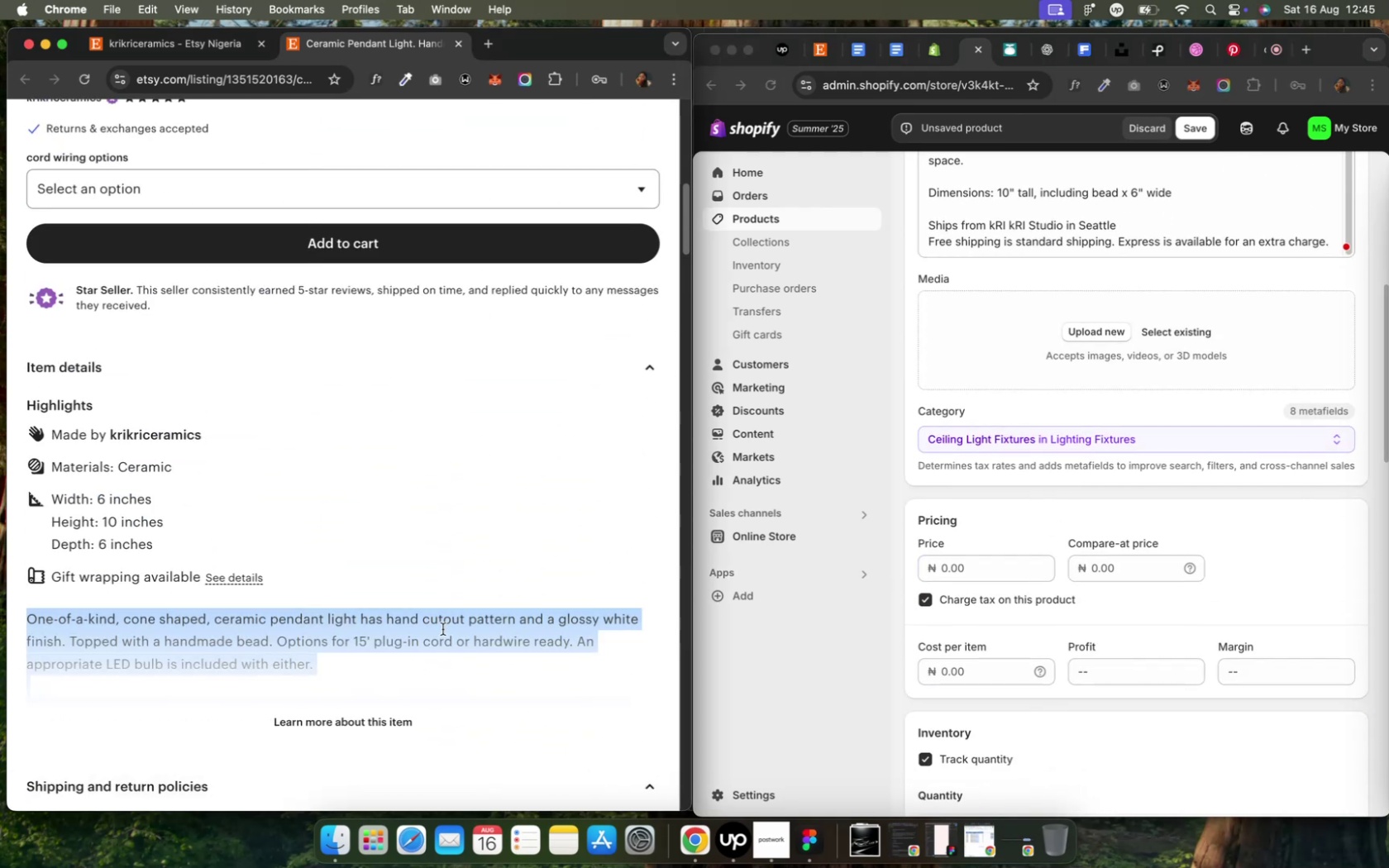 
left_click([509, 521])
 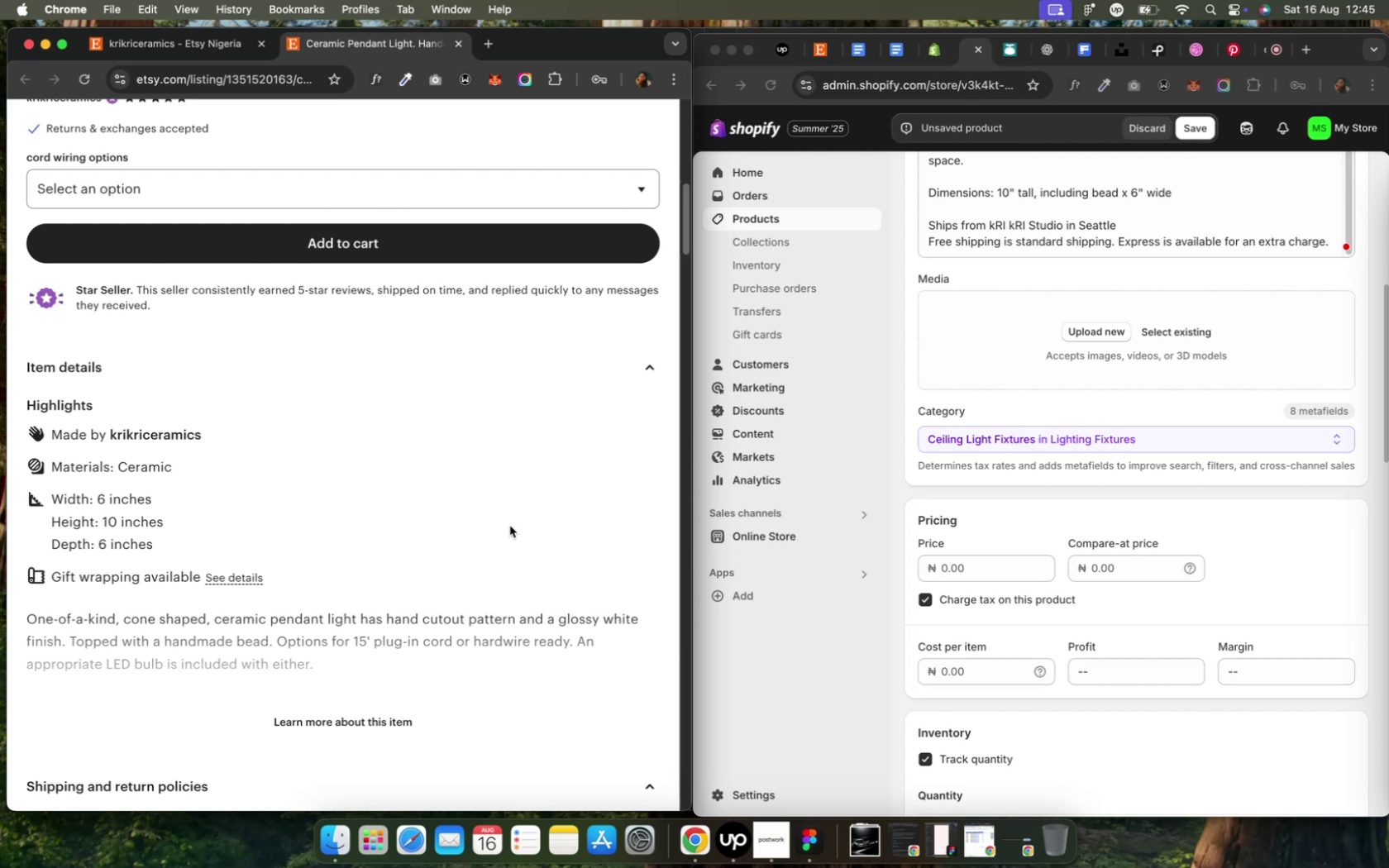 
scroll: coordinate [507, 567], scroll_direction: up, amount: 9.0
 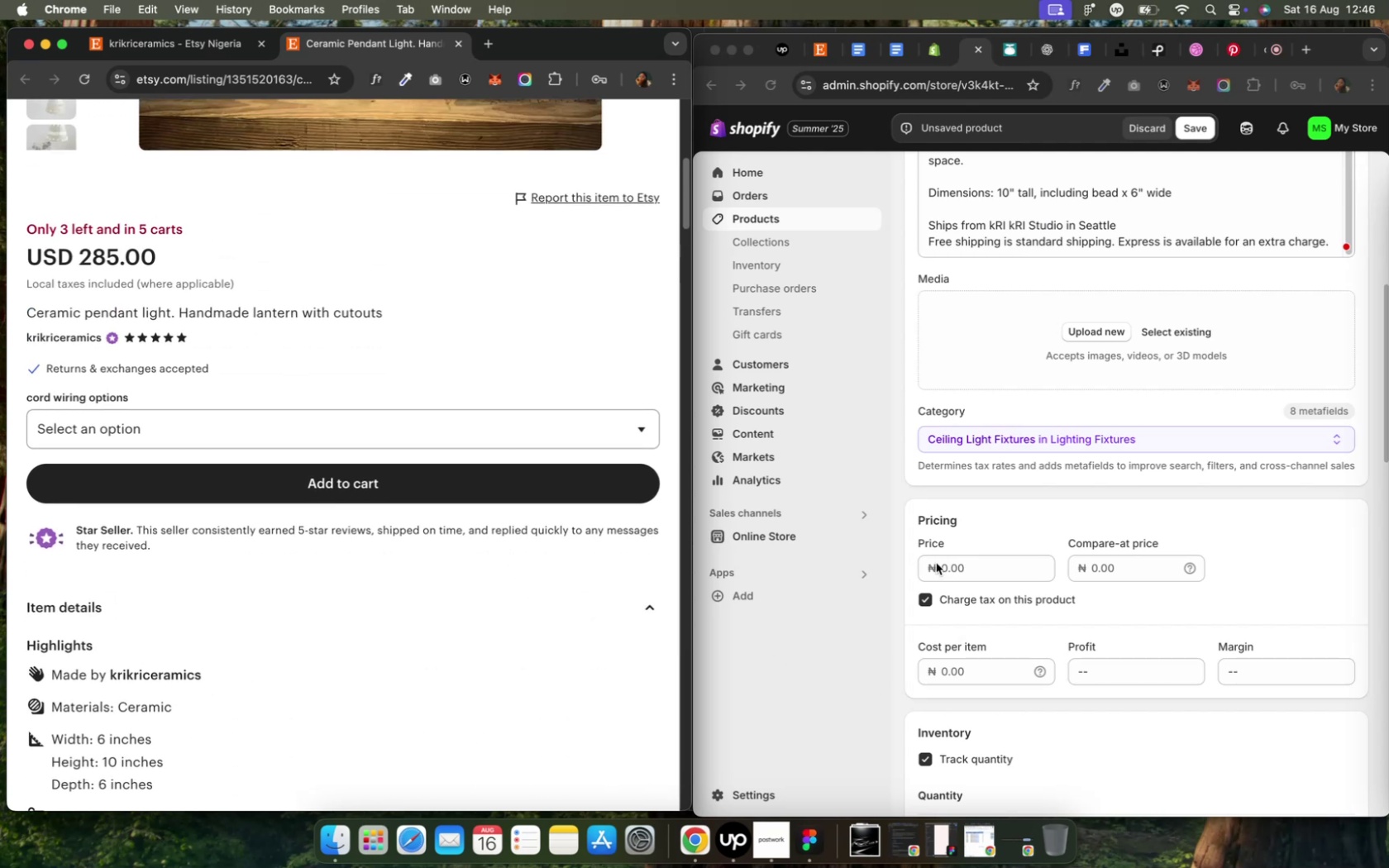 
left_click([942, 569])
 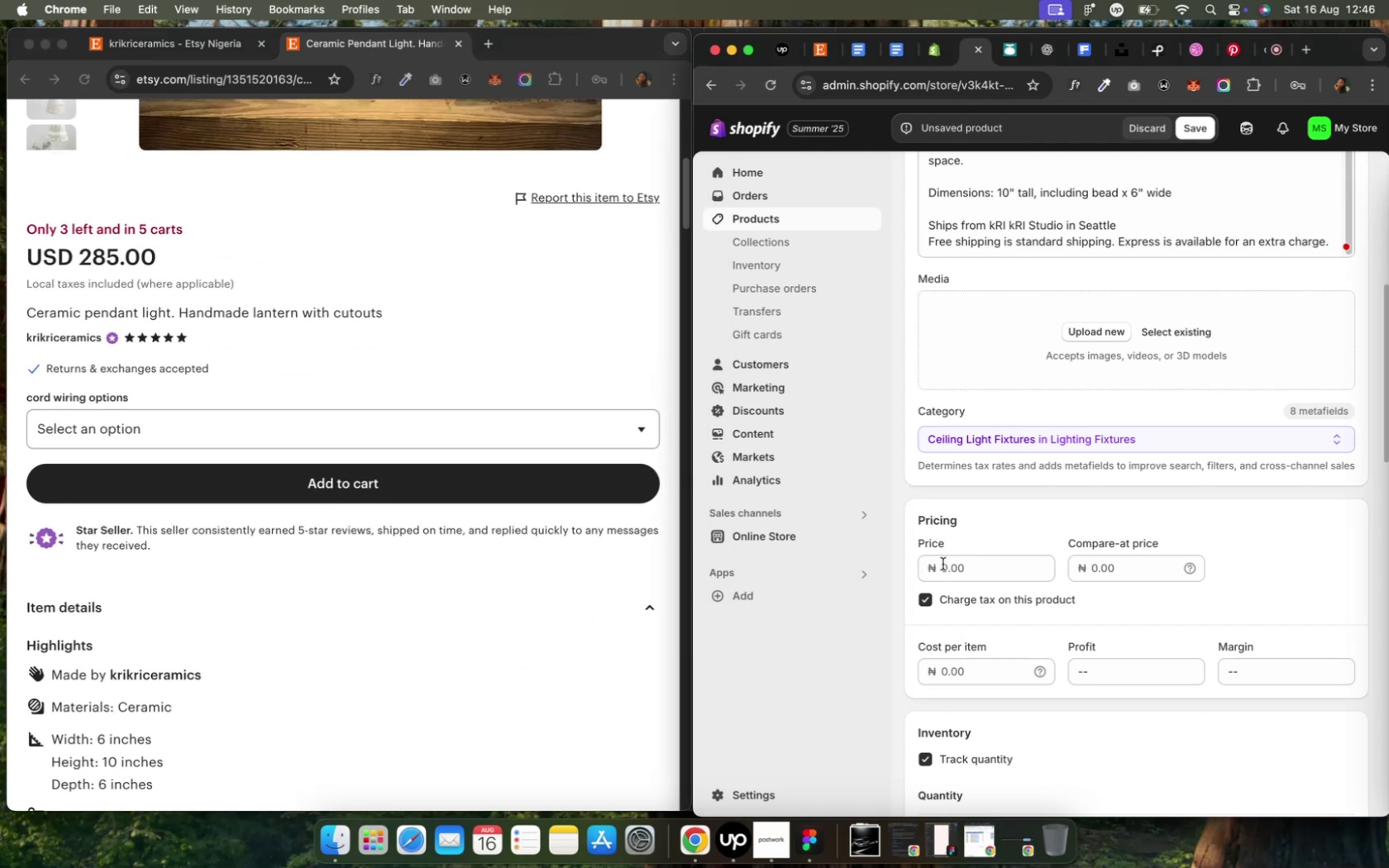 
left_click([941, 562])
 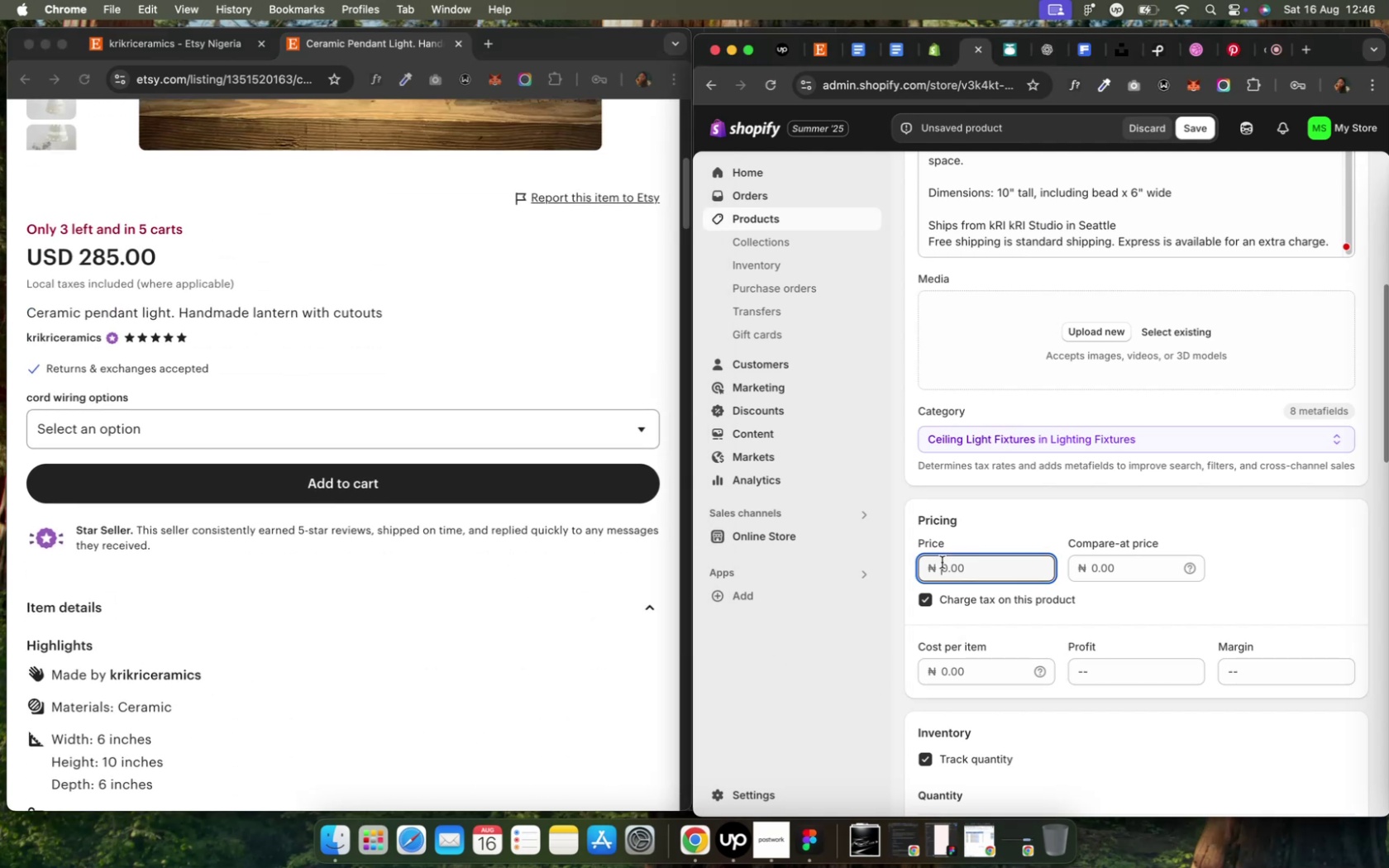 
key(2)
 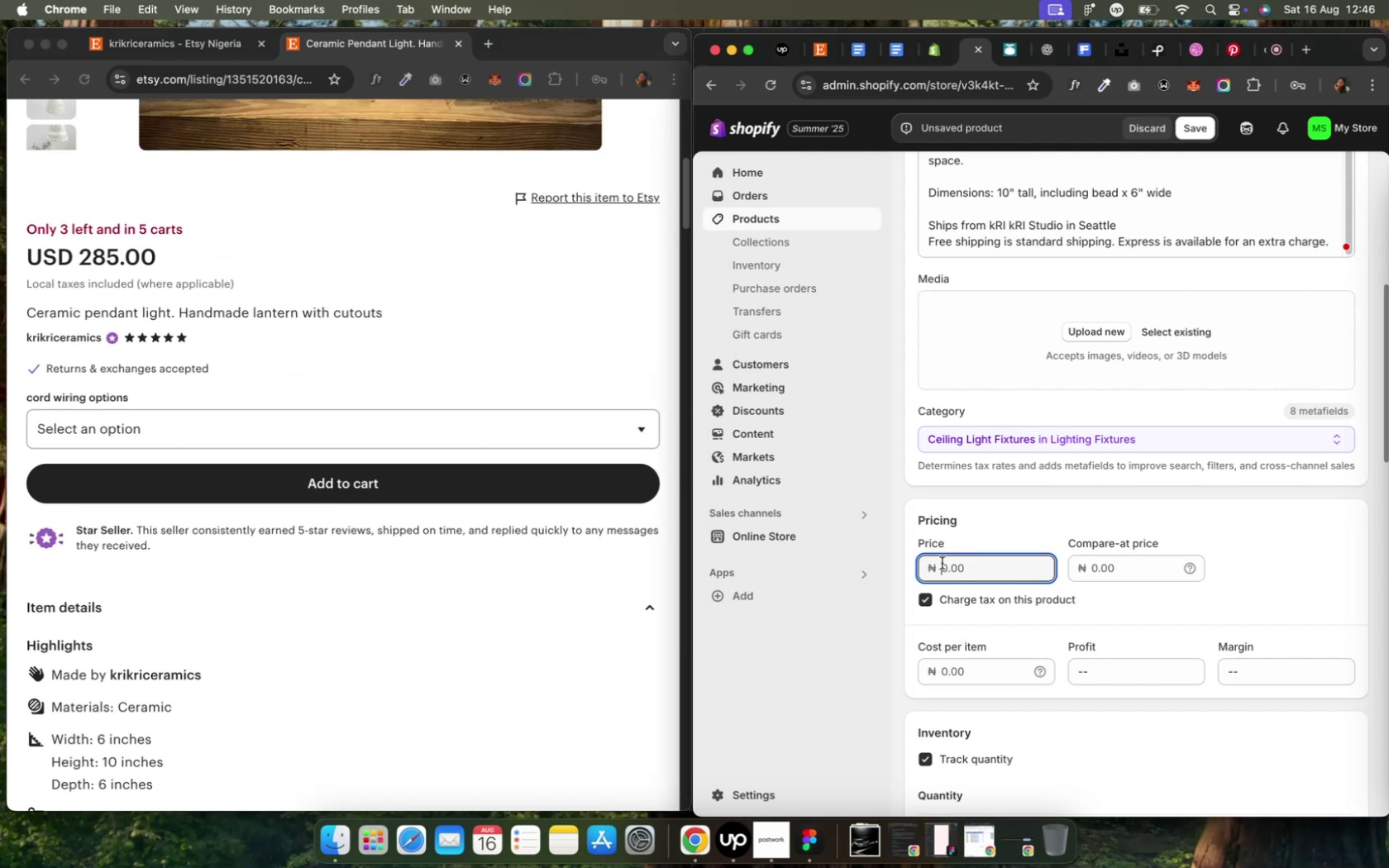 
left_click([942, 562])
 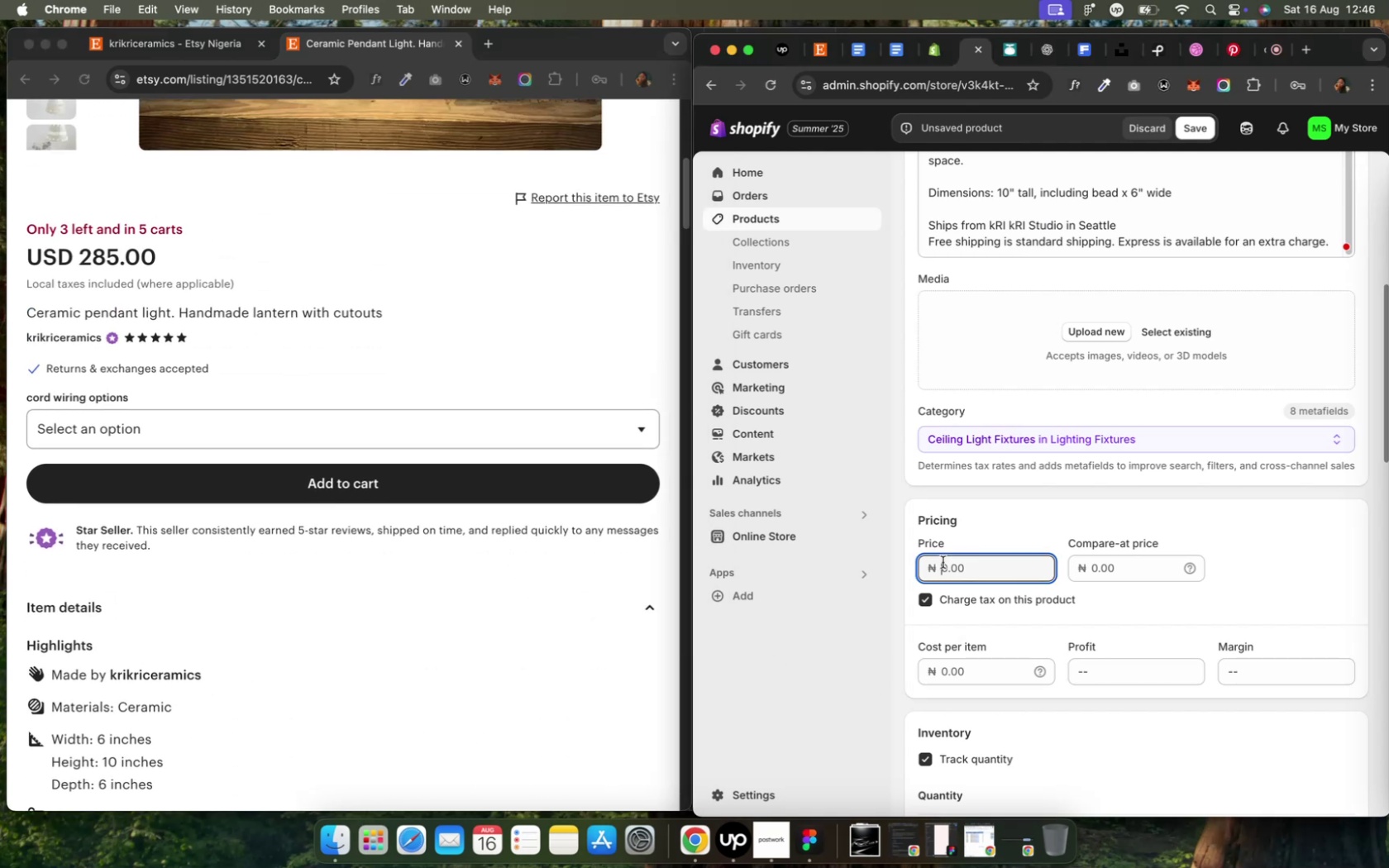 
type(285000)
 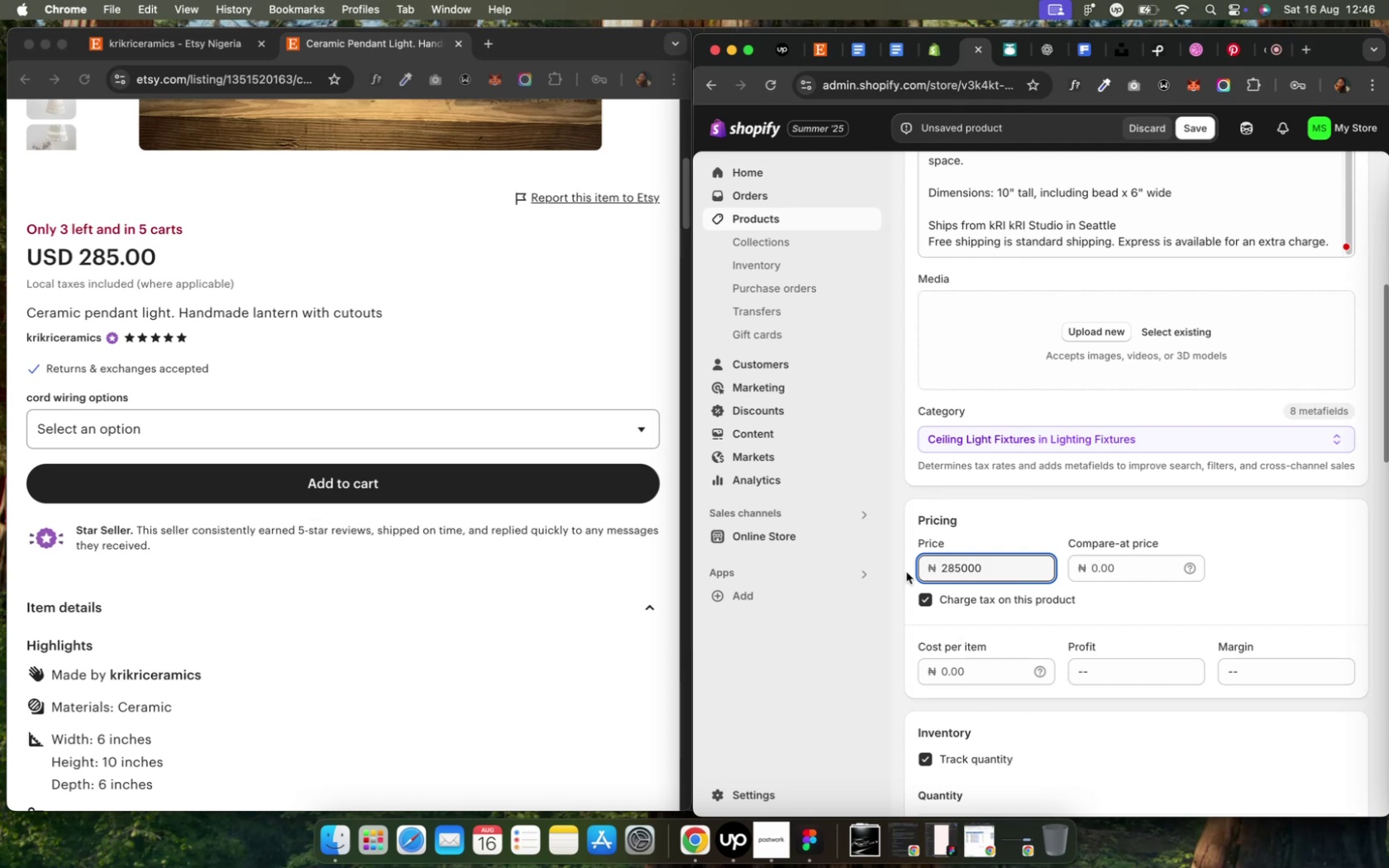 
left_click([1171, 598])
 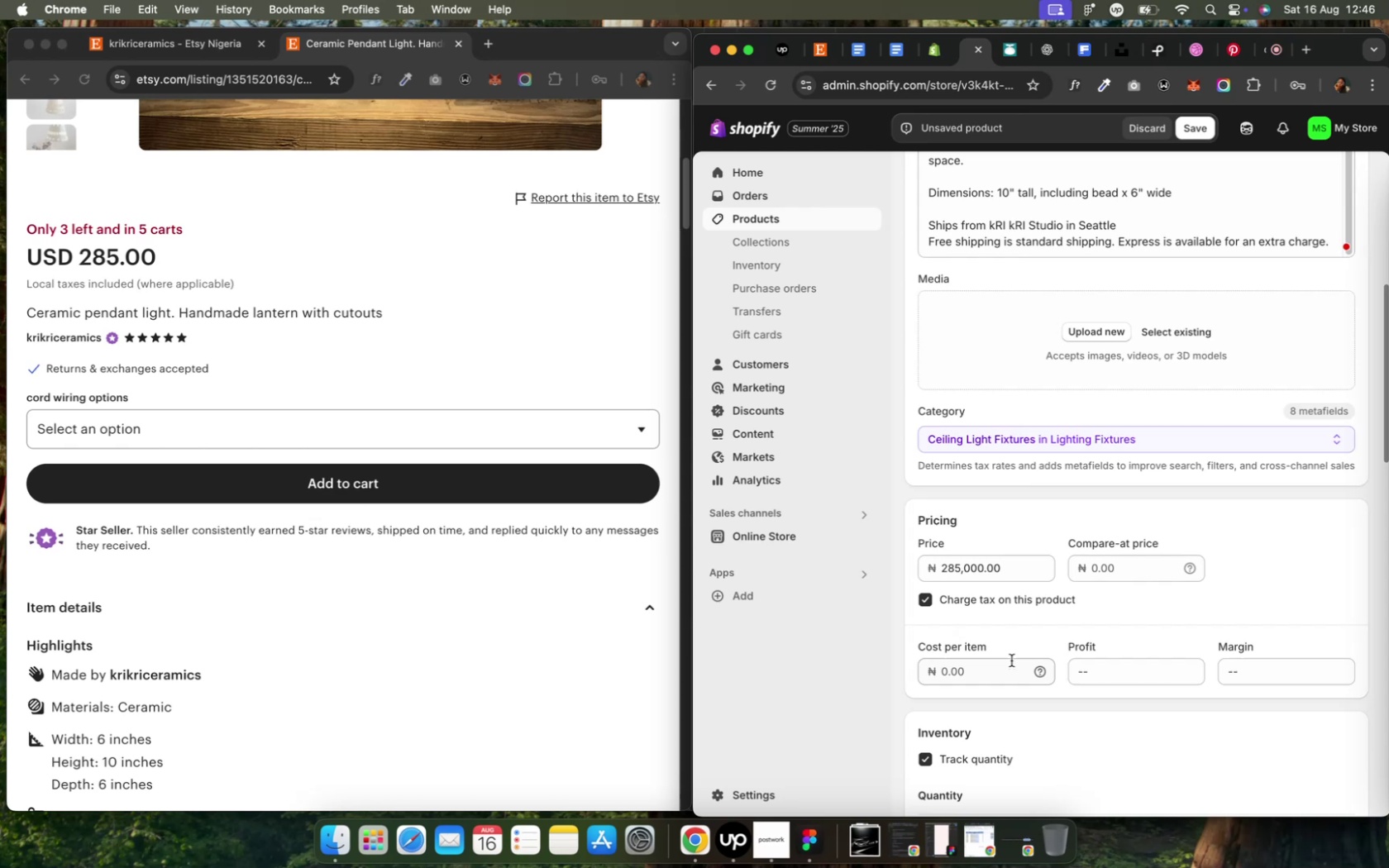 
scroll: coordinate [1010, 658], scroll_direction: down, amount: 7.0
 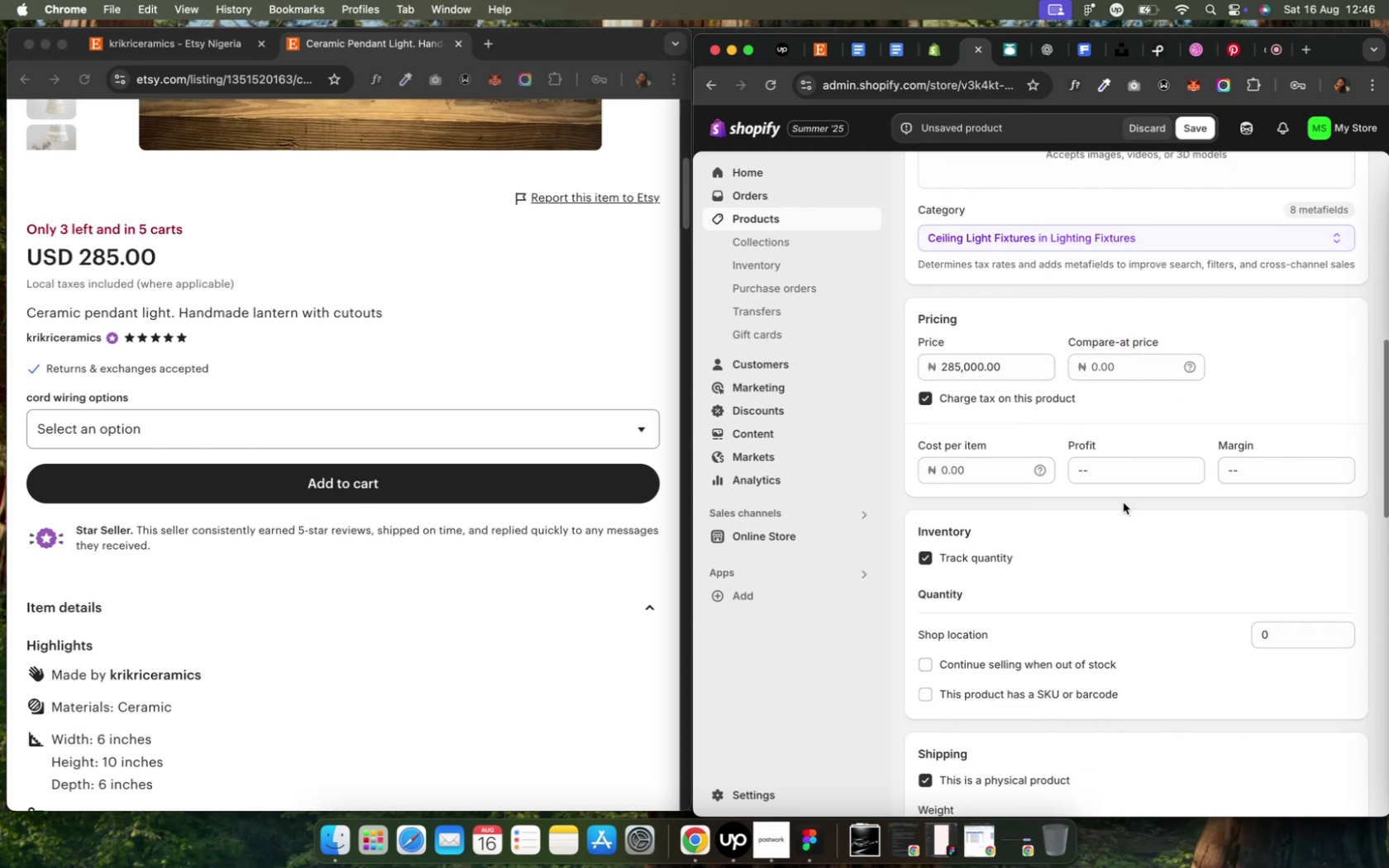 
wait(7.07)
 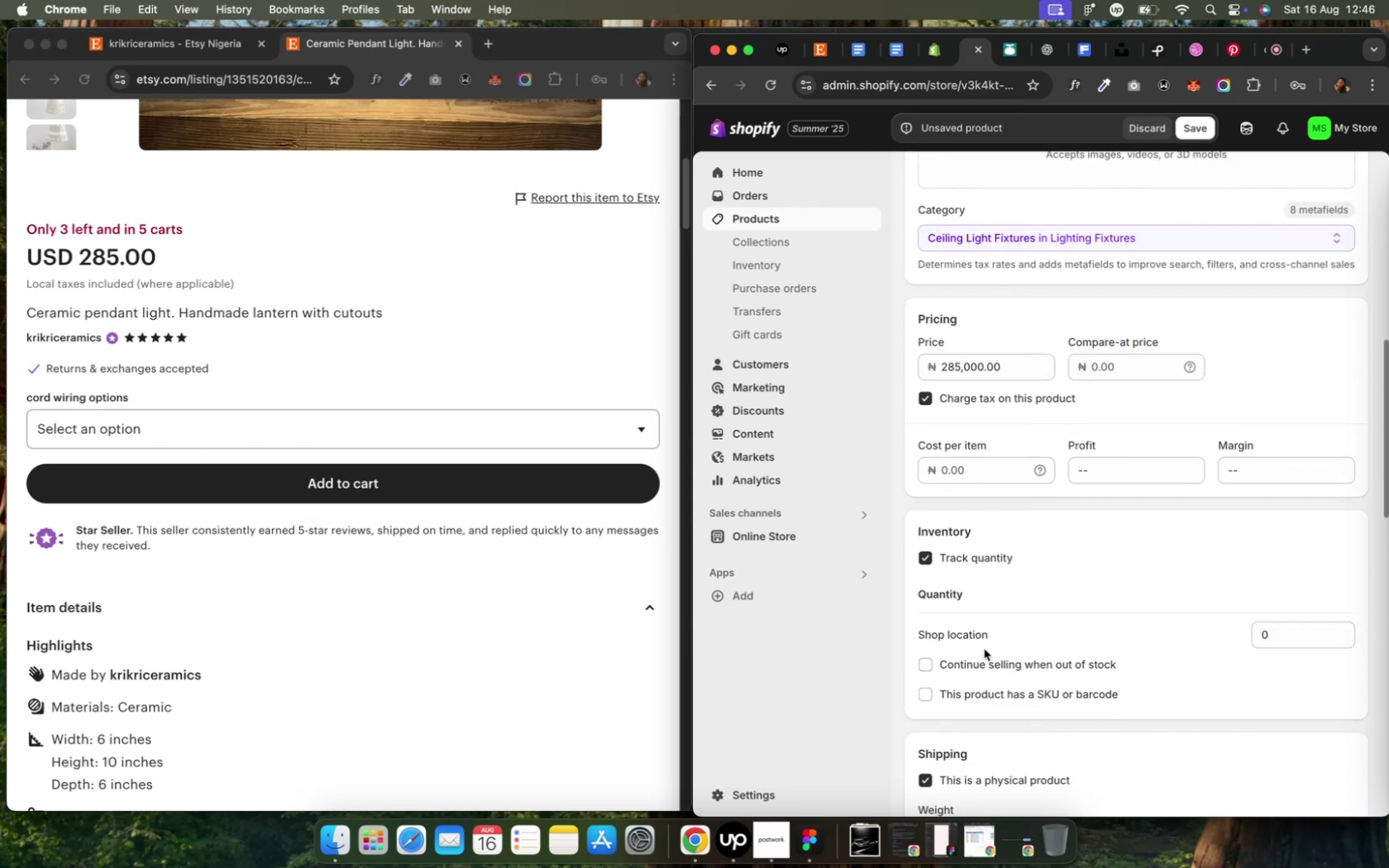 
scroll: coordinate [1122, 502], scroll_direction: up, amount: 14.0
 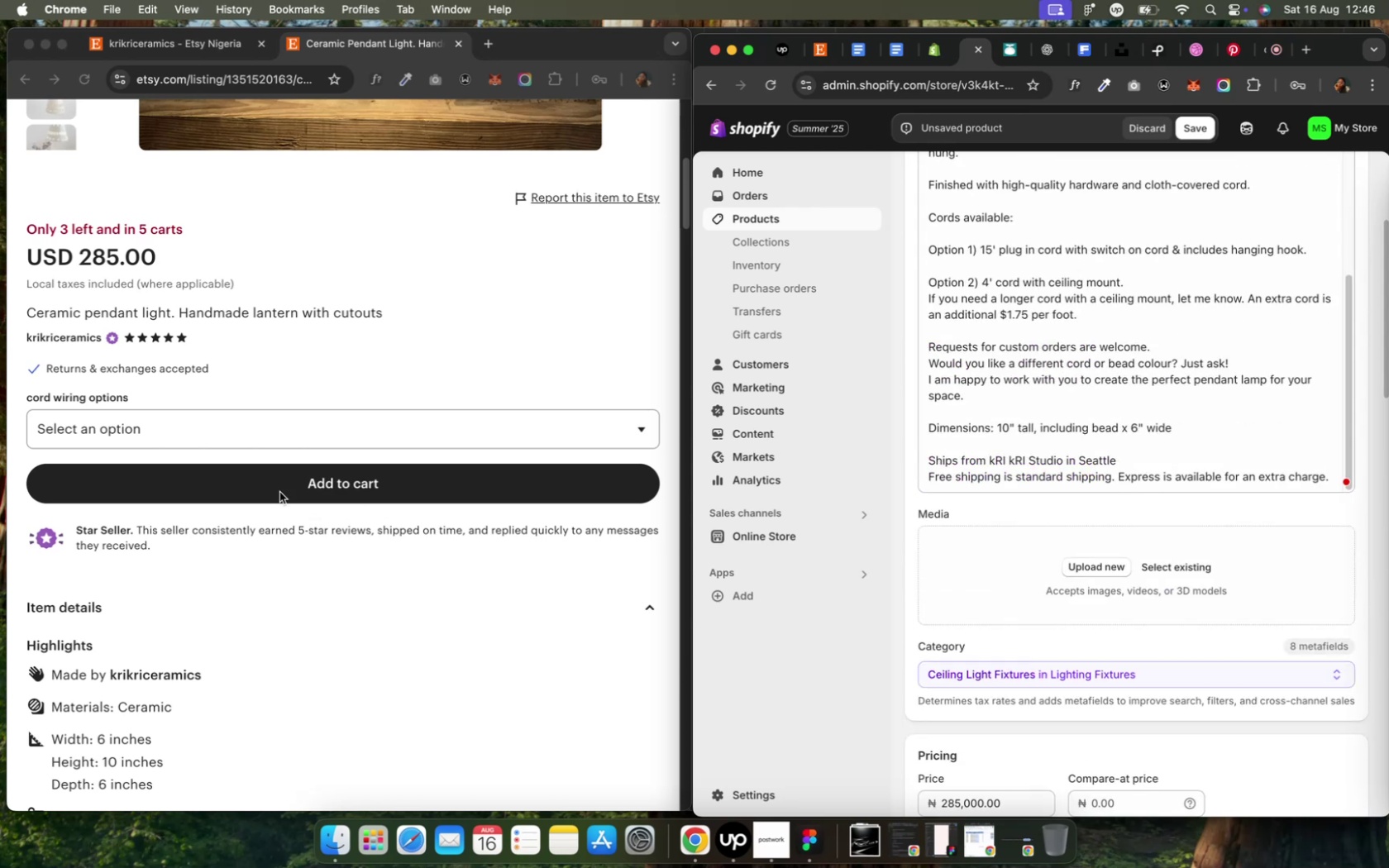 
left_click([402, 344])
 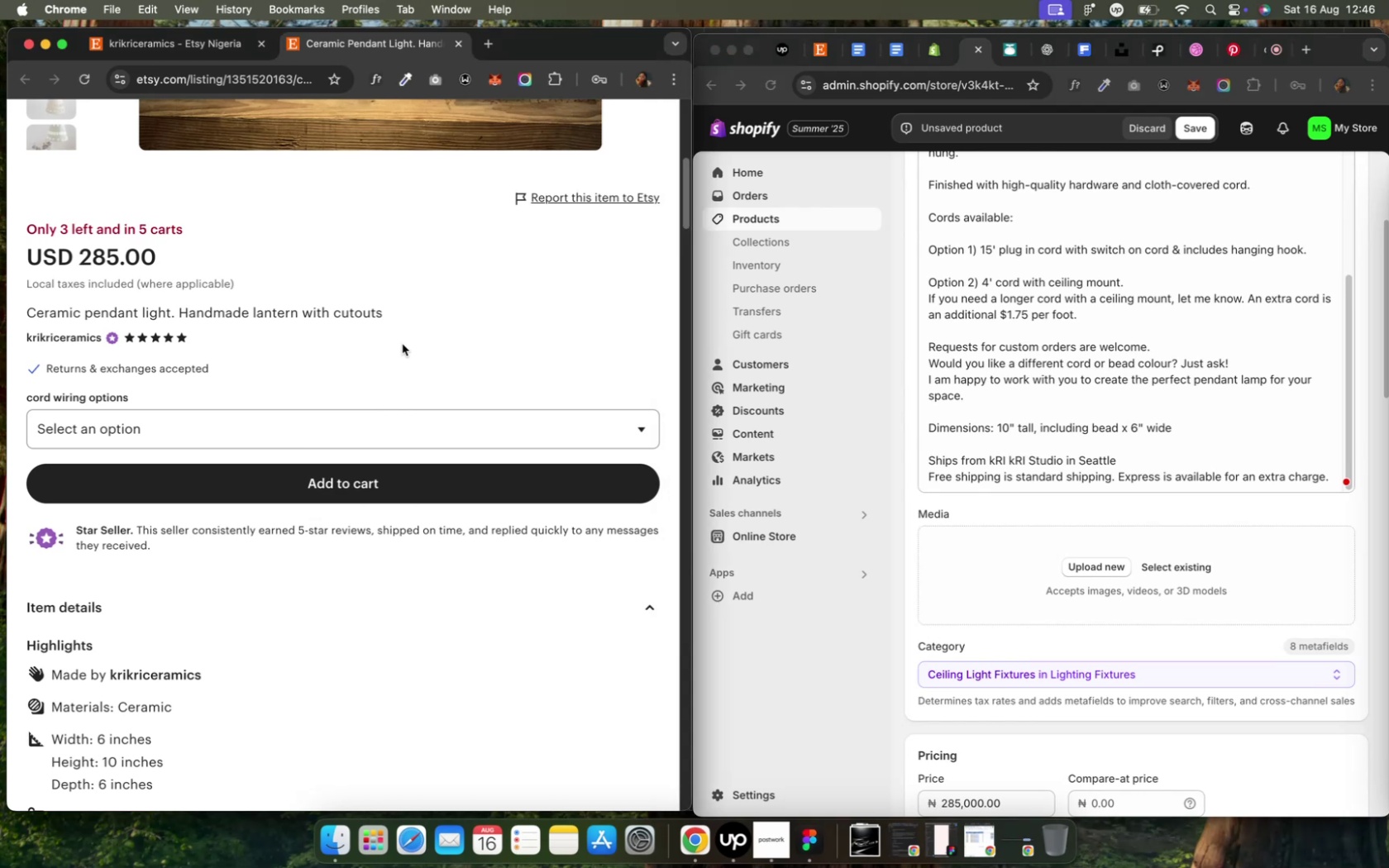 
scroll: coordinate [402, 344], scroll_direction: up, amount: 11.0
 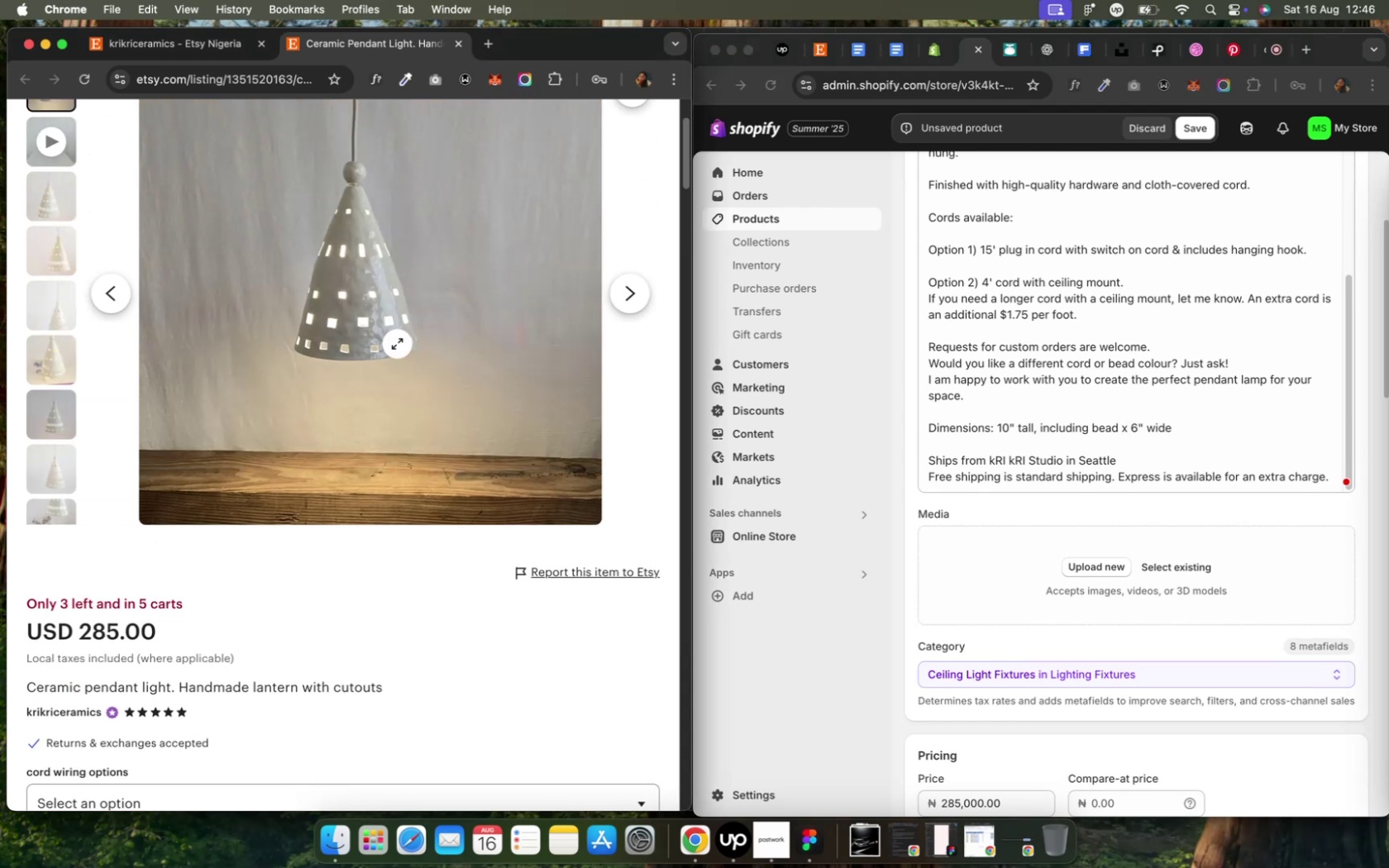 
right_click([396, 343])
 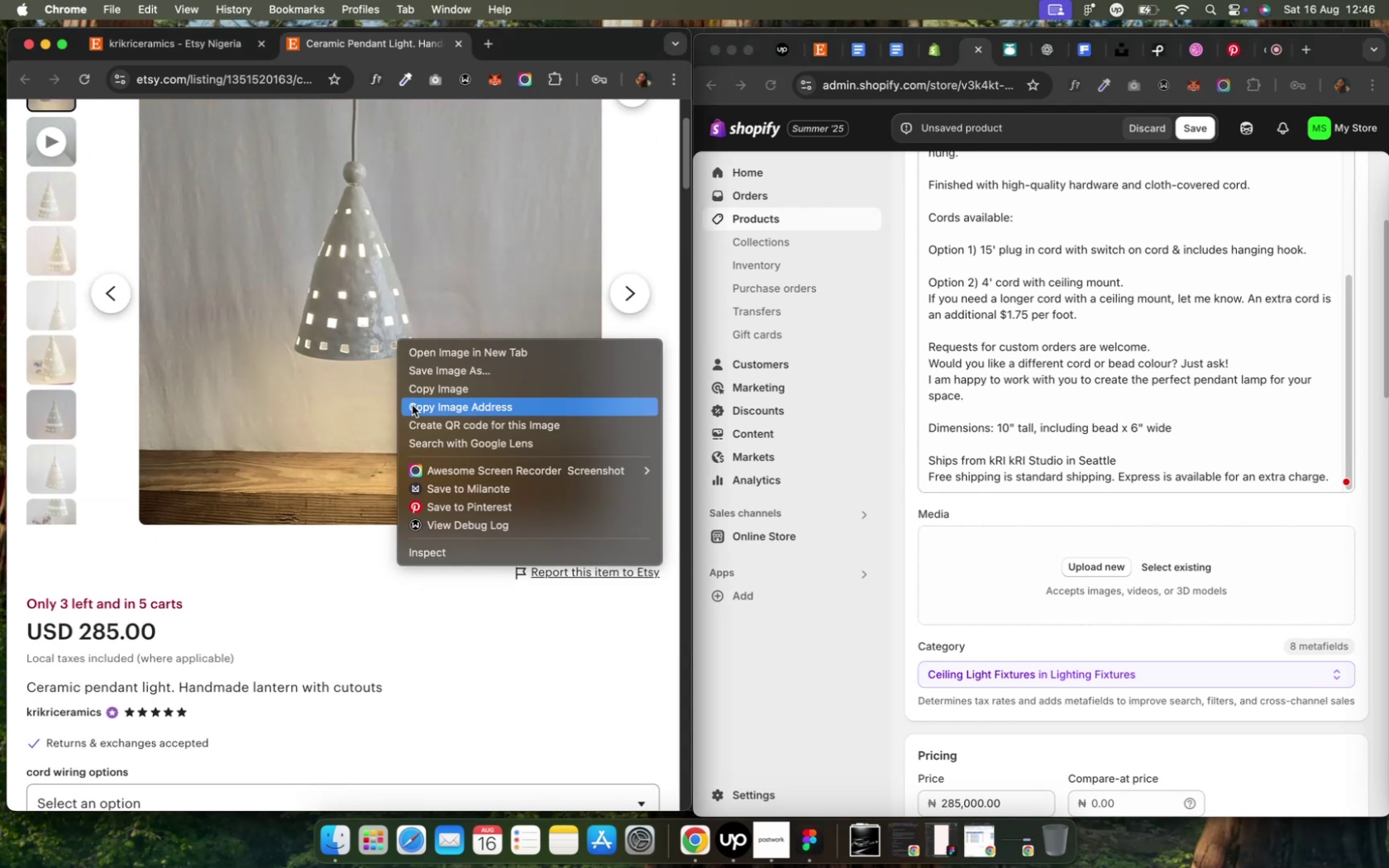 
left_click([413, 389])
 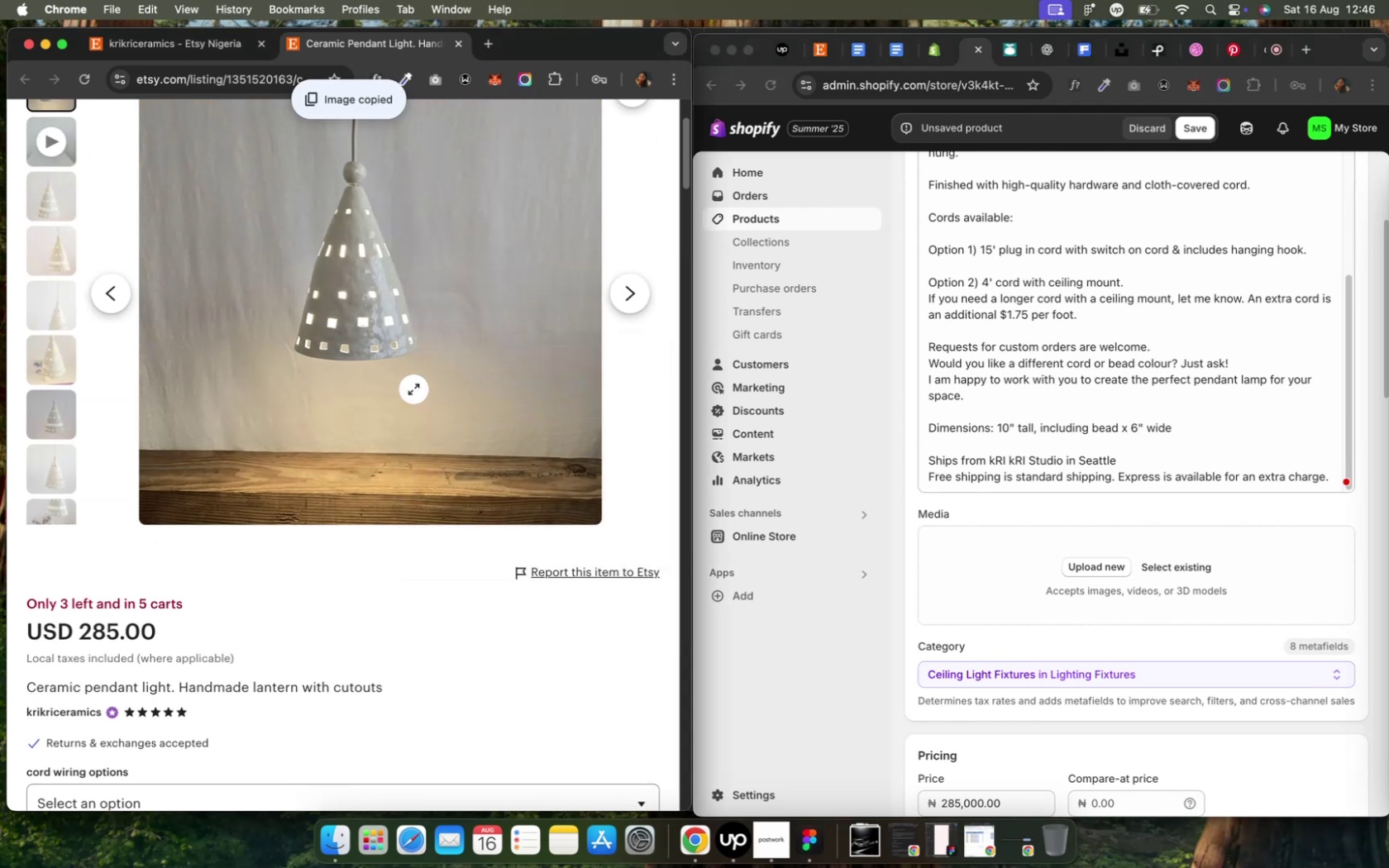 
key(Control+ArrowUp)
 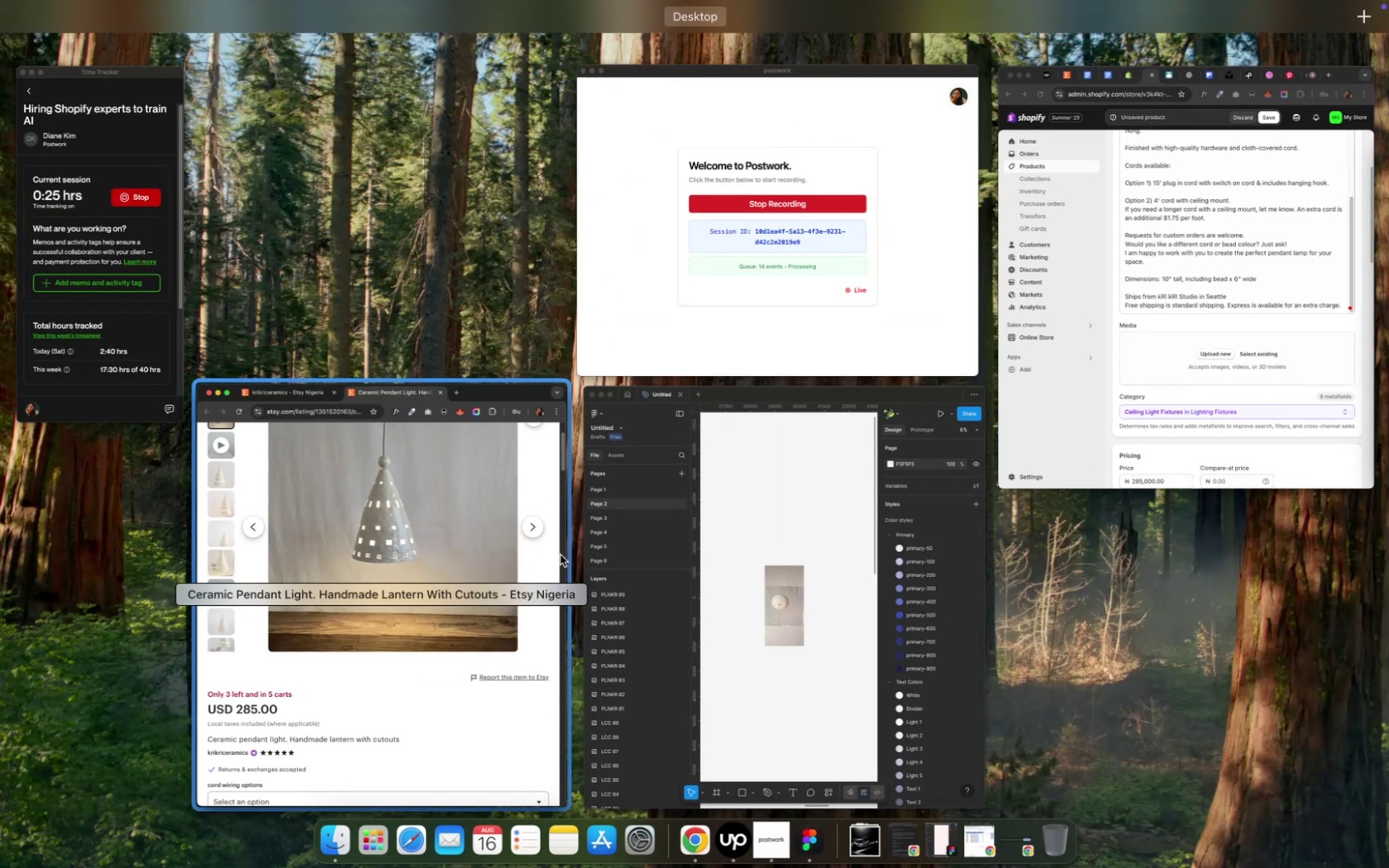 
left_click([789, 658])
 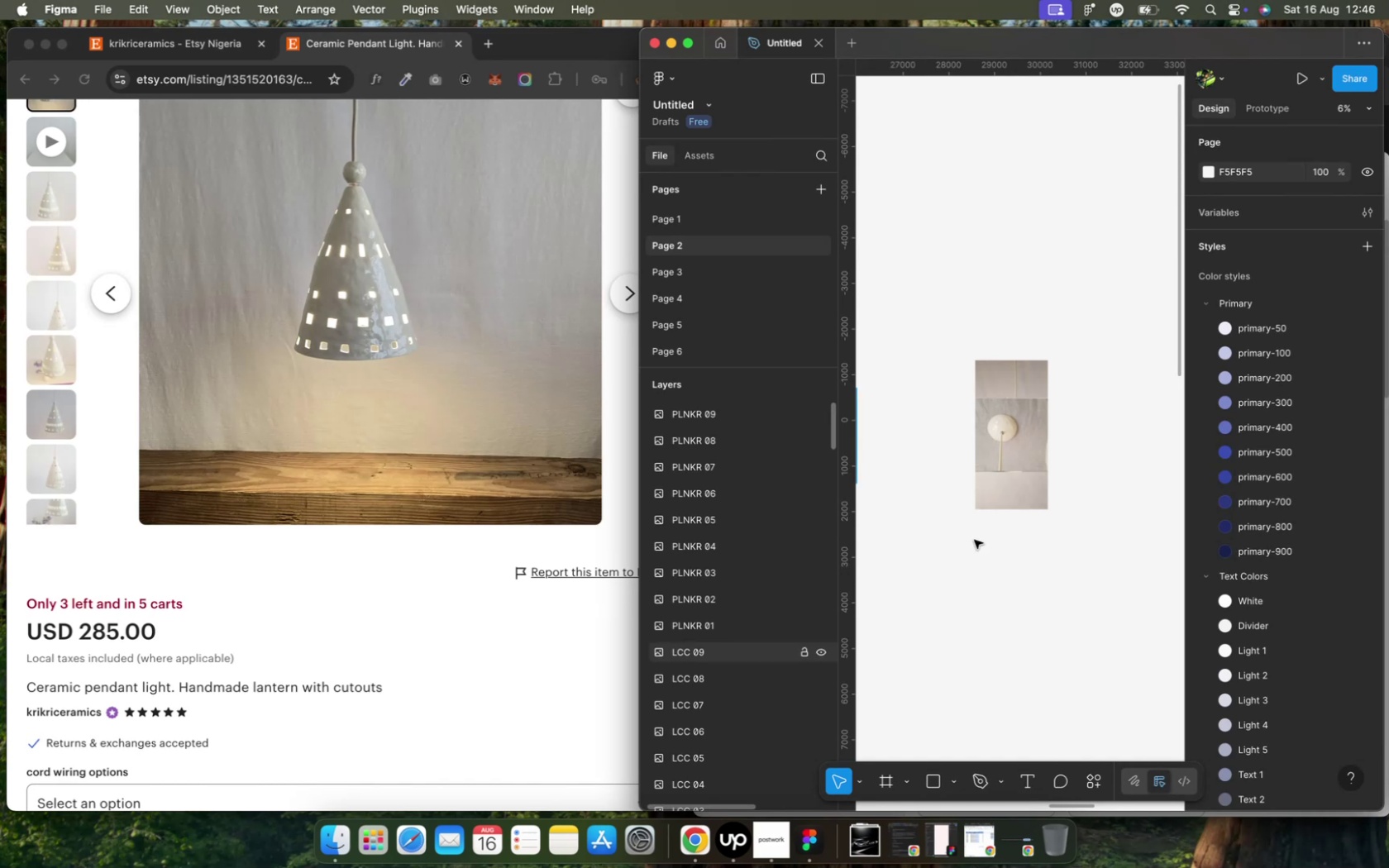 
scroll: coordinate [973, 546], scroll_direction: down, amount: 11.0
 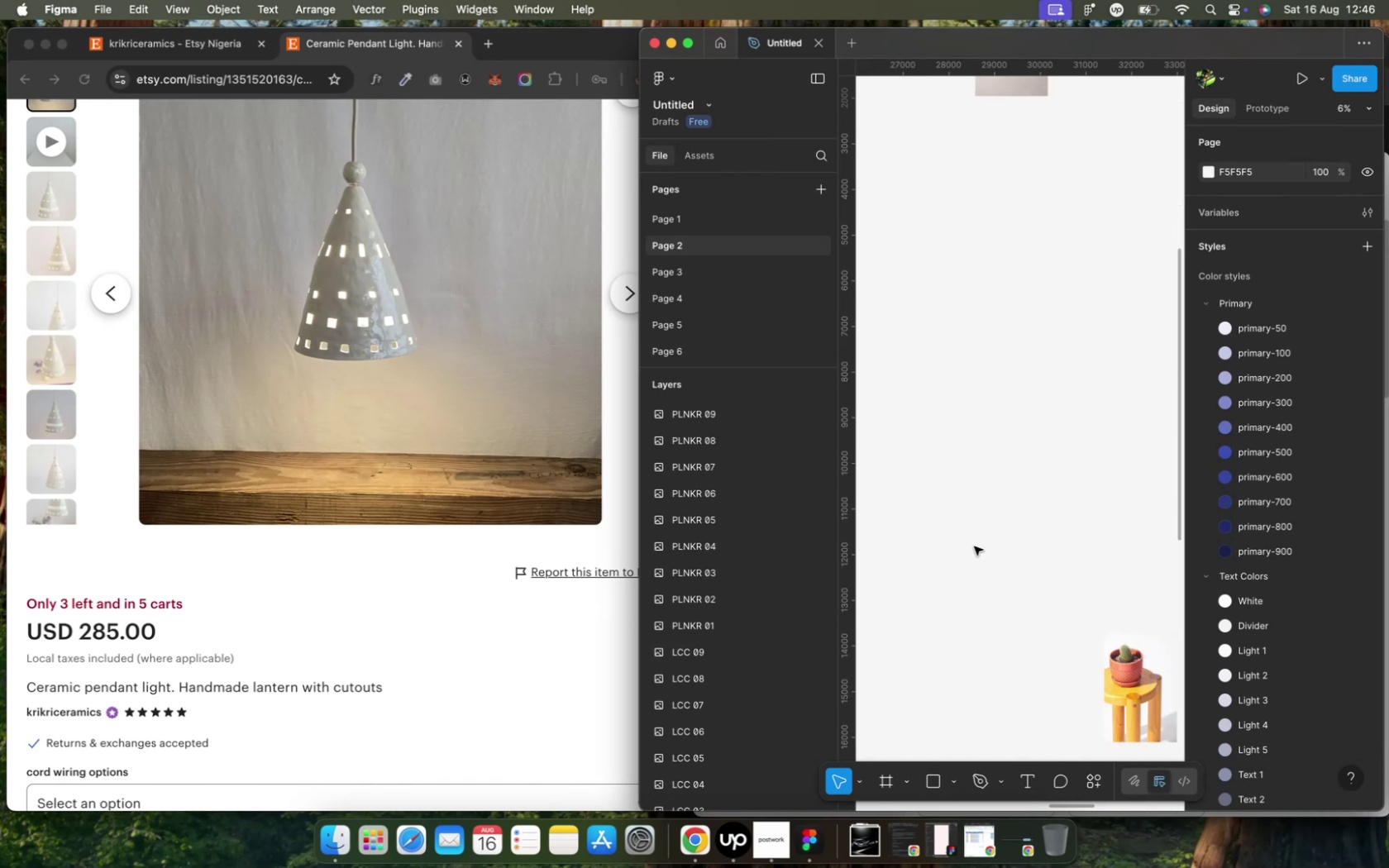 
hold_key(key=ShiftLeft, duration=1.07)
scroll: coordinate [973, 546], scroll_direction: up, amount: 2.0
 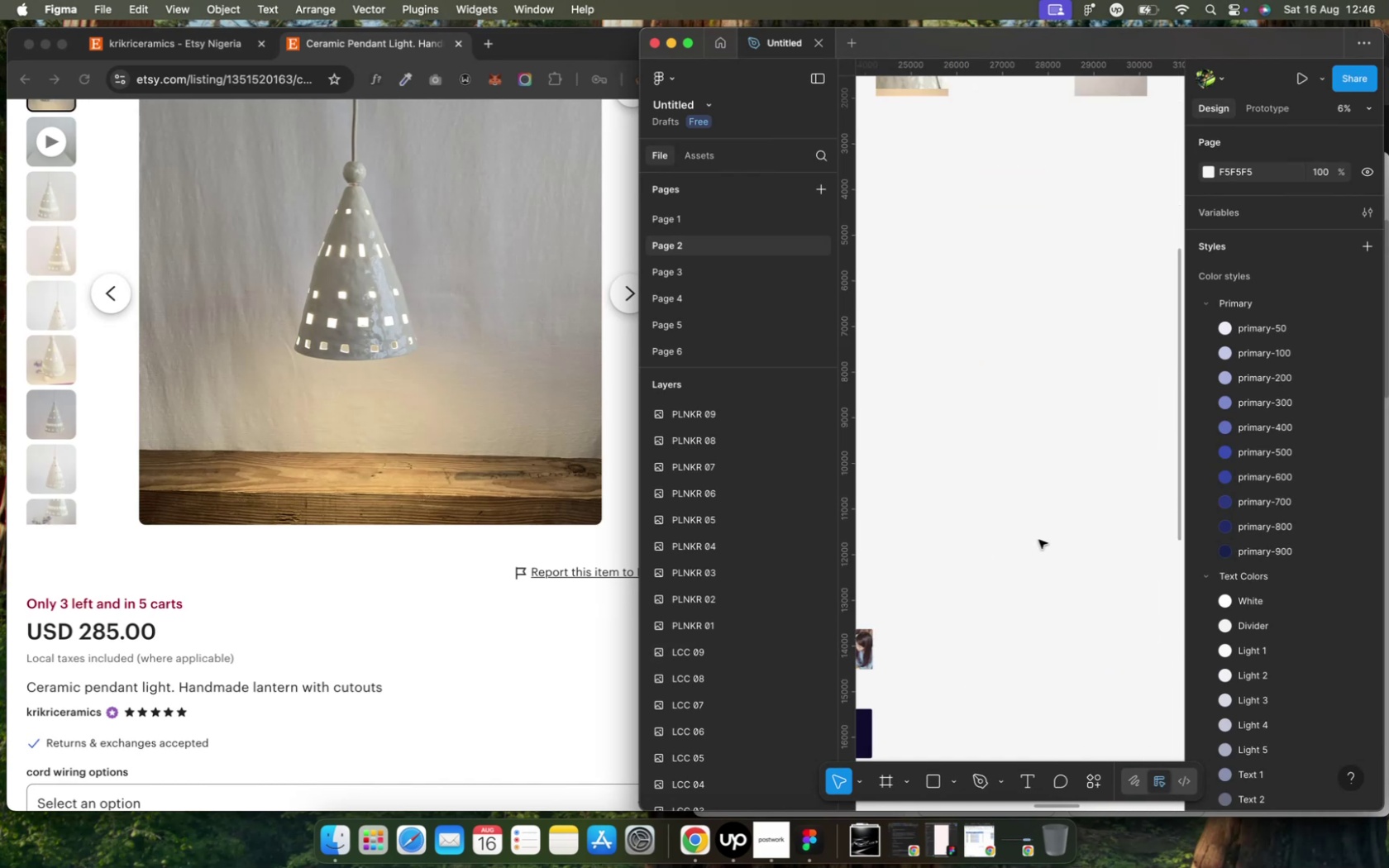 
hold_key(key=CommandLeft, duration=1.31)
scroll: coordinate [1047, 536], scroll_direction: up, amount: 4.0
 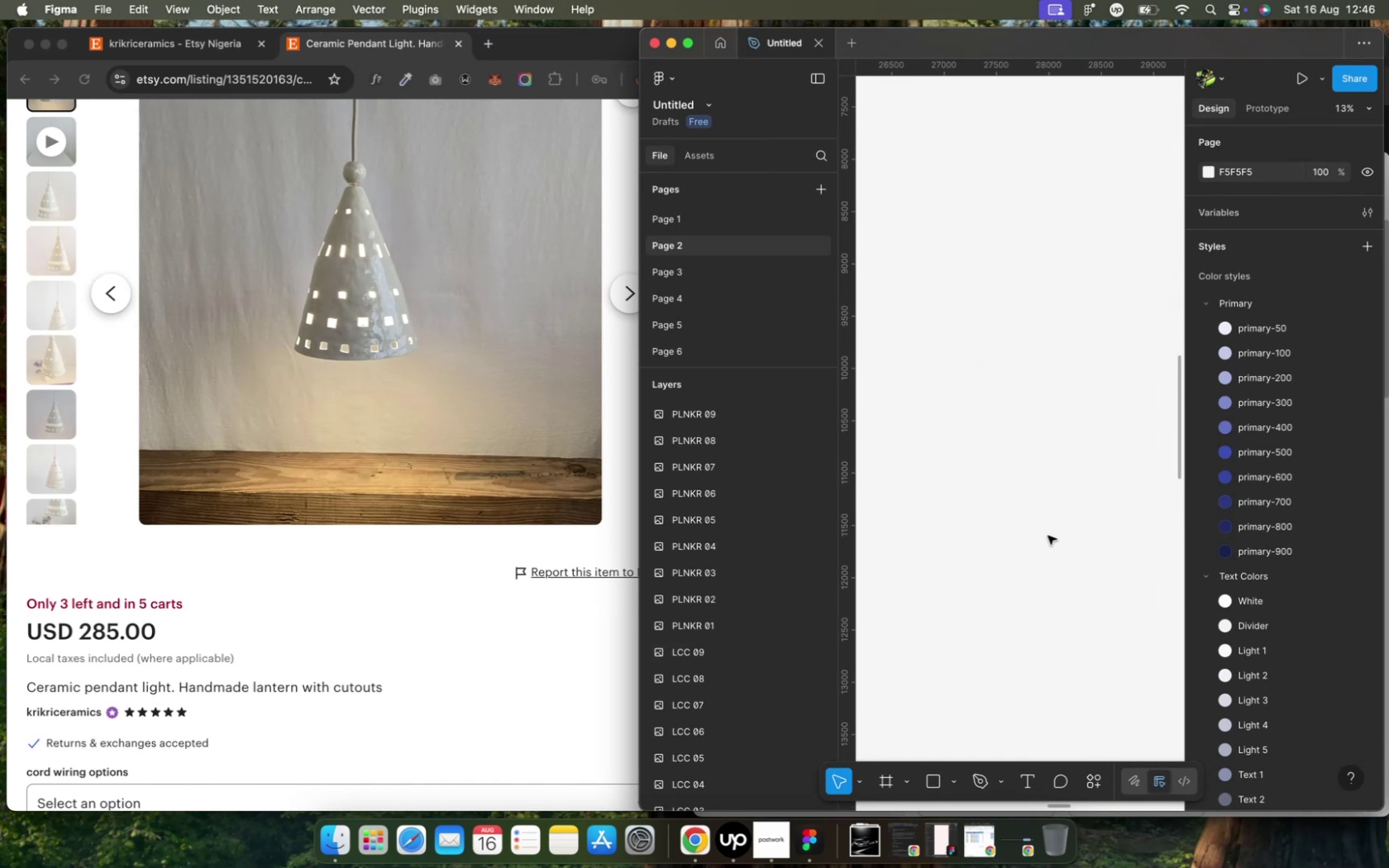 
key(Meta+CommandLeft)
 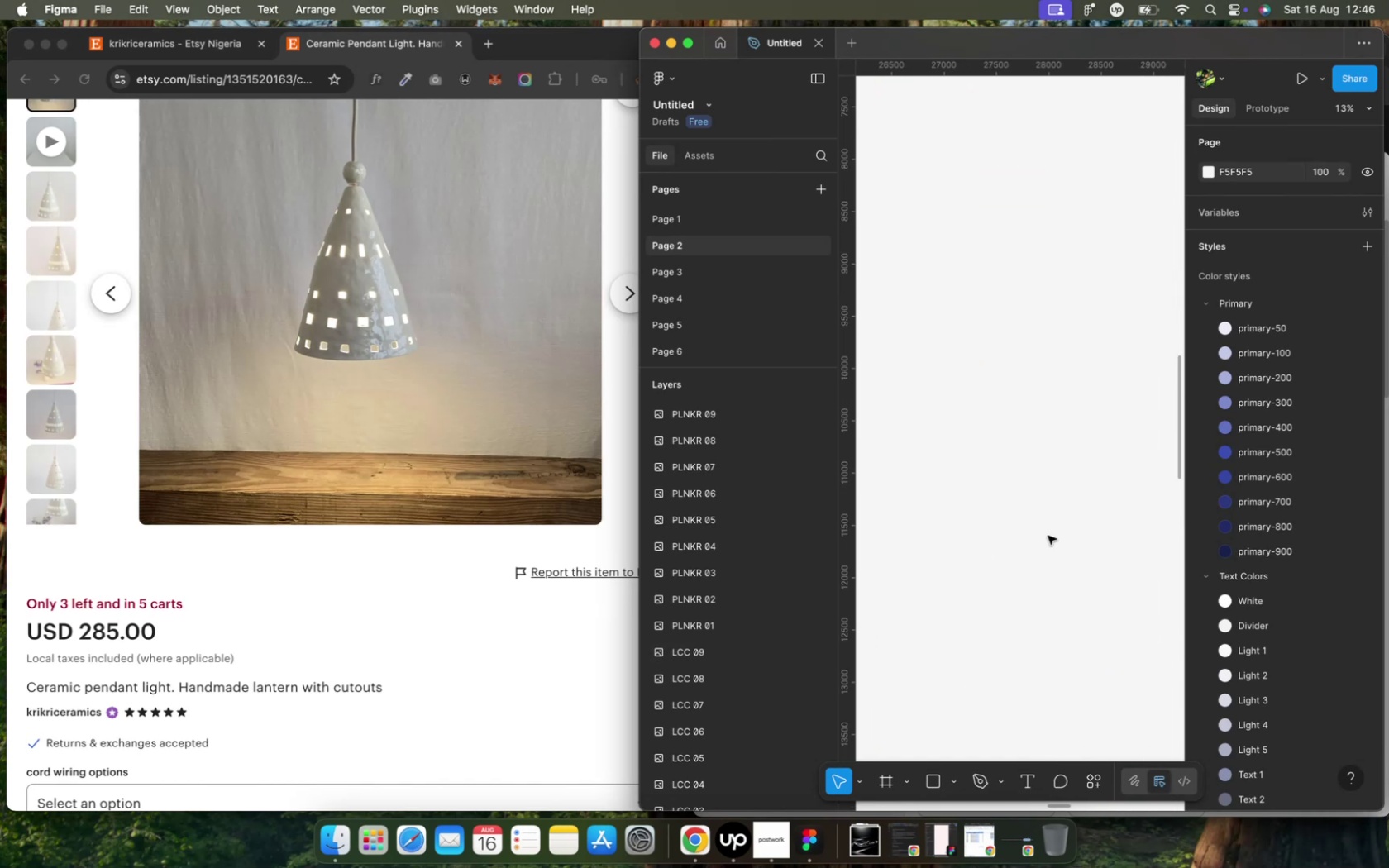 
key(Meta+CommandLeft)
 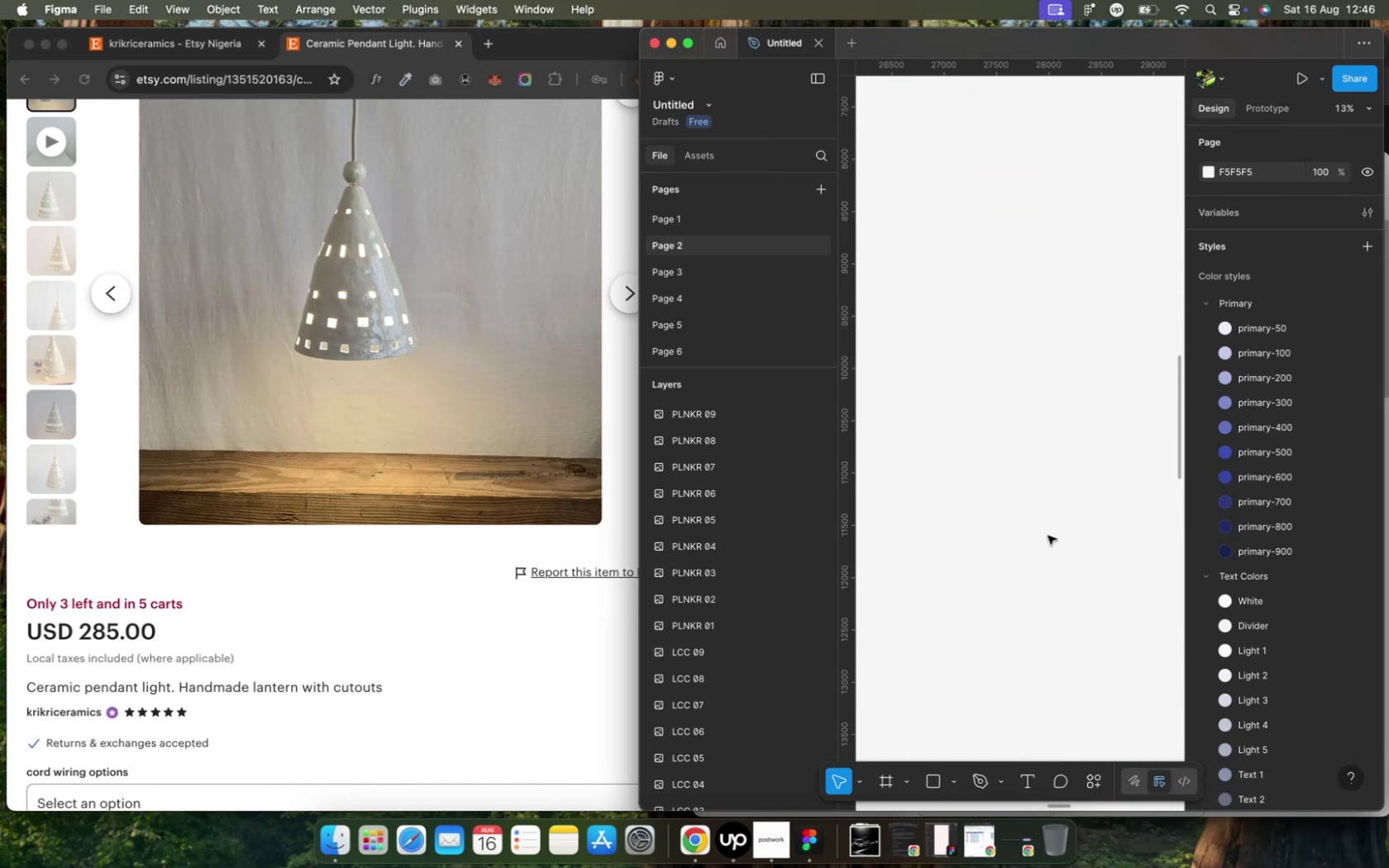 
key(Meta+V)
 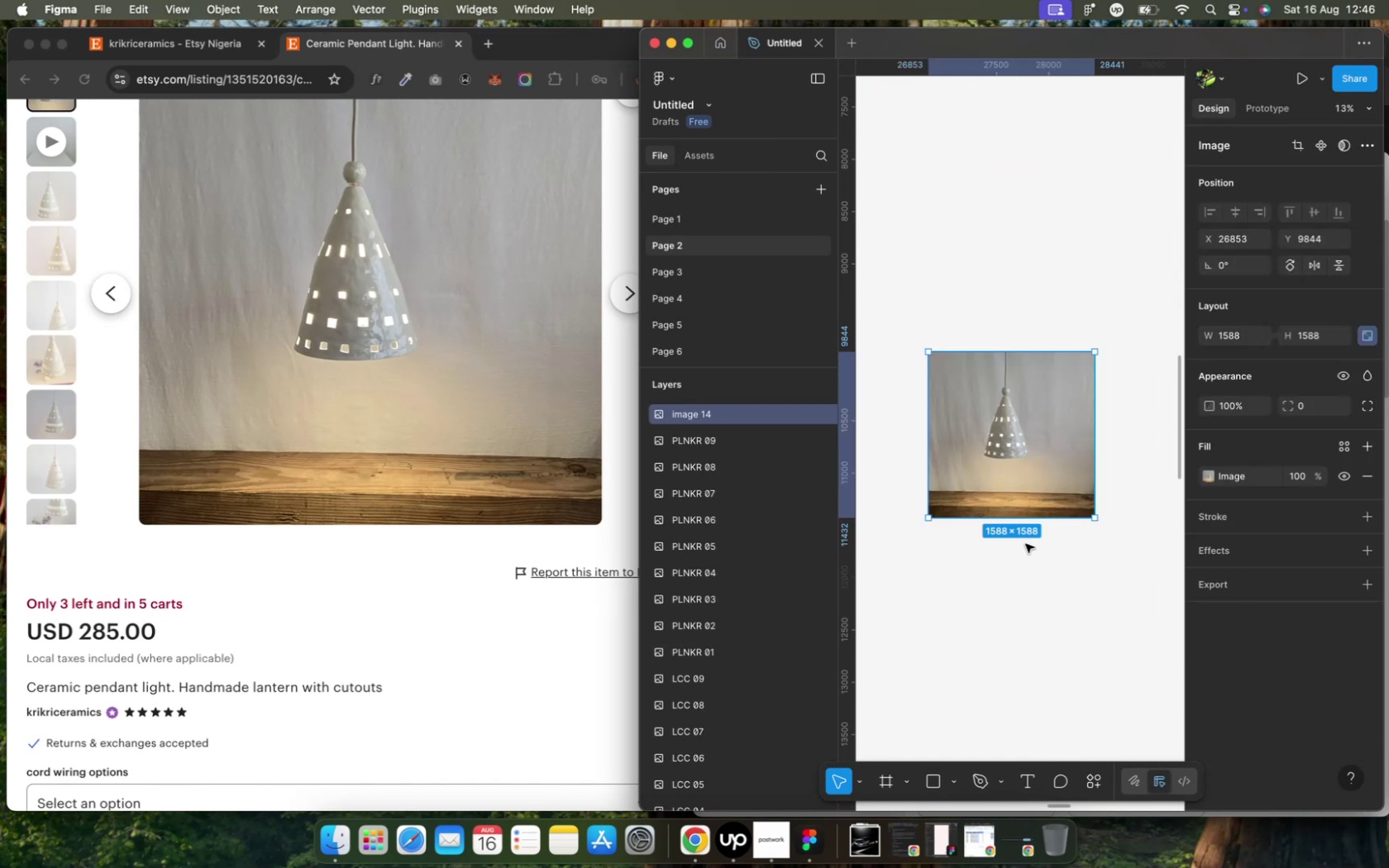 
left_click([961, 583])
 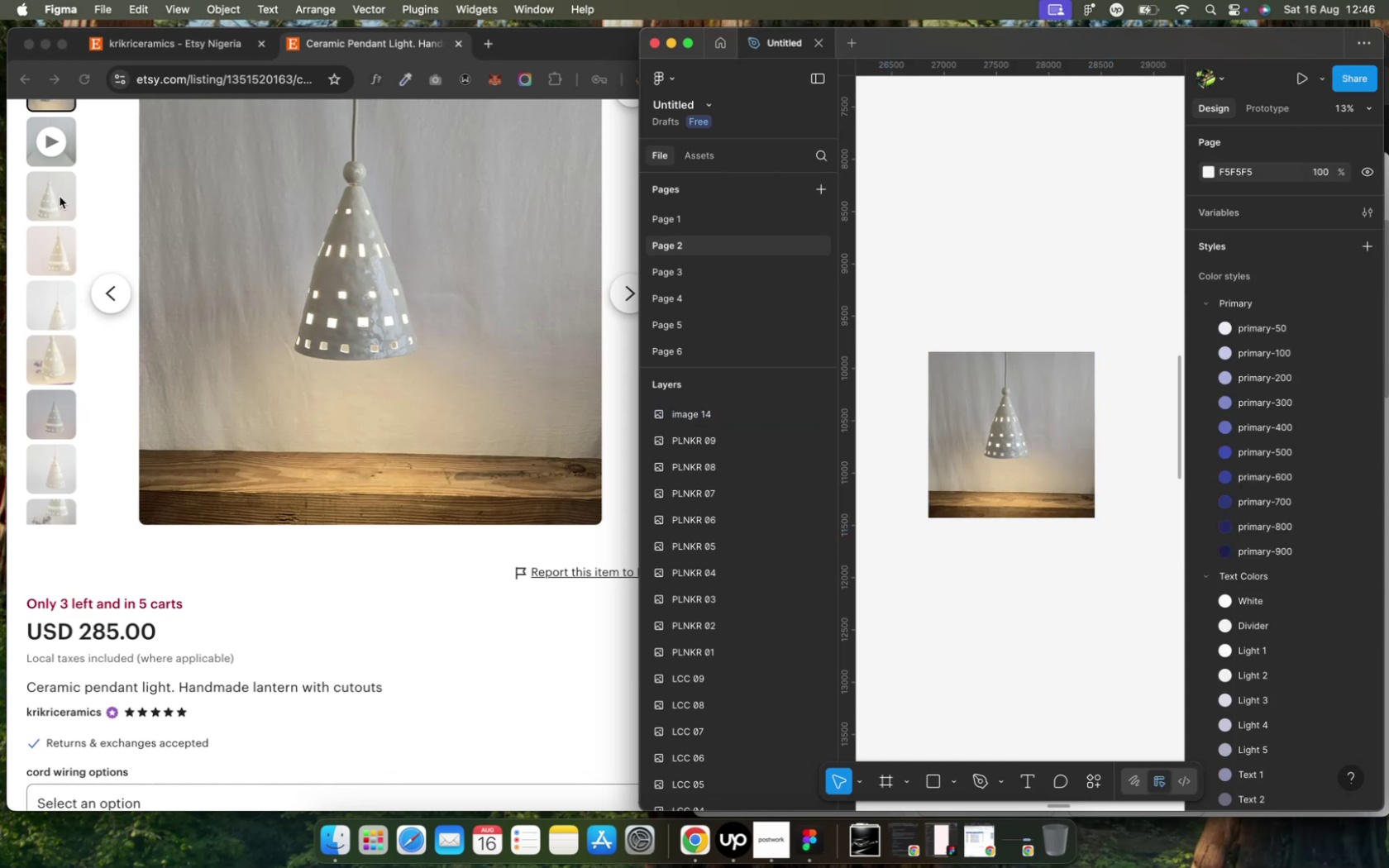 
left_click([60, 197])
 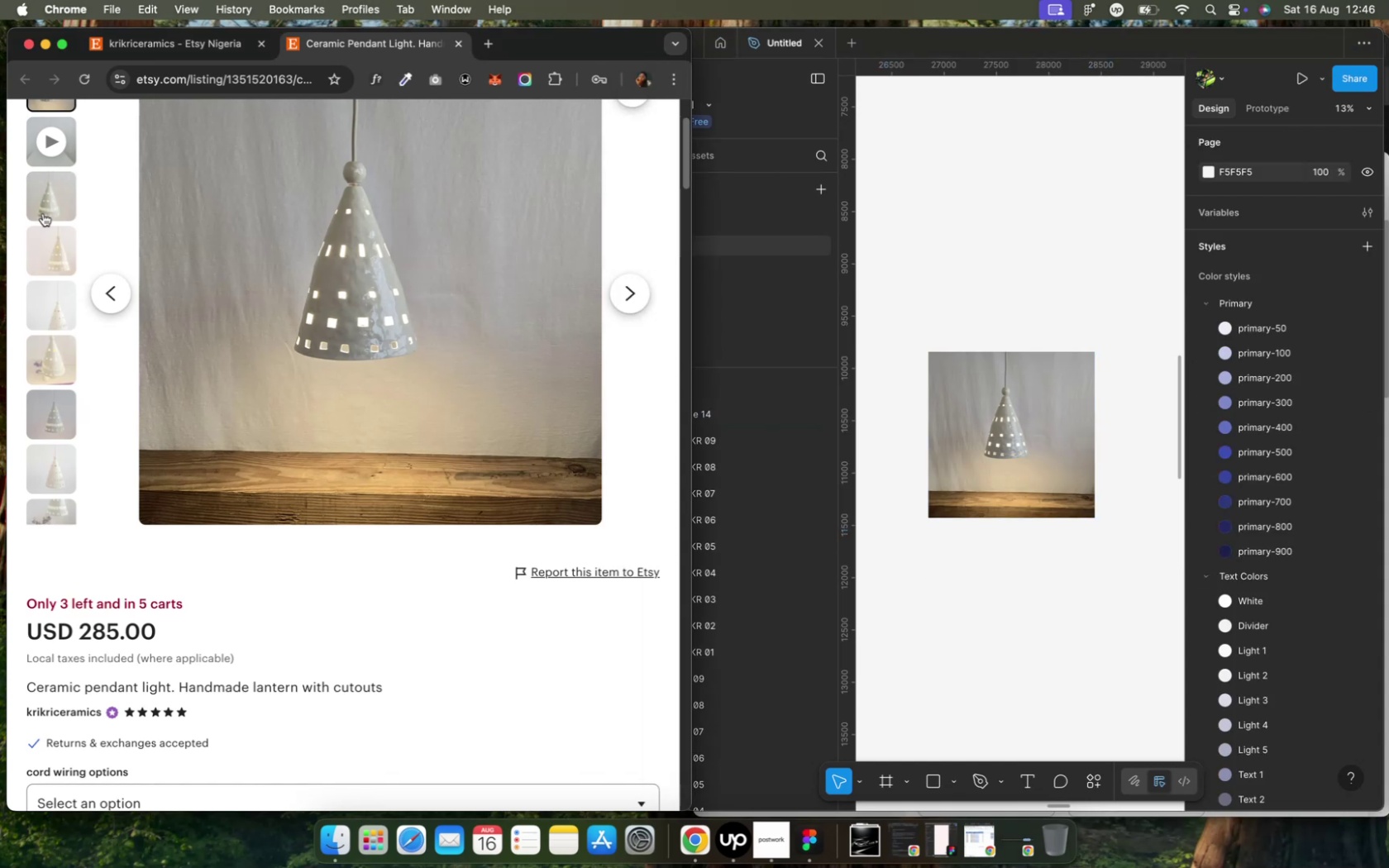 
left_click([43, 213])
 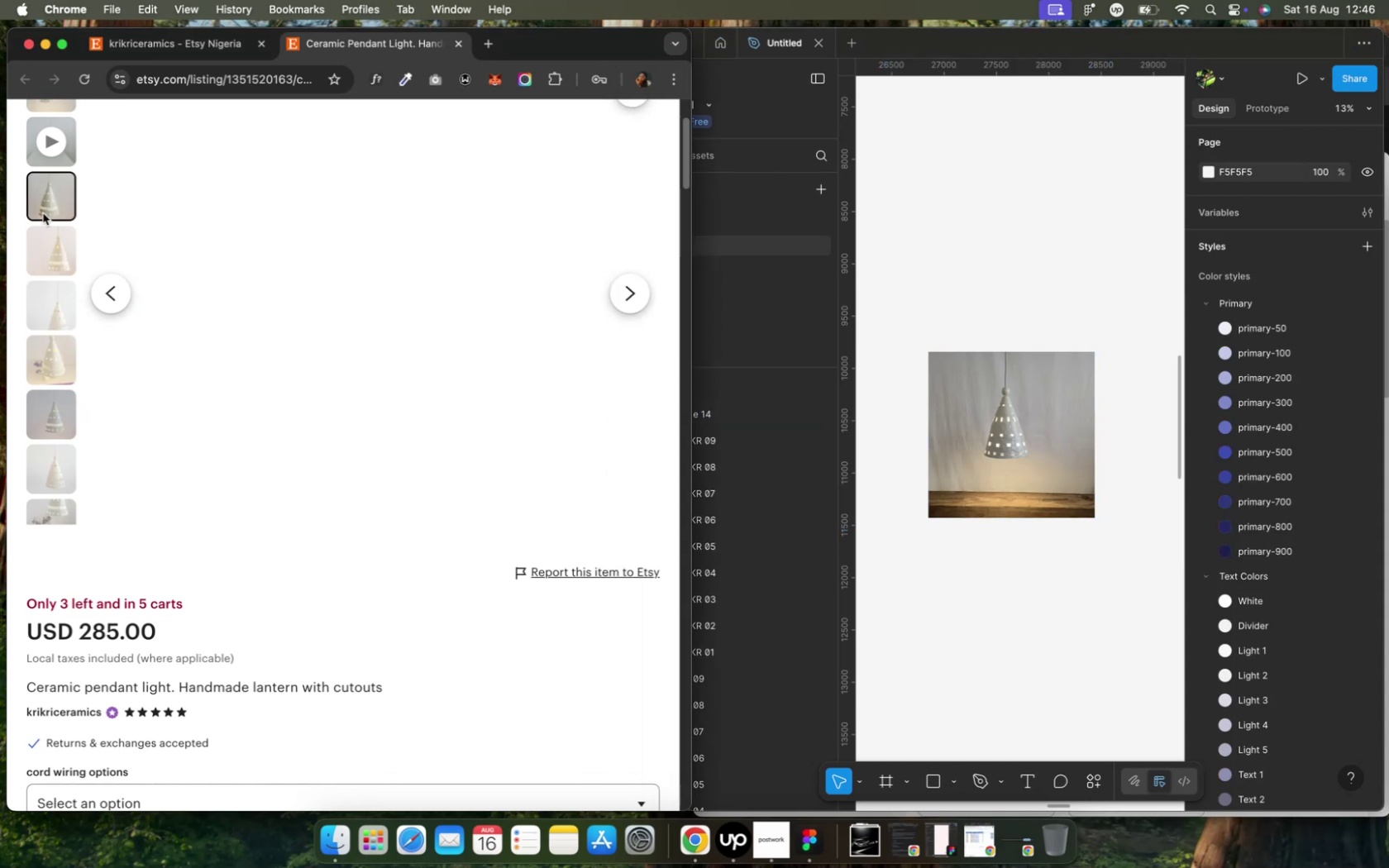 
mouse_move([455, 393])
 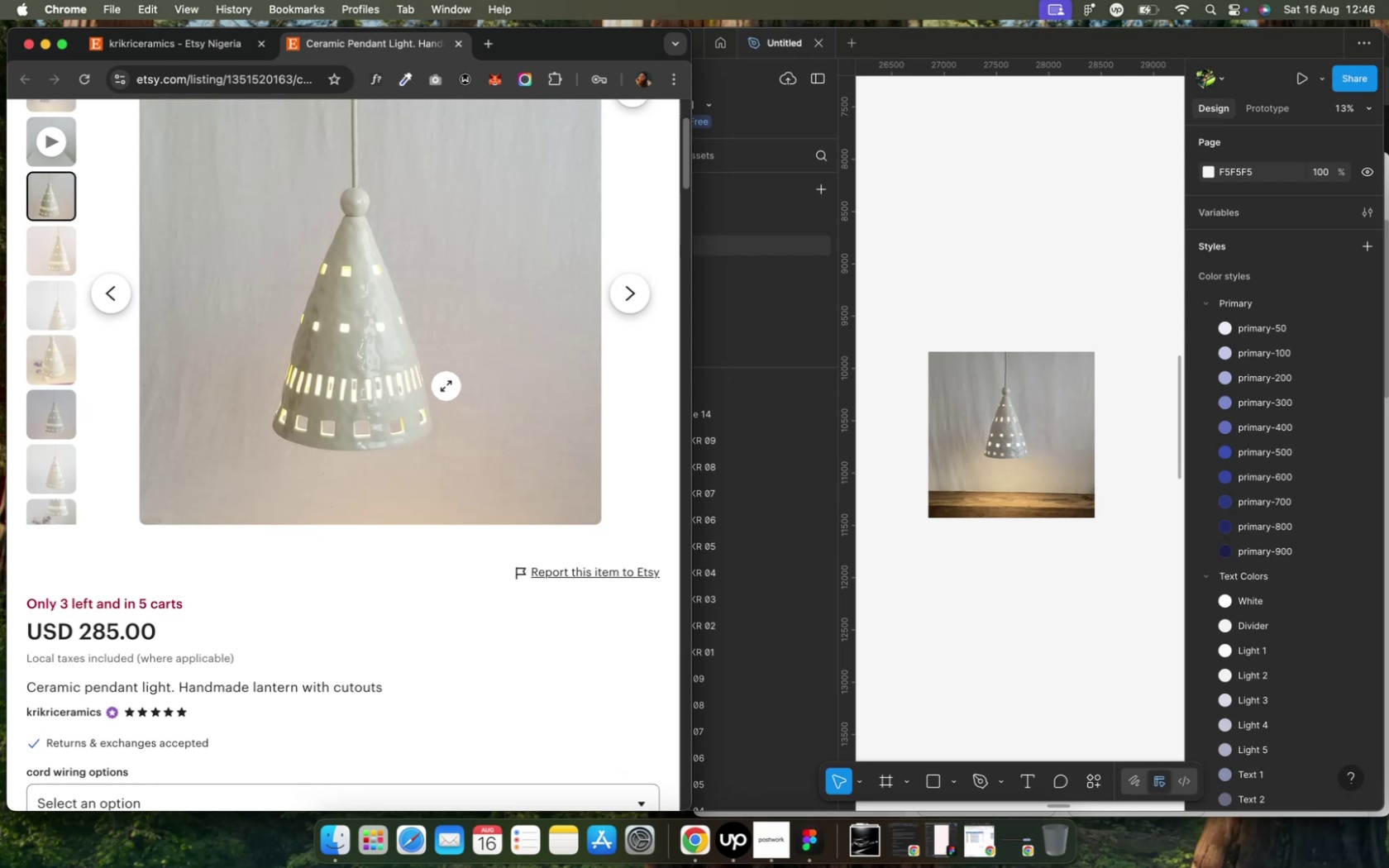 
right_click([446, 386])
 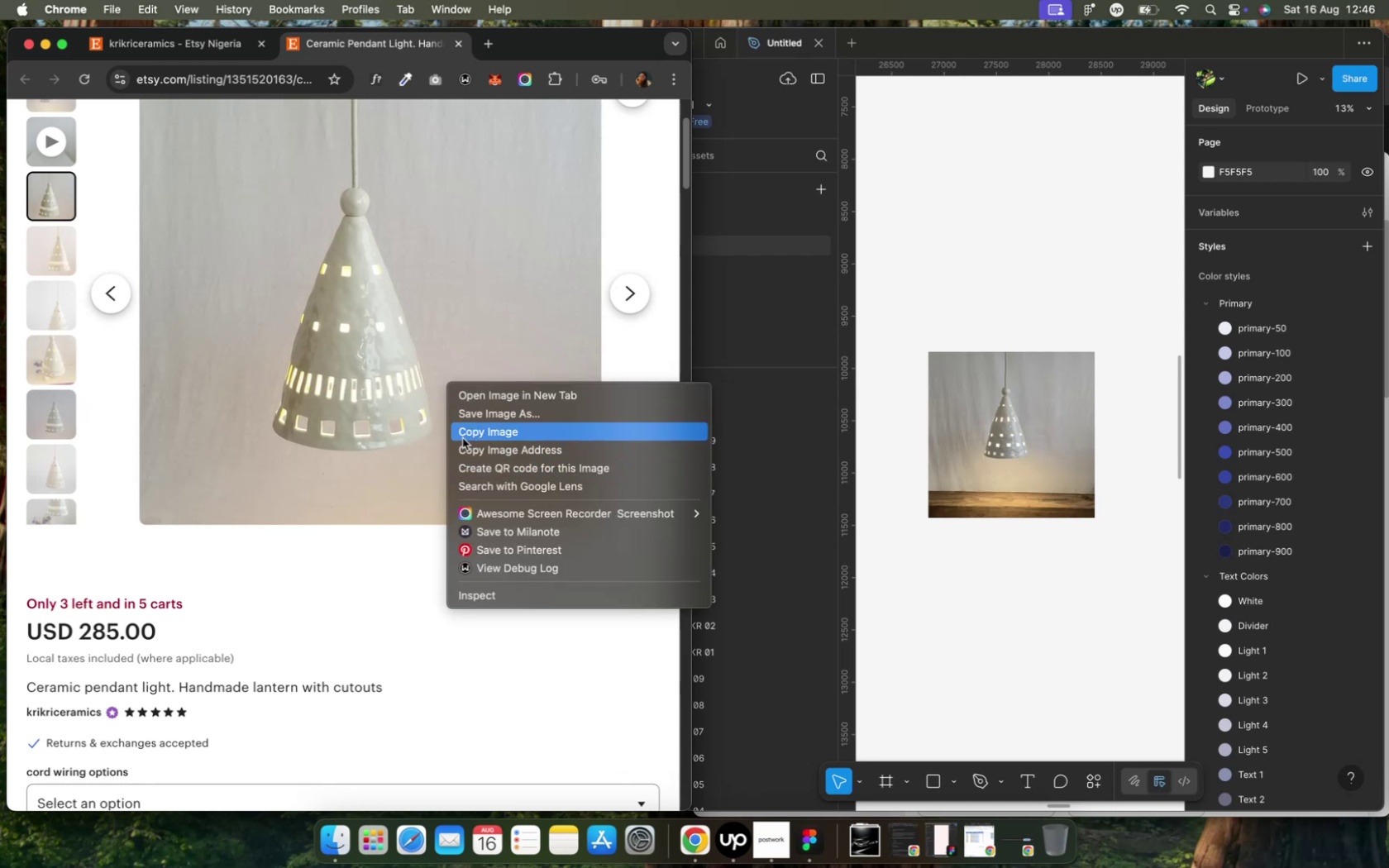 
left_click([463, 435])
 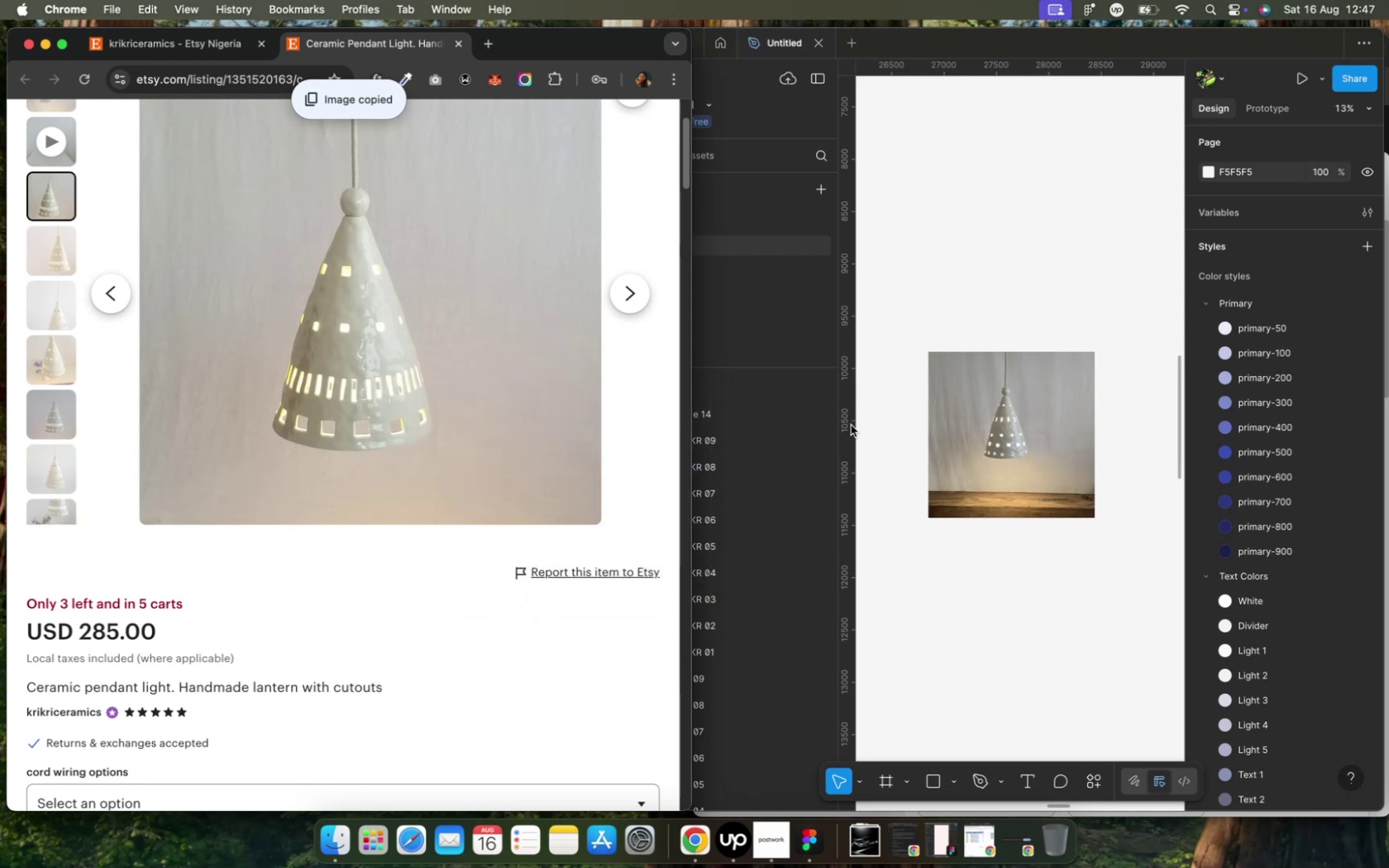 
left_click([853, 427])
 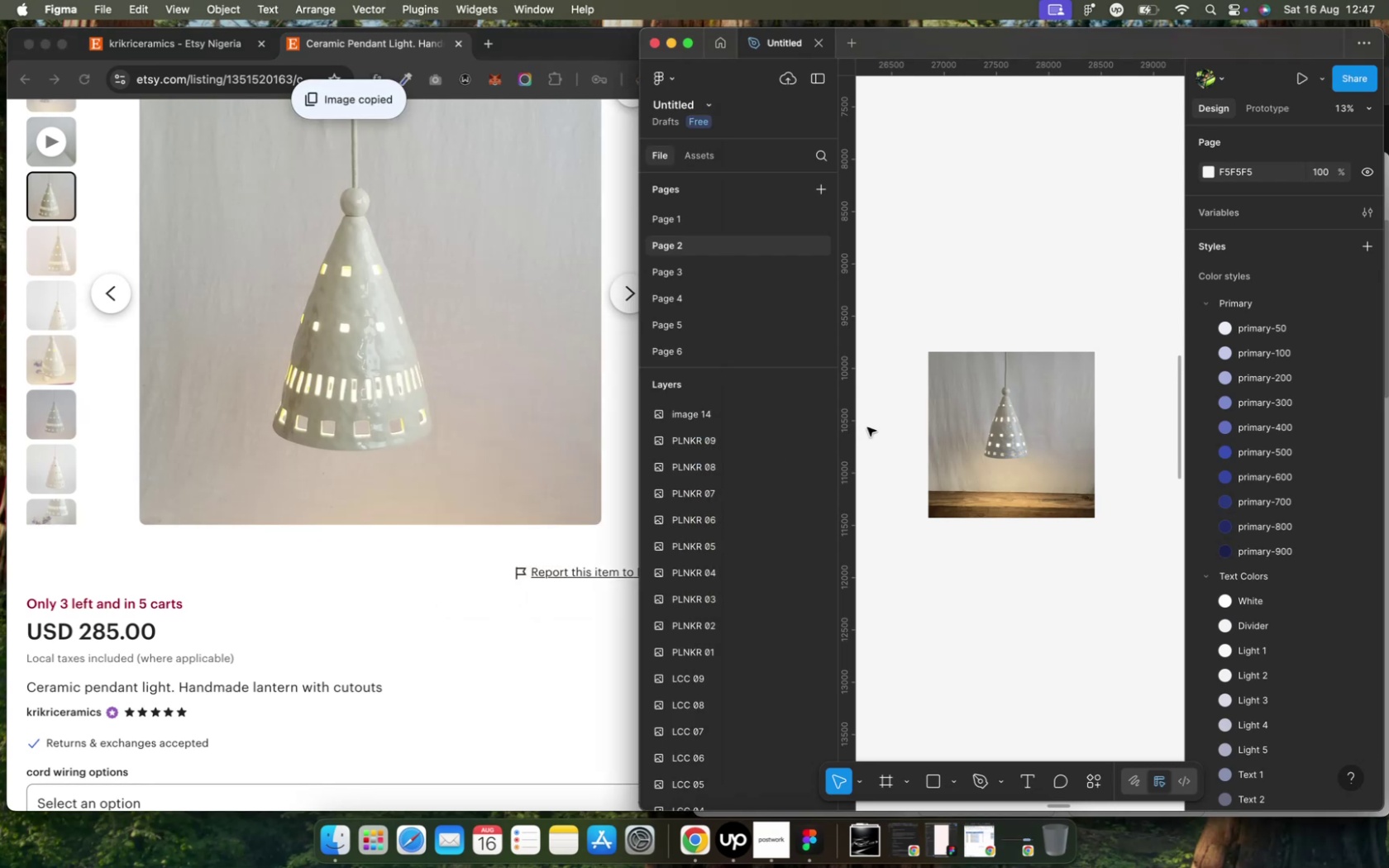 
key(Meta+V)
 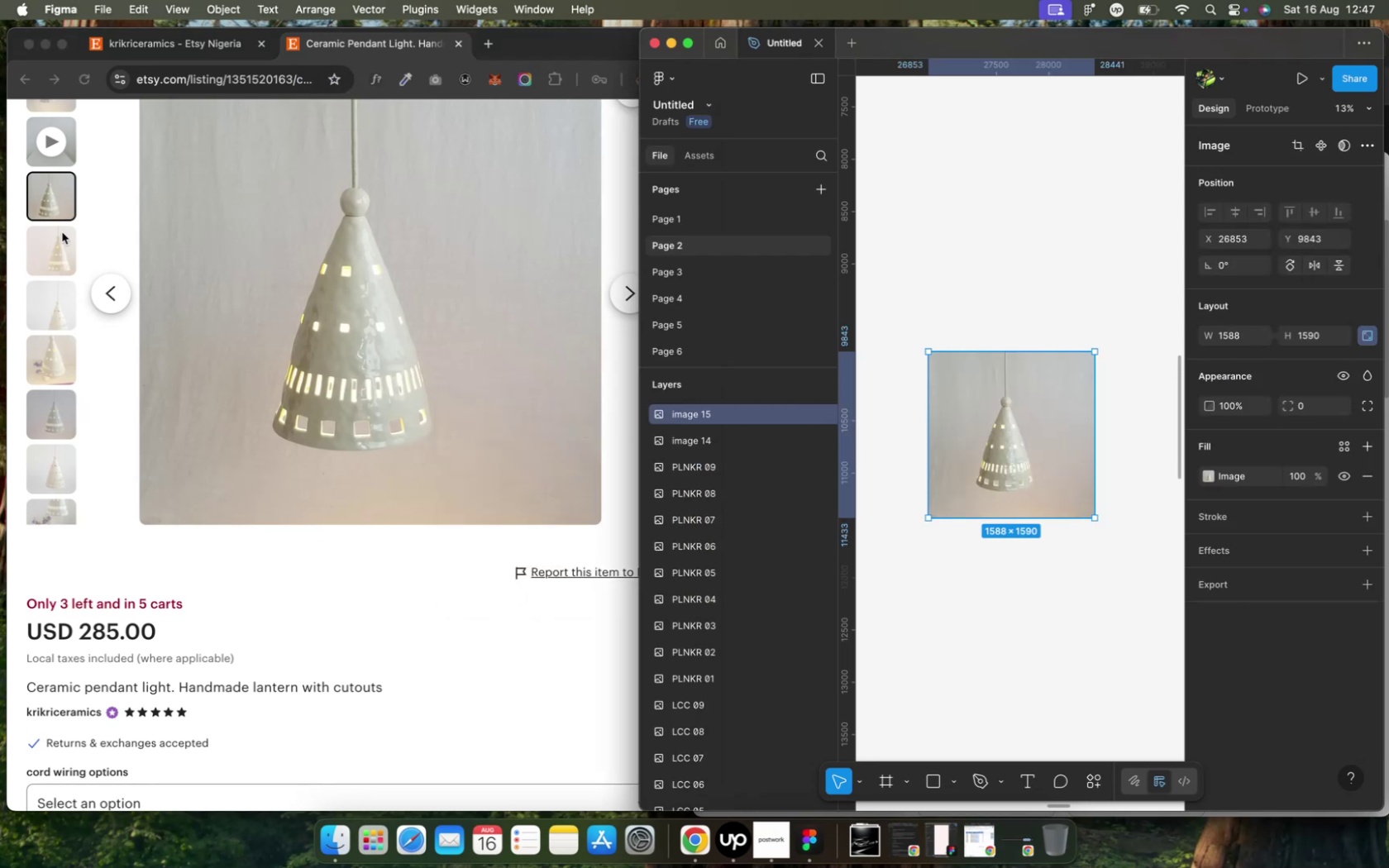 
left_click([97, 212])
 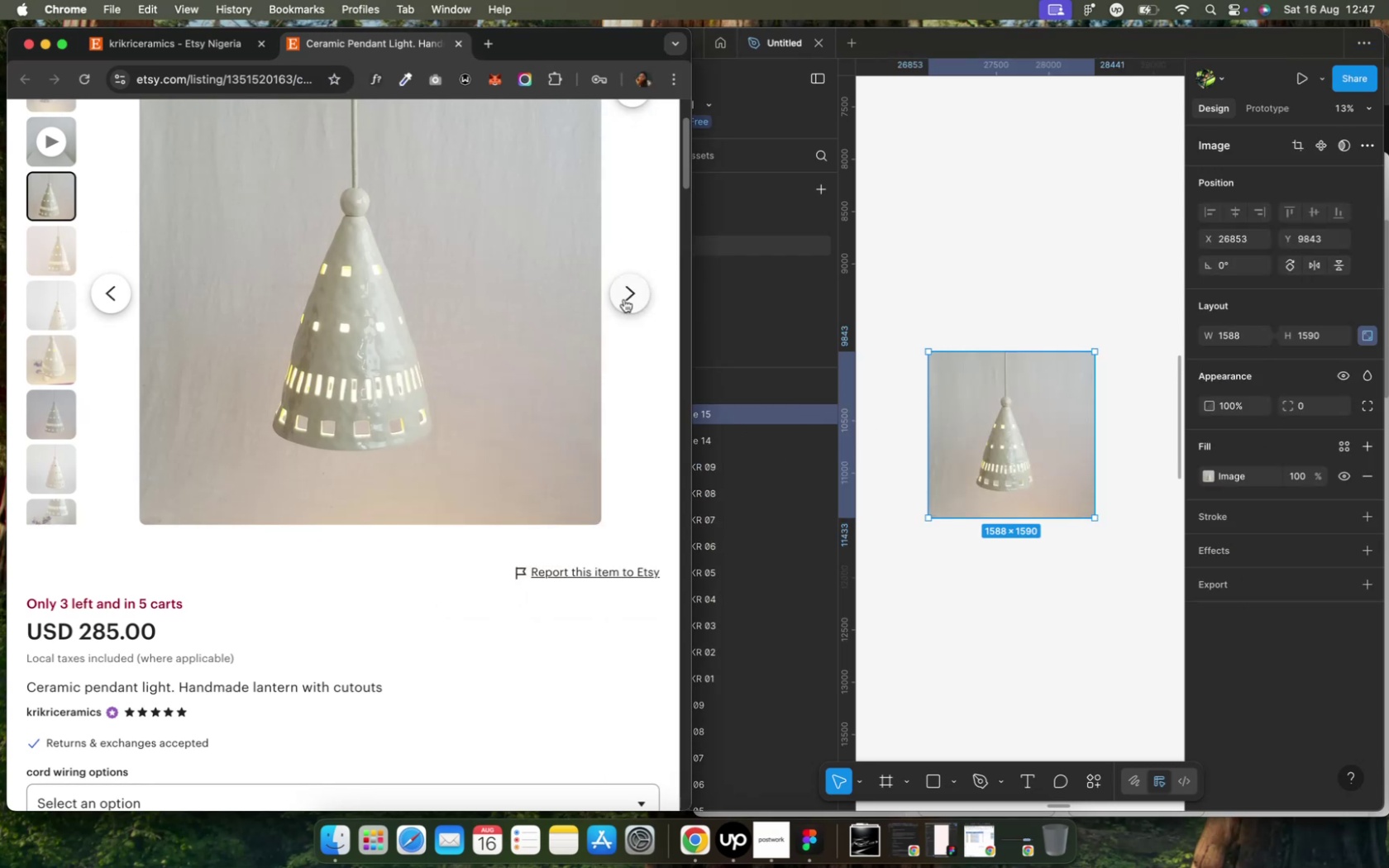 
left_click([623, 299])
 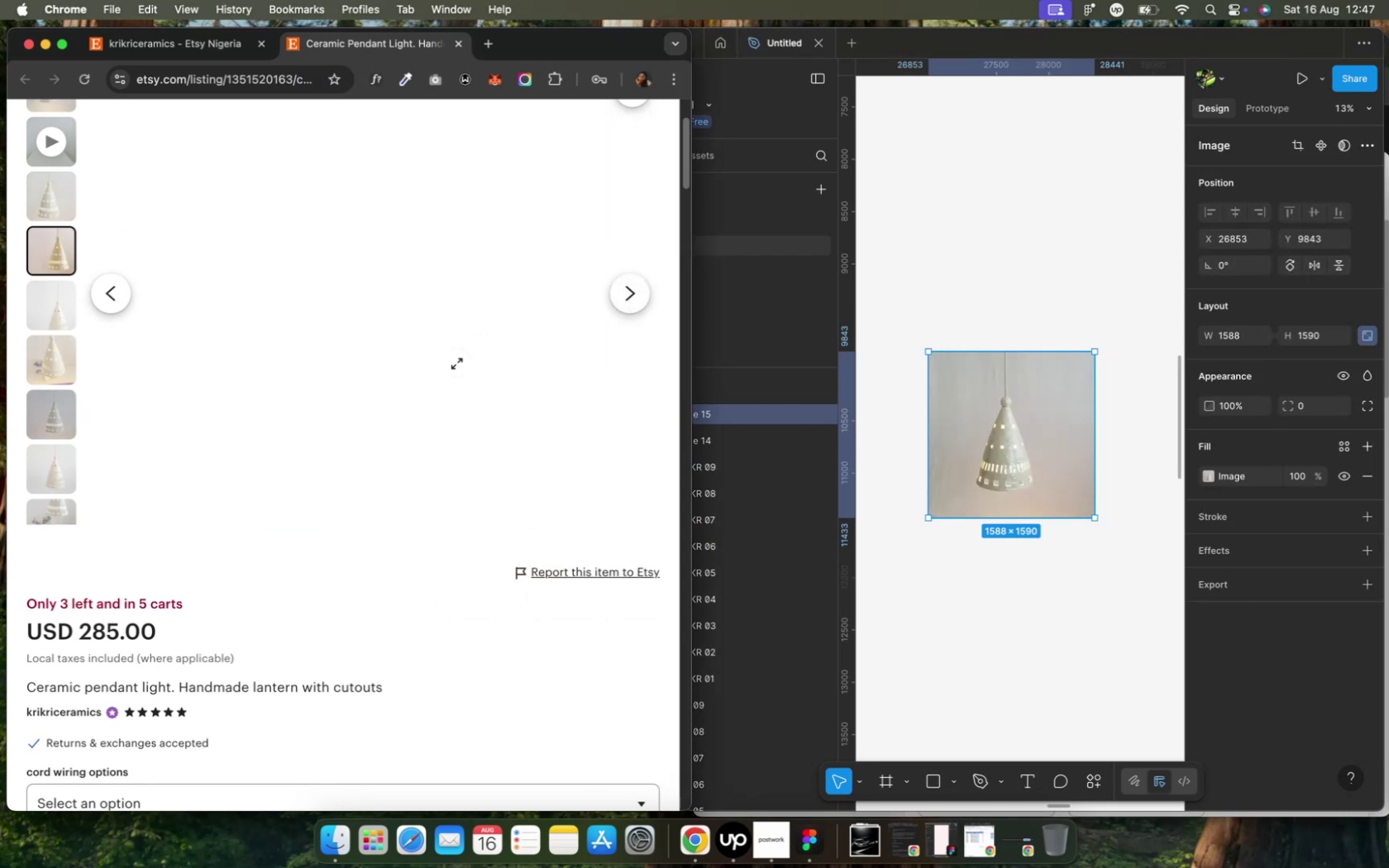 
mouse_move([357, 315])
 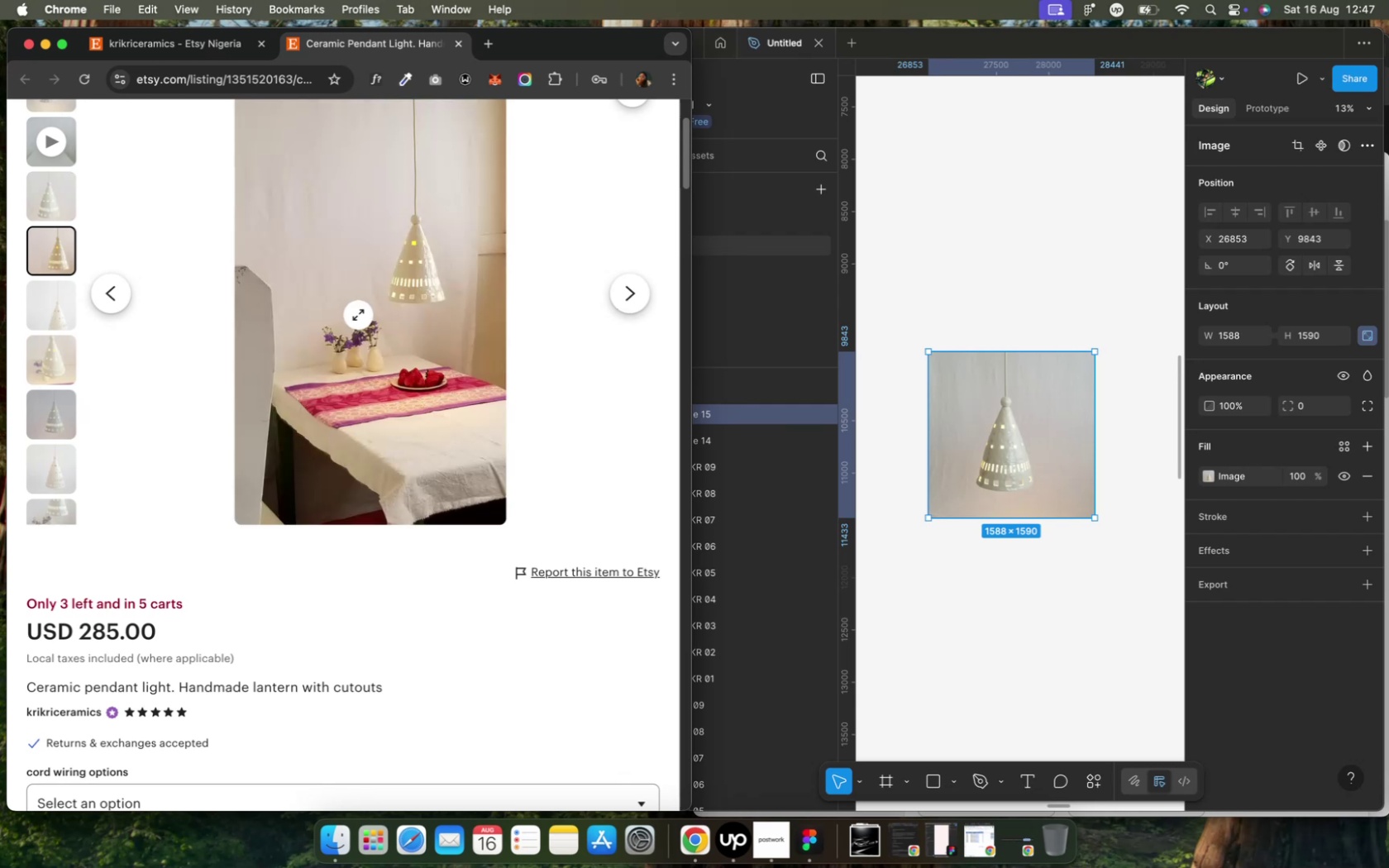 
right_click([358, 315])
 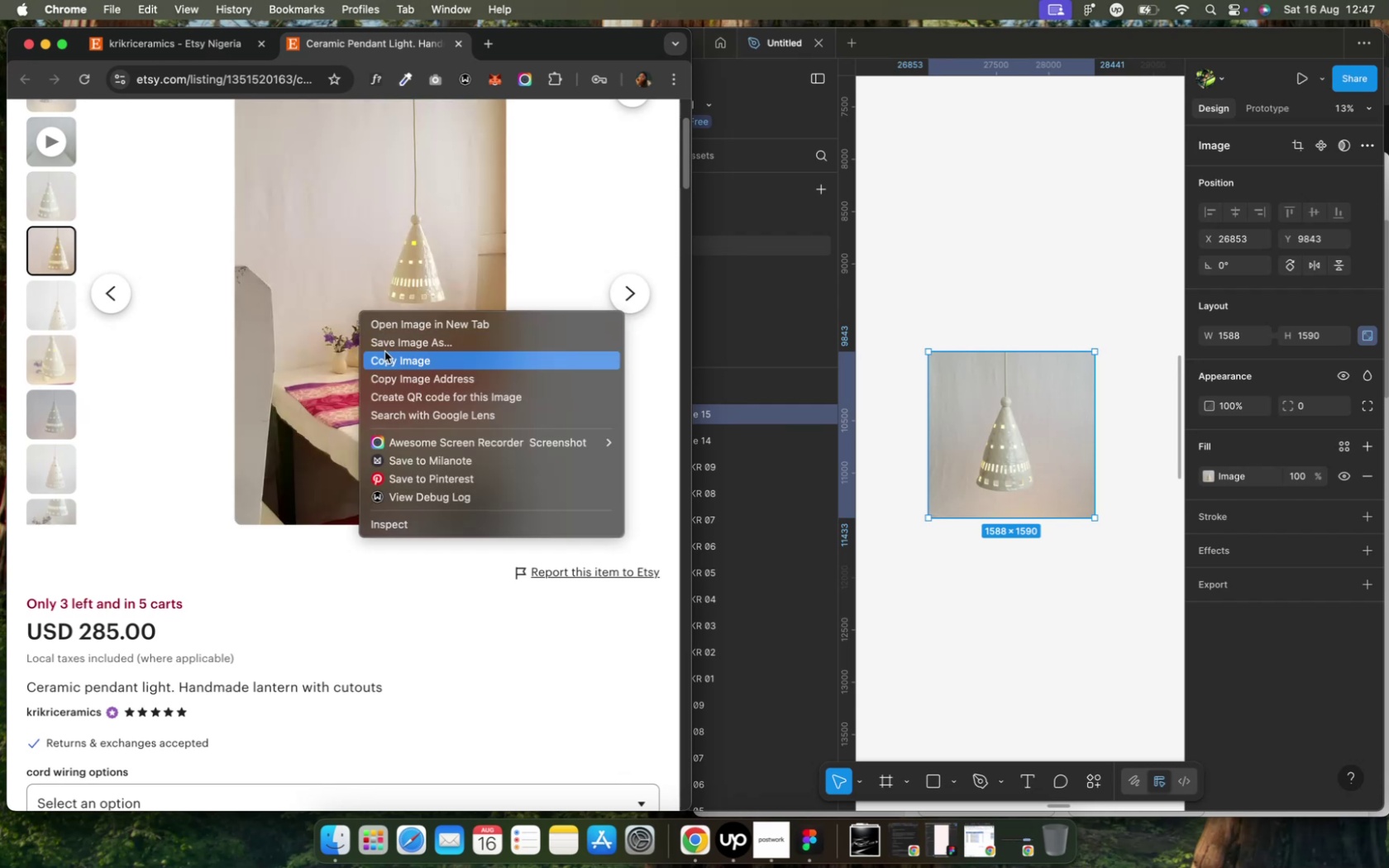 
left_click([384, 351])
 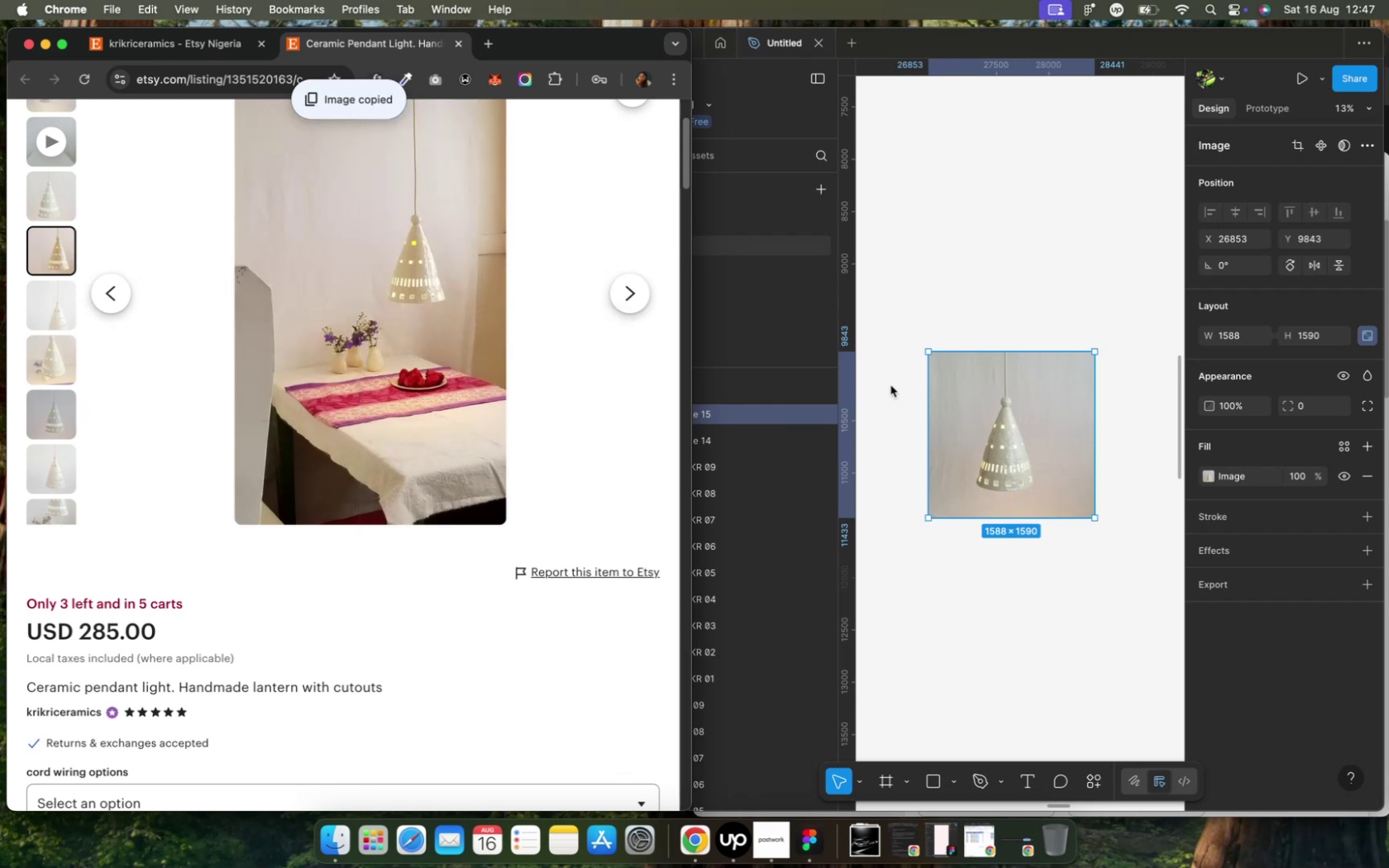 
double_click([890, 385])
 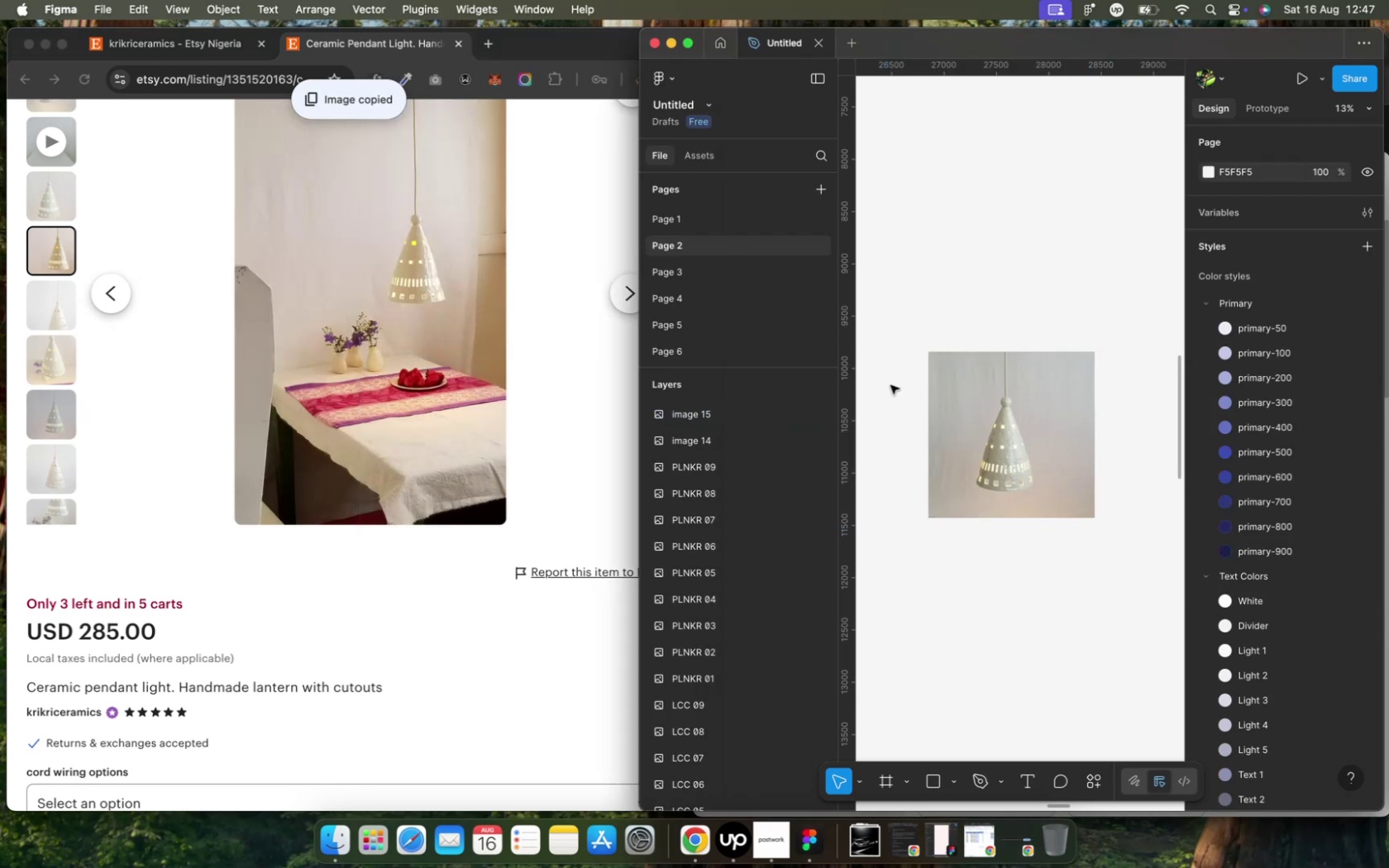 
key(Meta+V)
 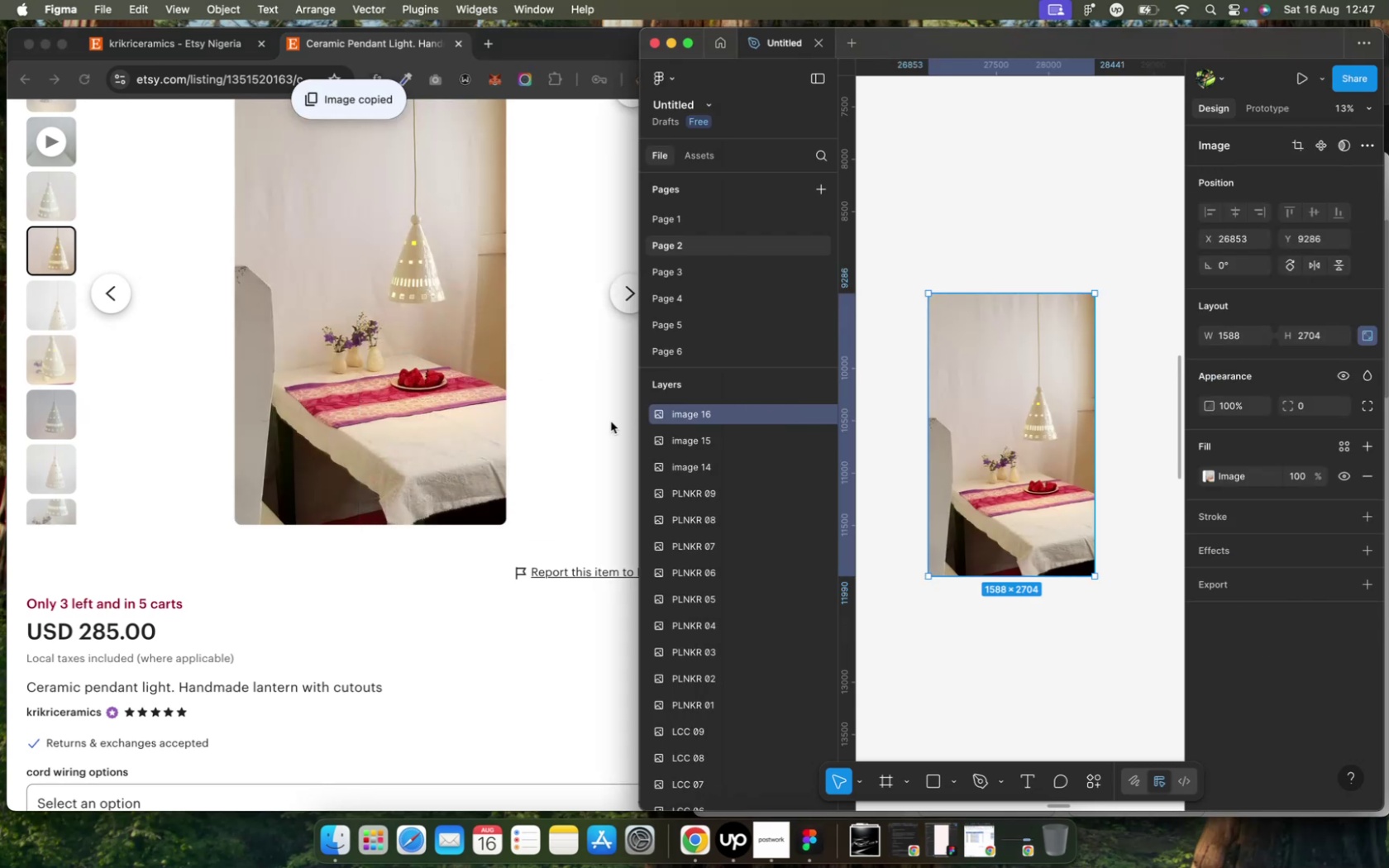 
left_click([602, 413])
 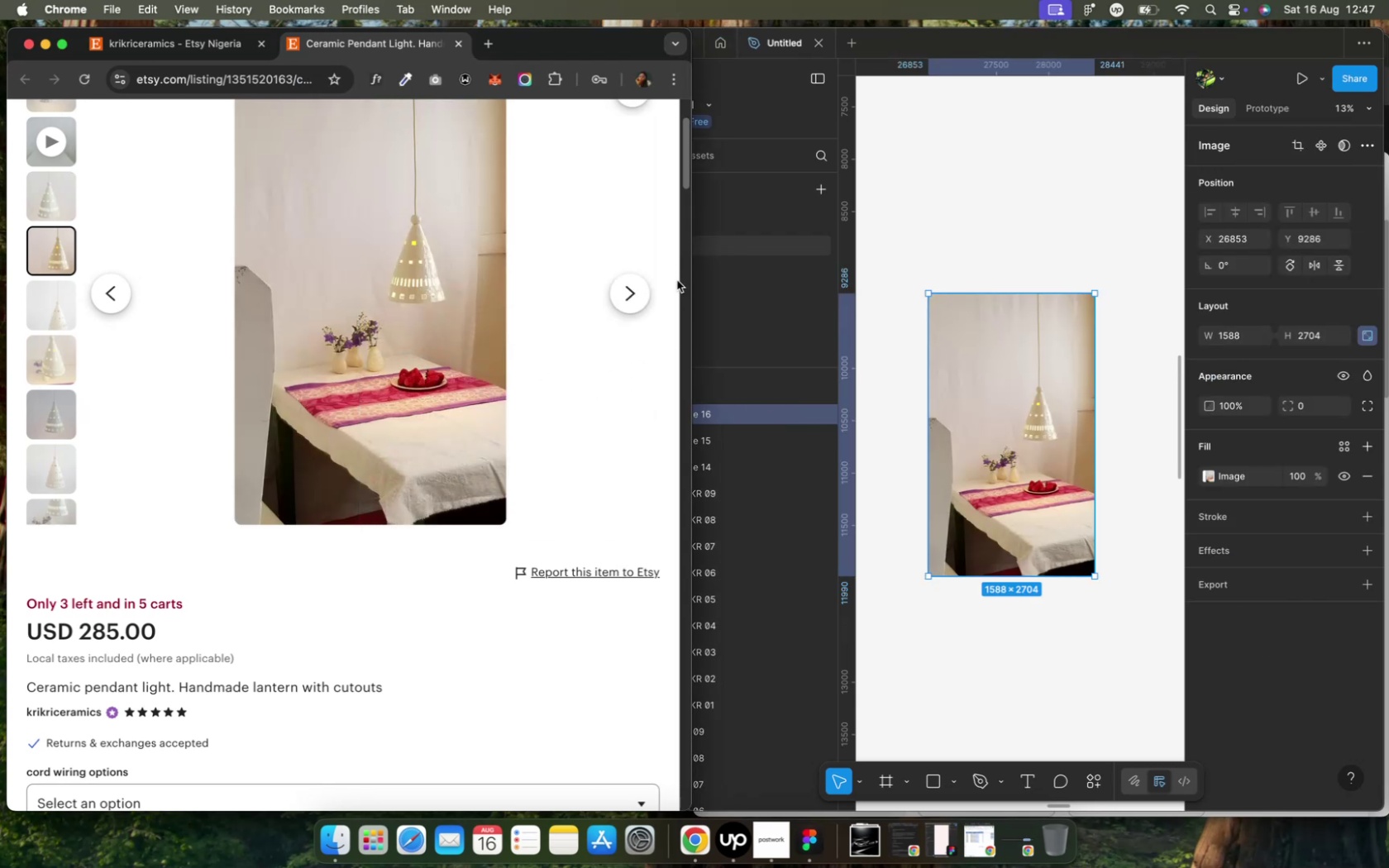 
left_click([636, 291])
 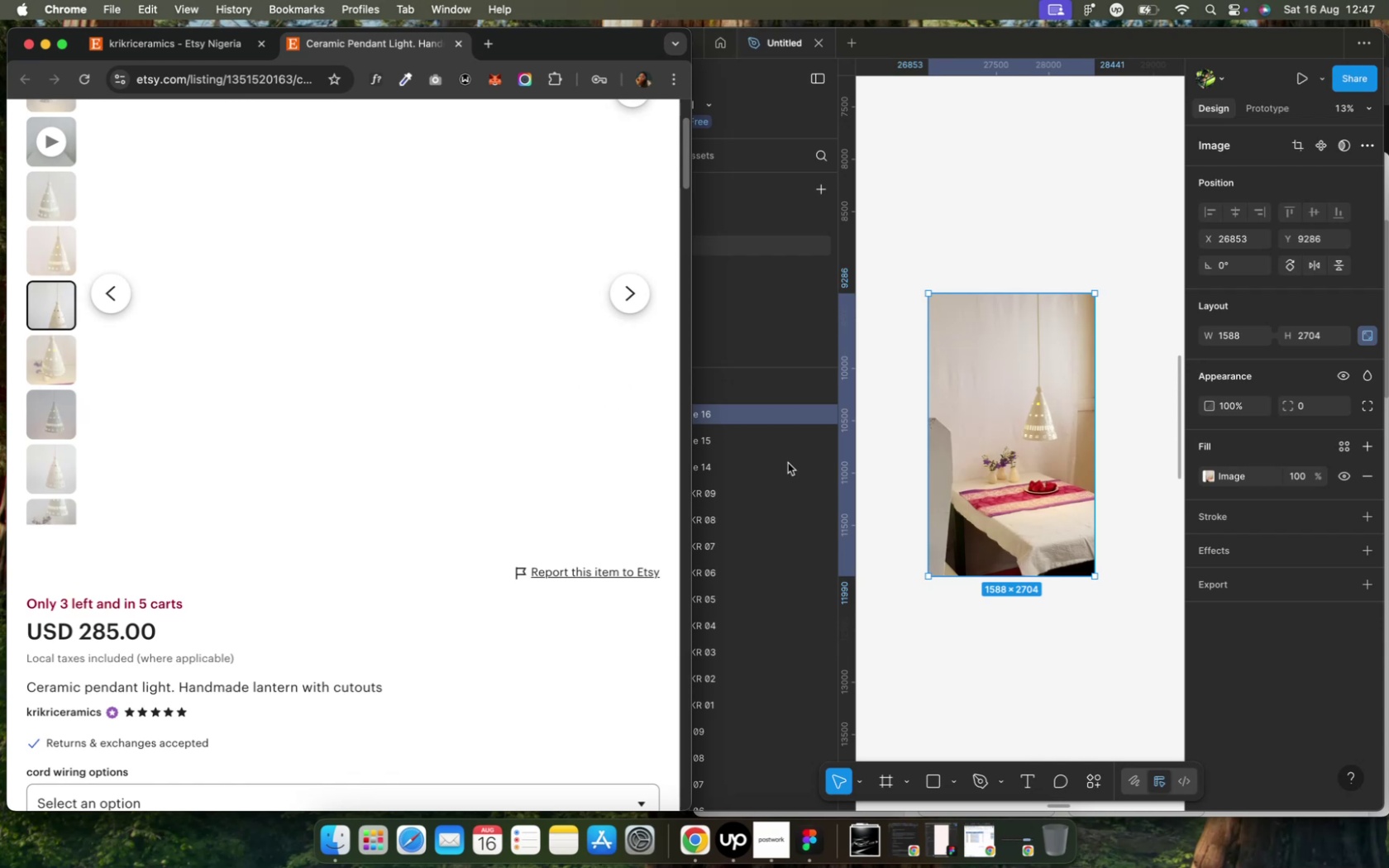 
left_click([866, 449])
 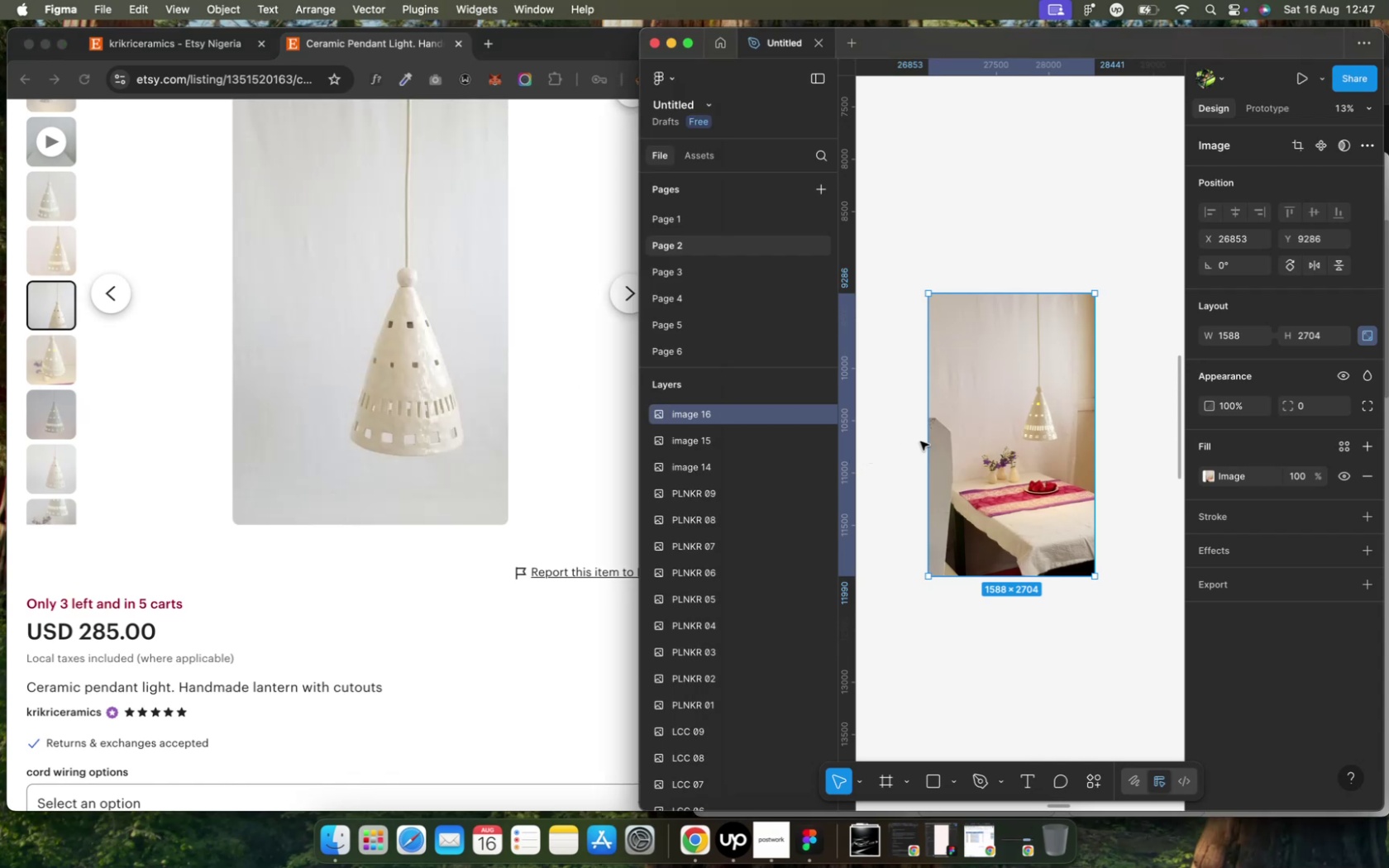 
left_click_drag(start_coordinate=[967, 427], to_coordinate=[1106, 422])
 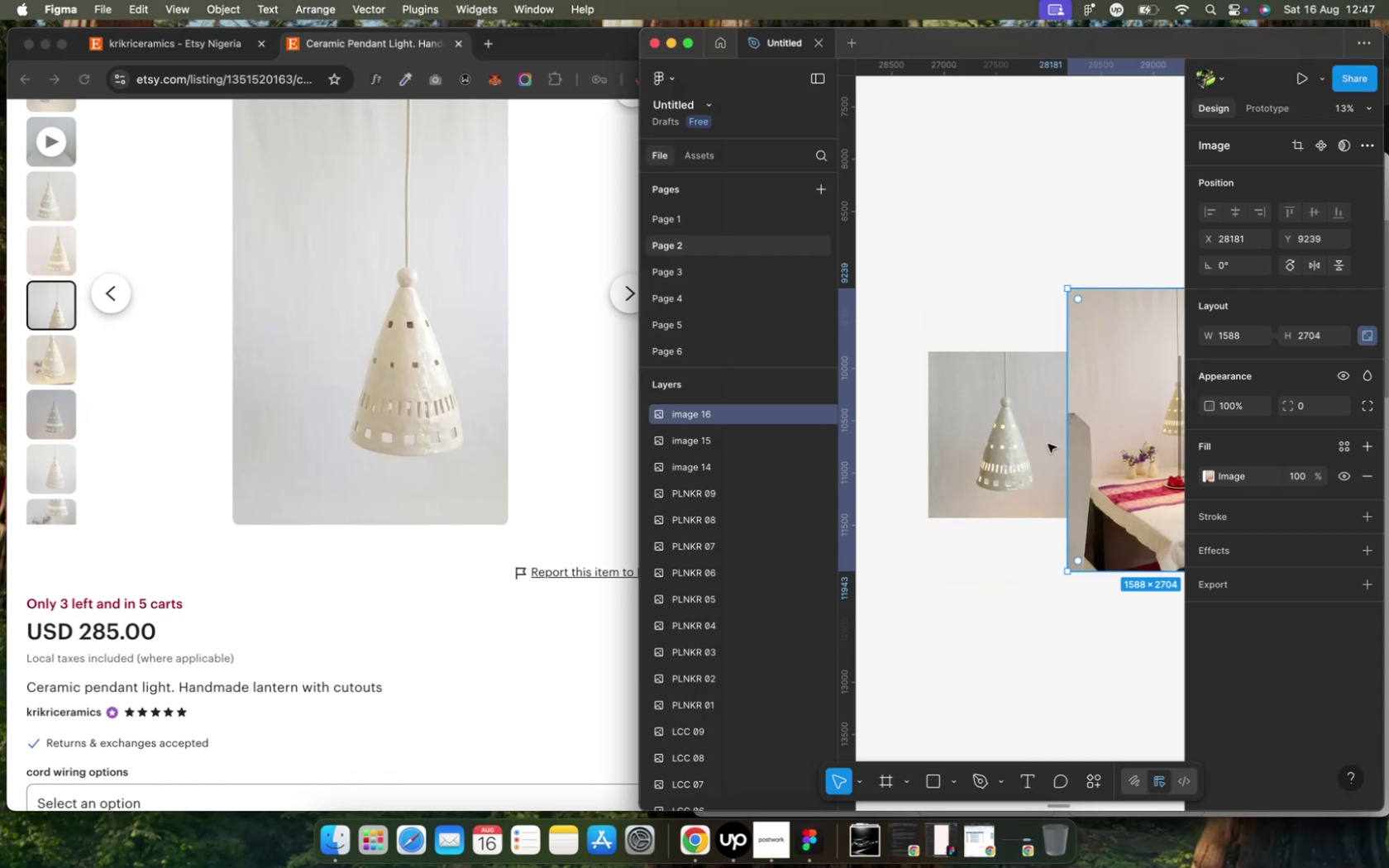 
left_click_drag(start_coordinate=[1017, 455], to_coordinate=[1014, 537])
 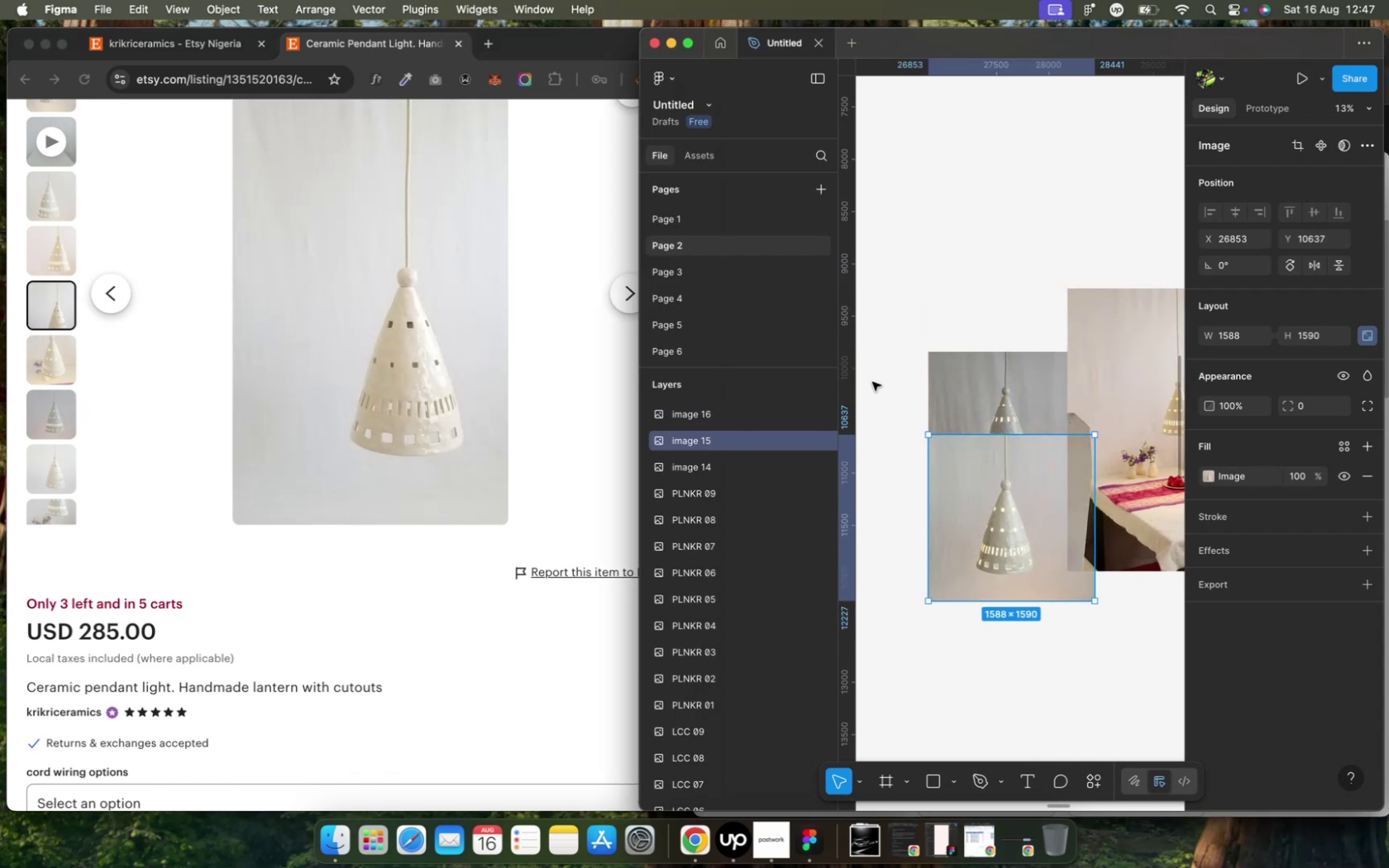 
left_click([871, 380])
 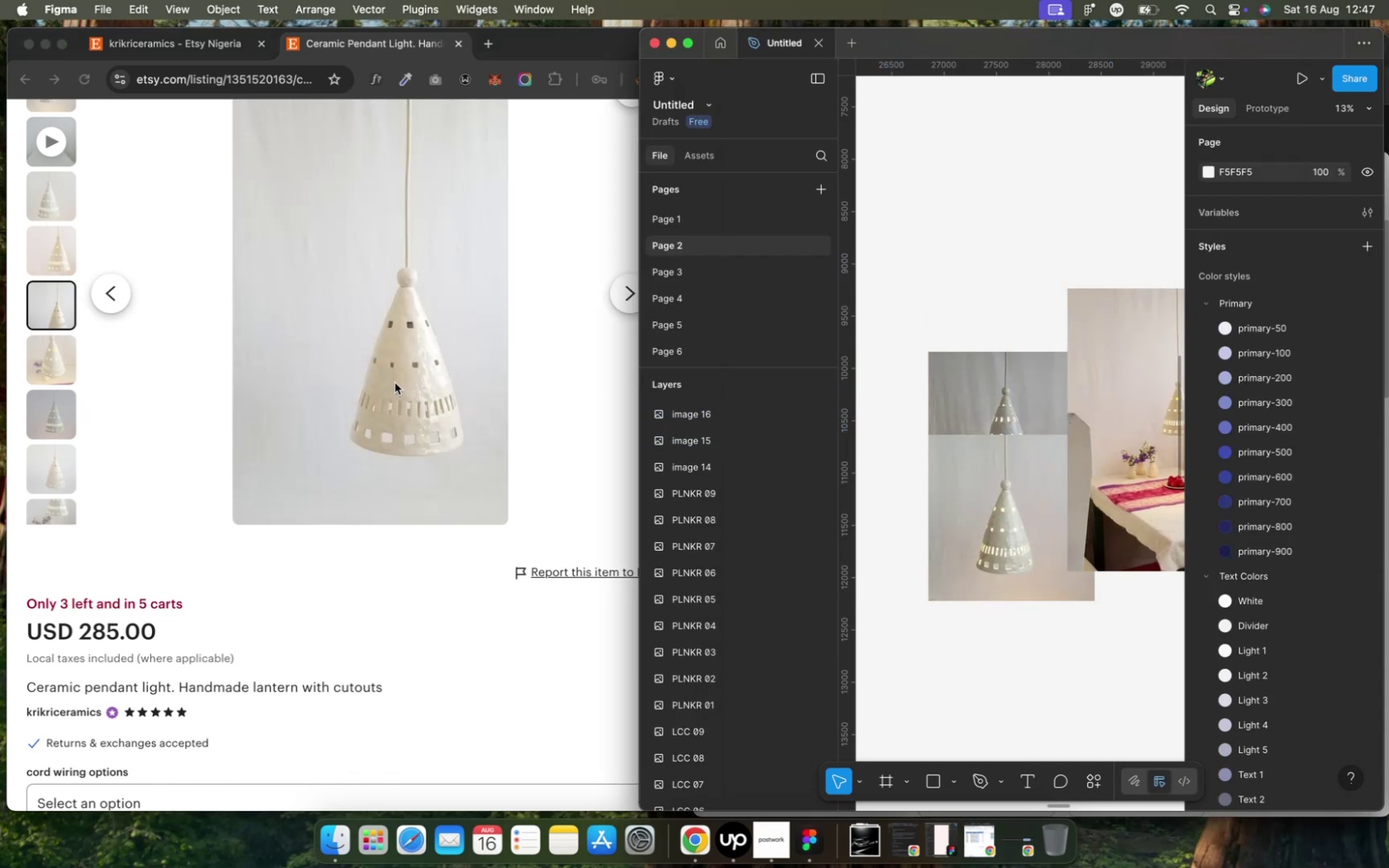 
left_click([394, 383])
 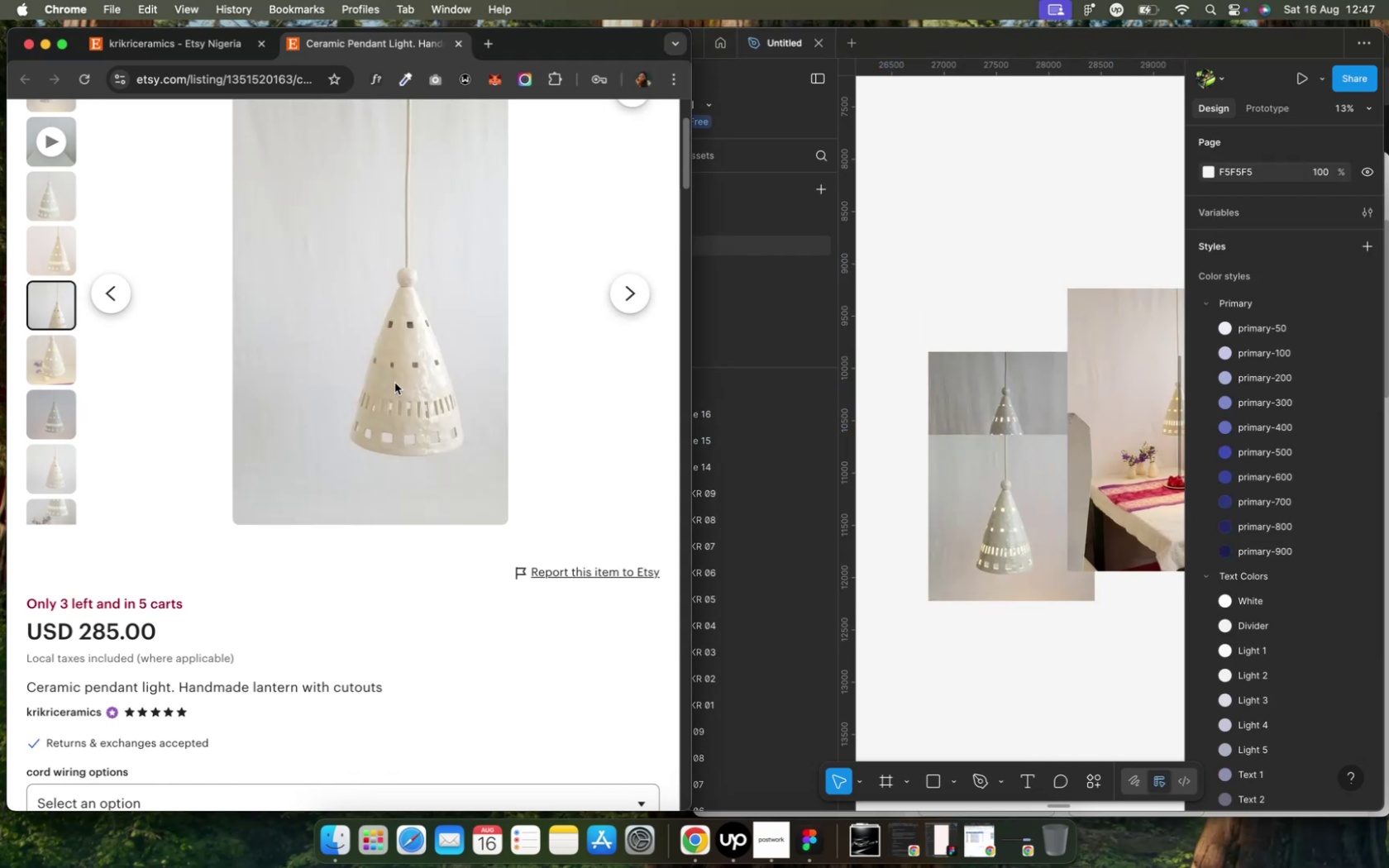 
right_click([394, 383])
 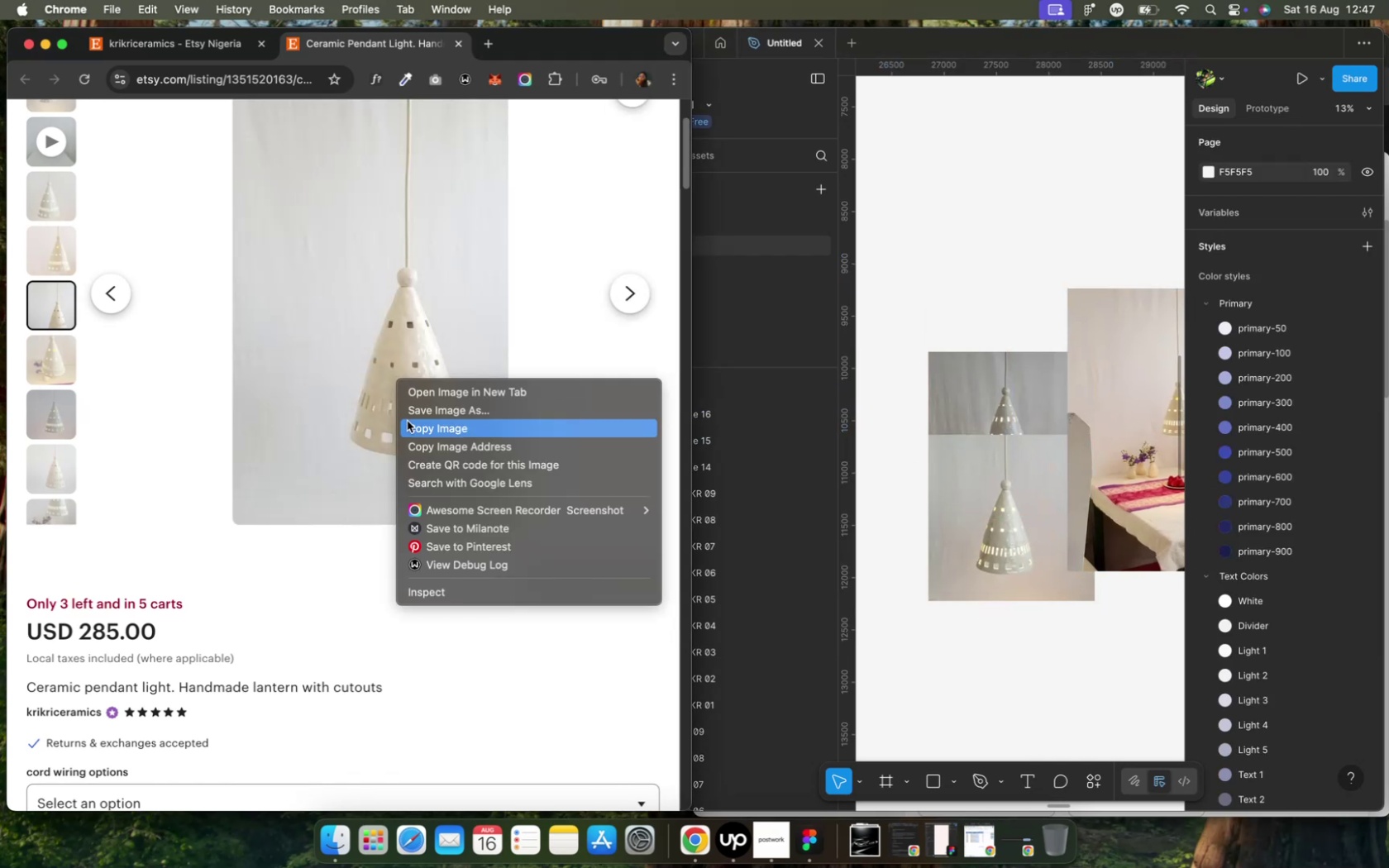 
left_click([407, 421])
 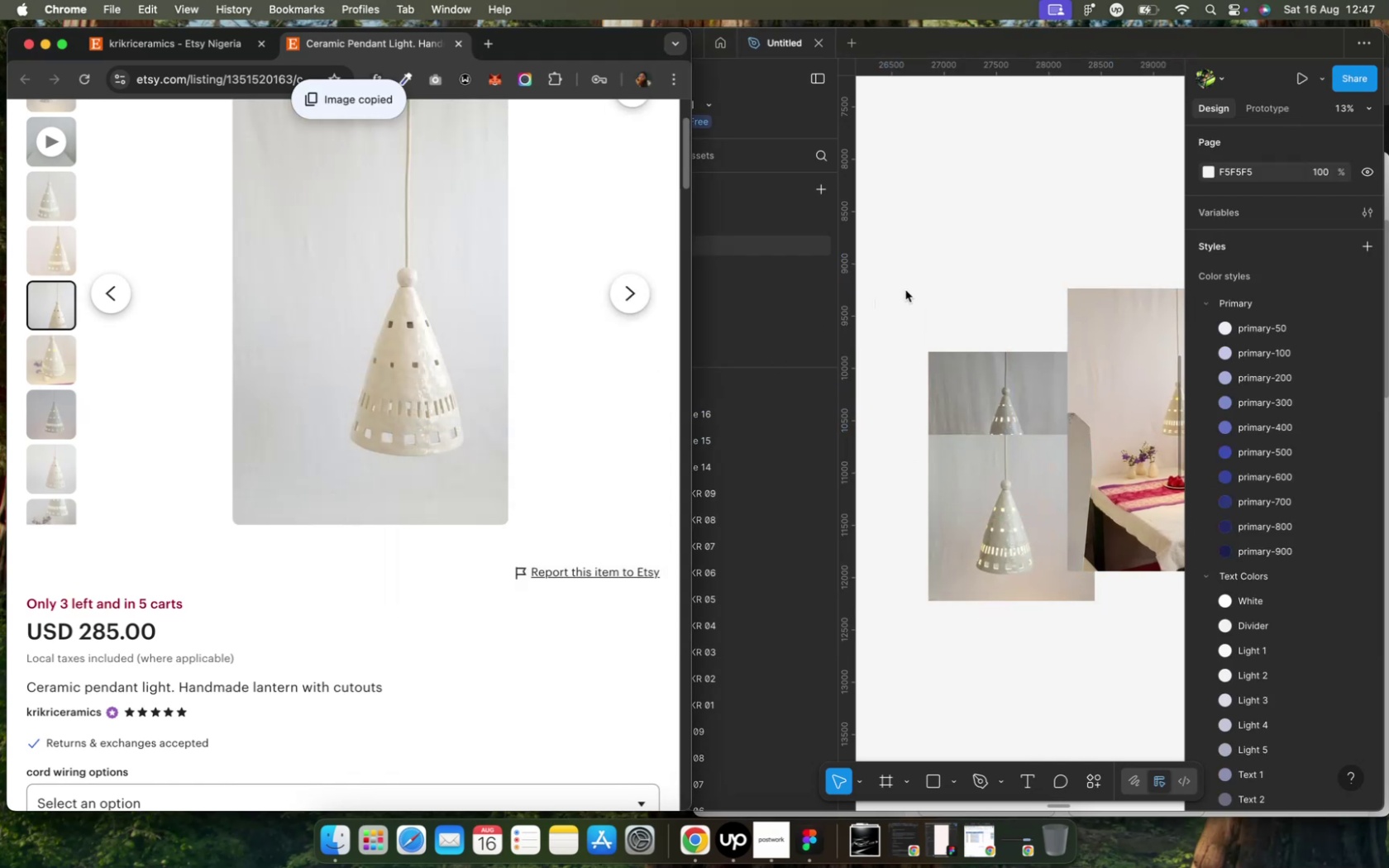 
key(Meta+V)
 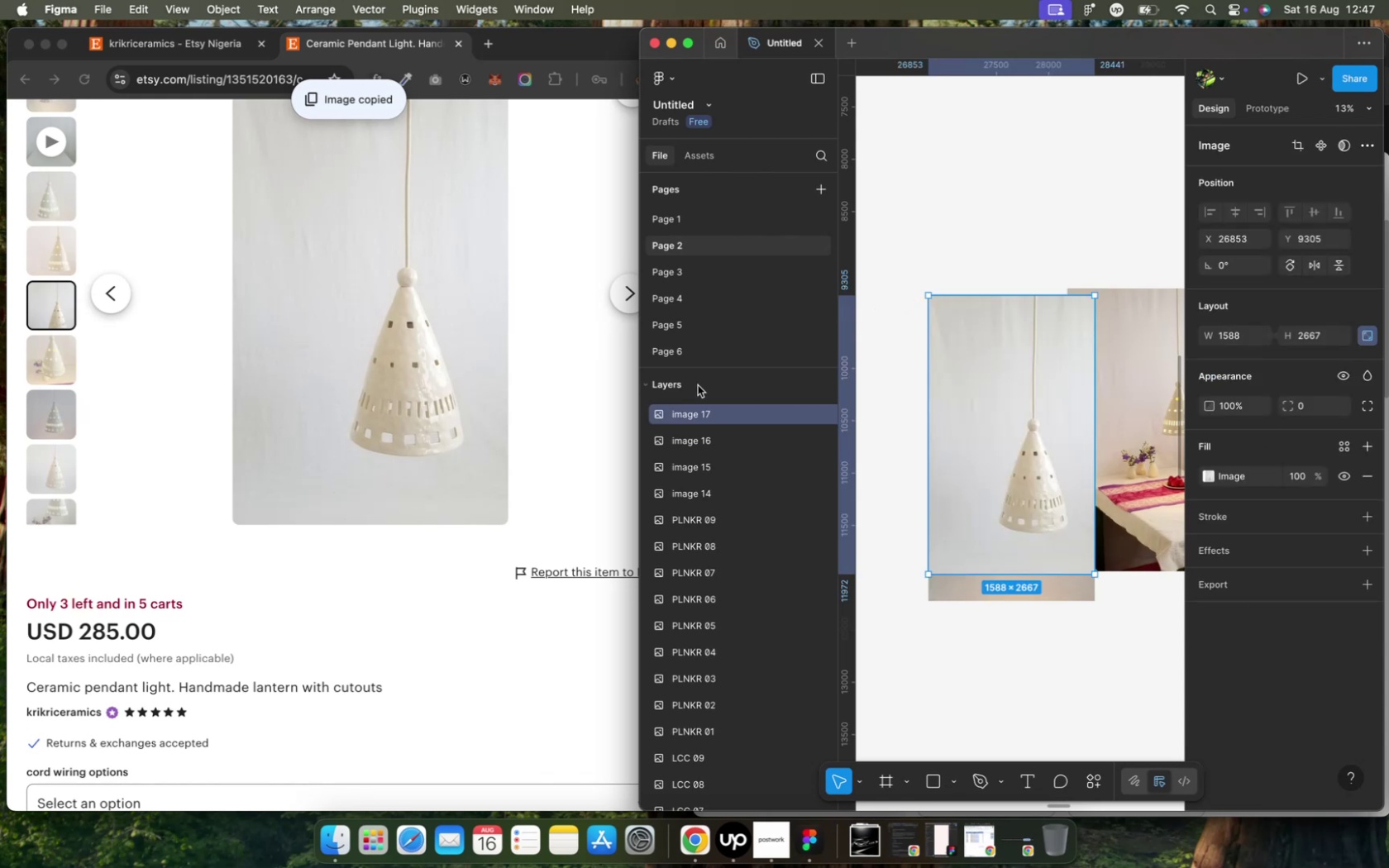 
left_click([603, 434])
 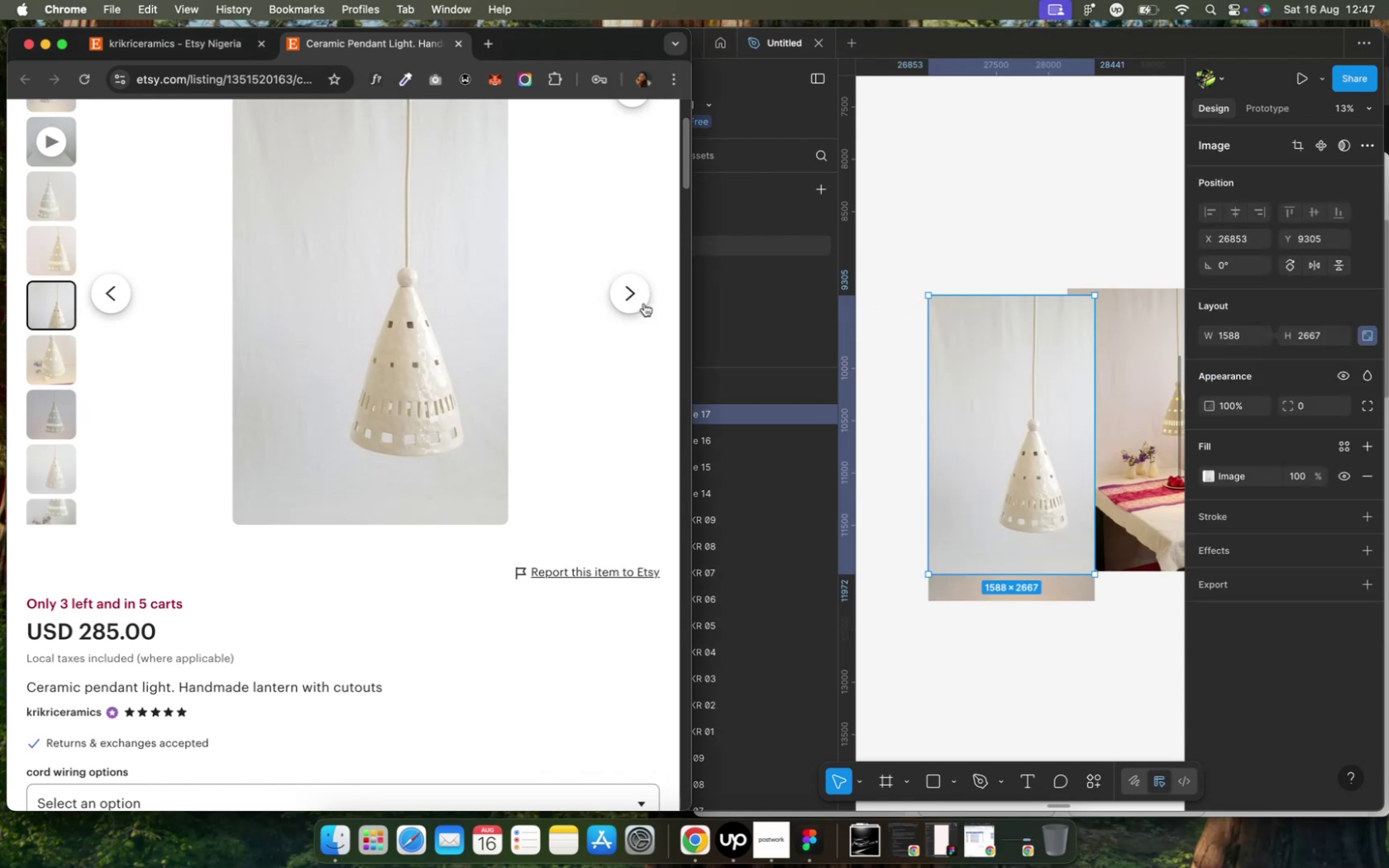 
left_click([629, 289])
 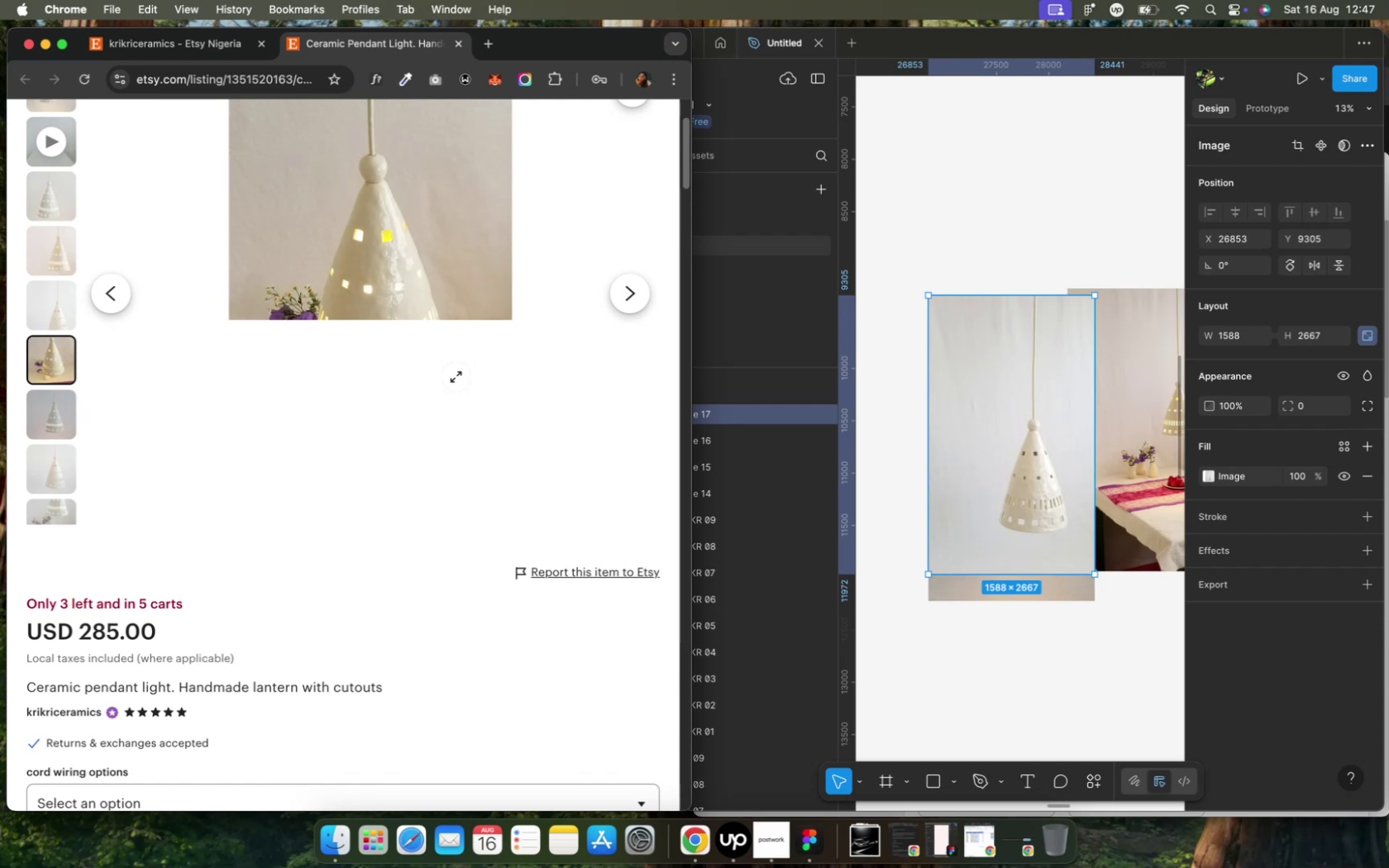 
wait(12.55)
 